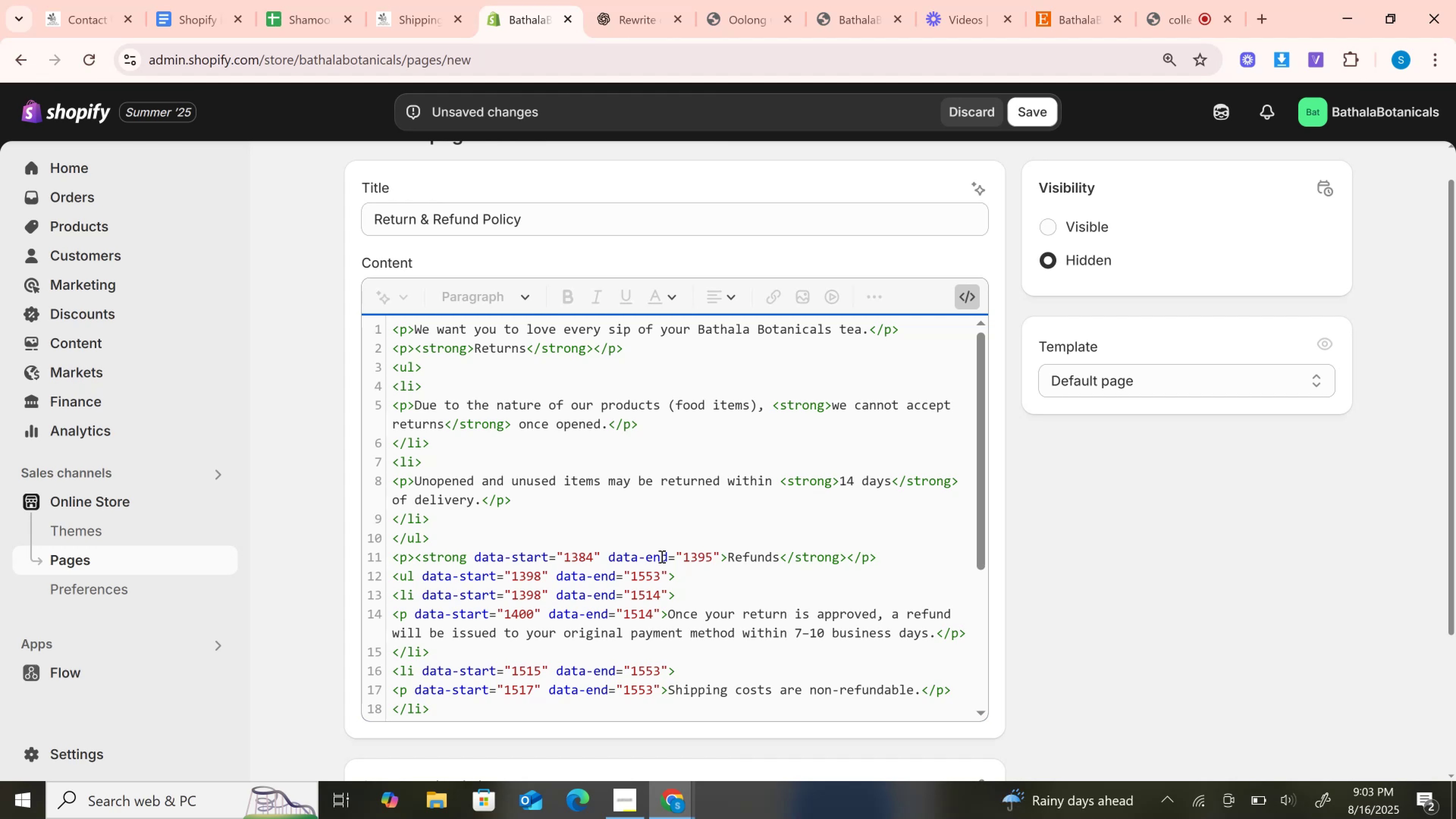 
wait(32.22)
 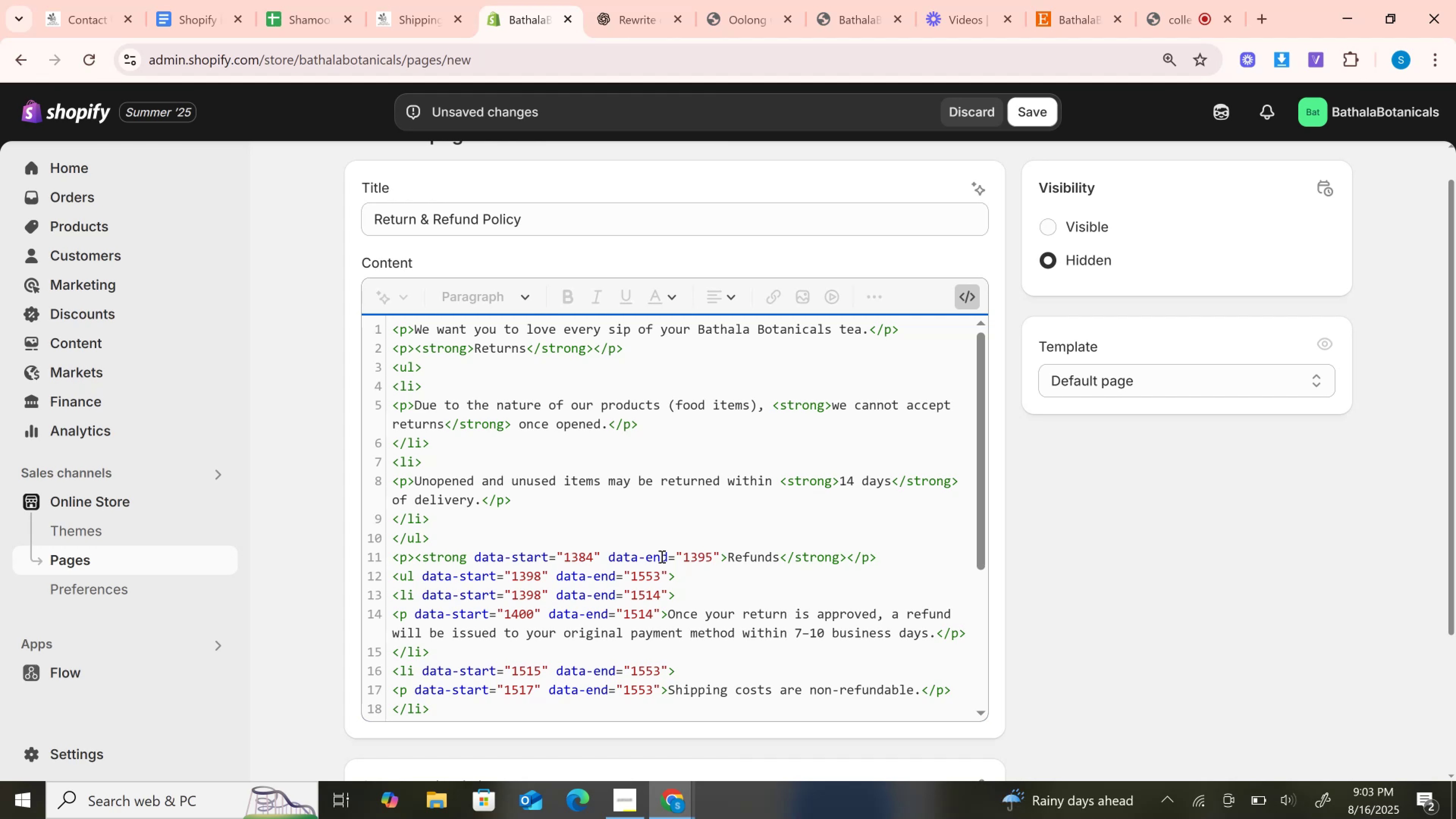 
left_click_drag(start_coordinate=[470, 559], to_coordinate=[723, 552])
 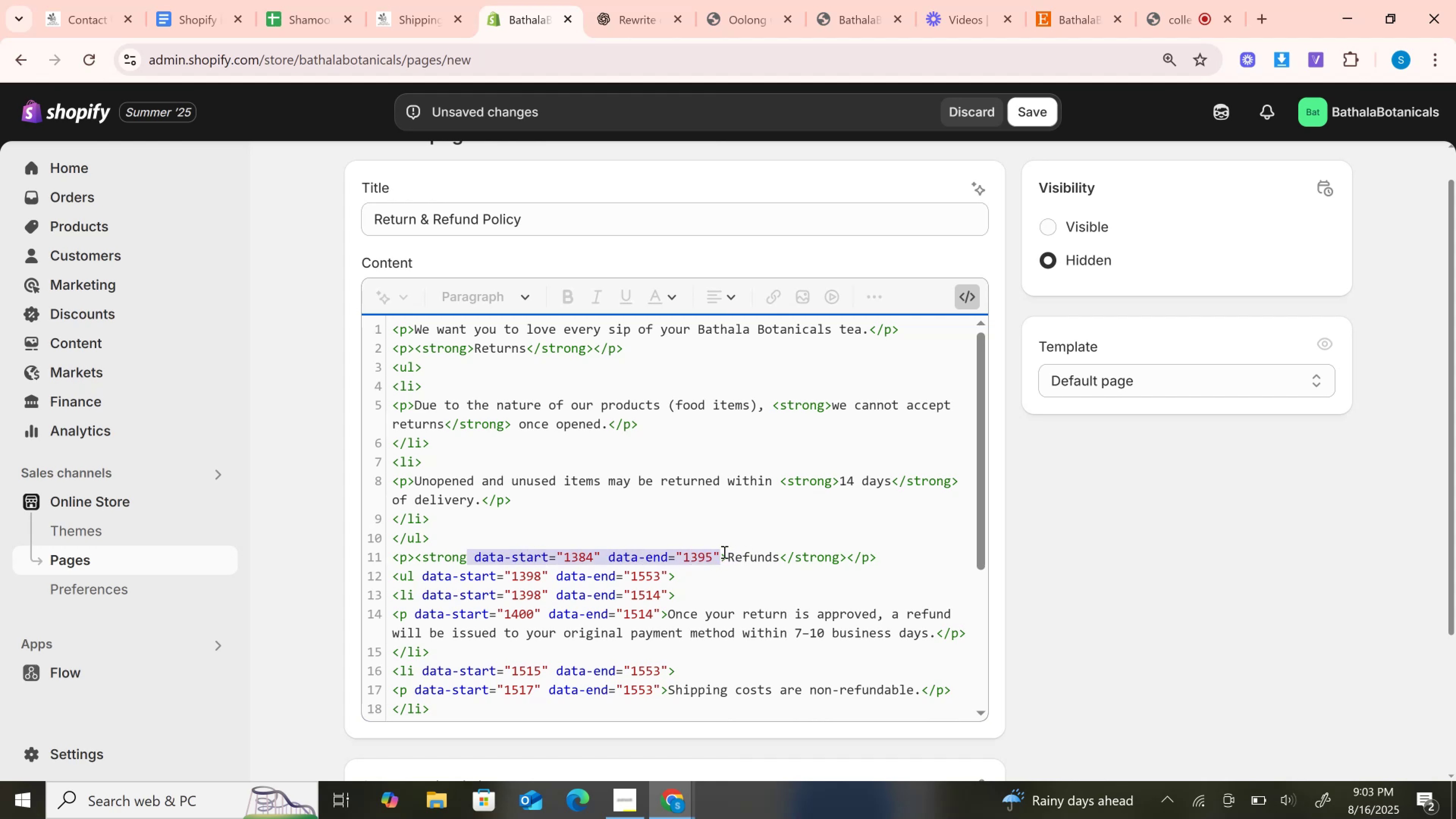 
key(Backspace)
 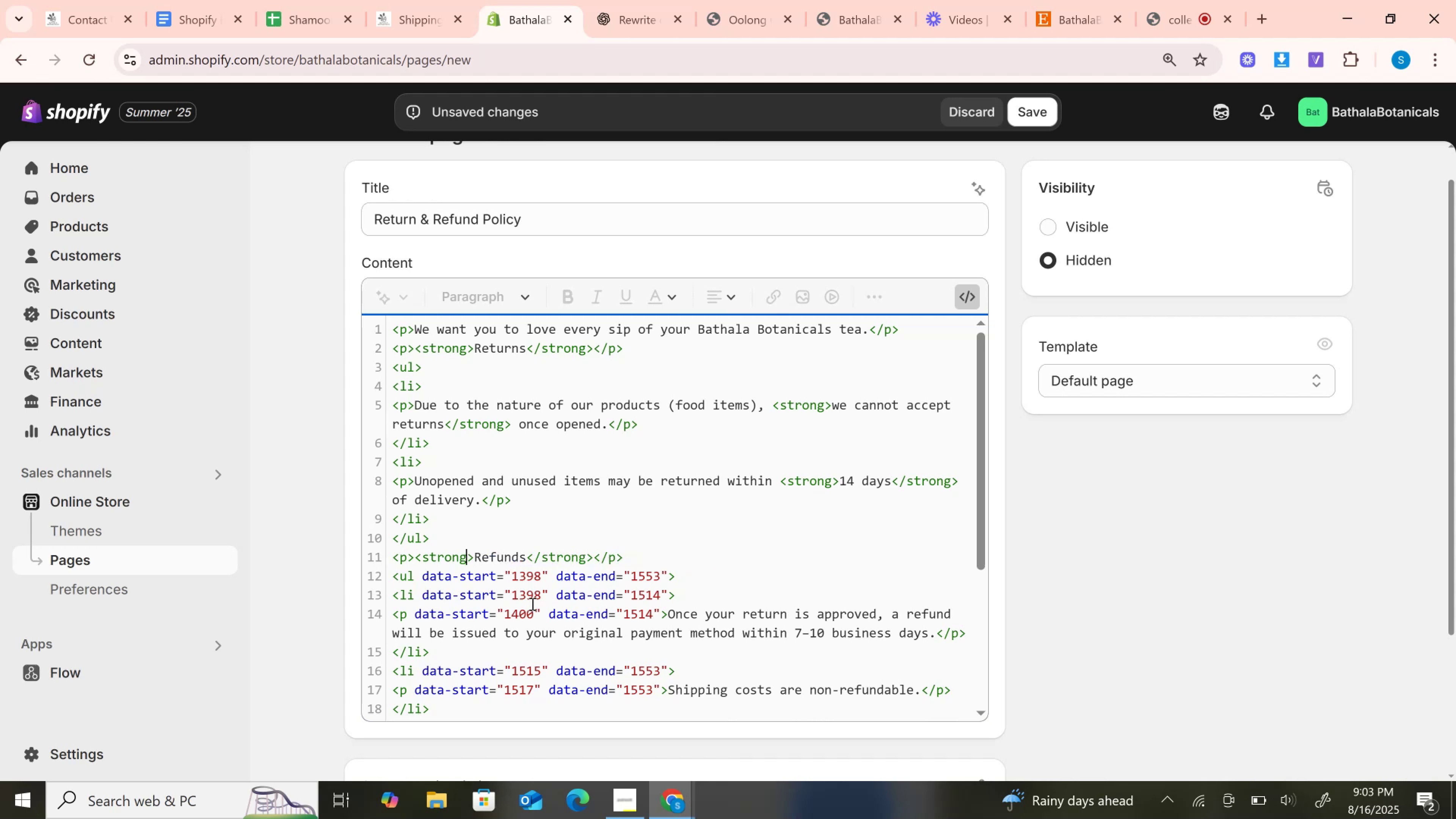 
left_click_drag(start_coordinate=[419, 574], to_coordinate=[670, 570])
 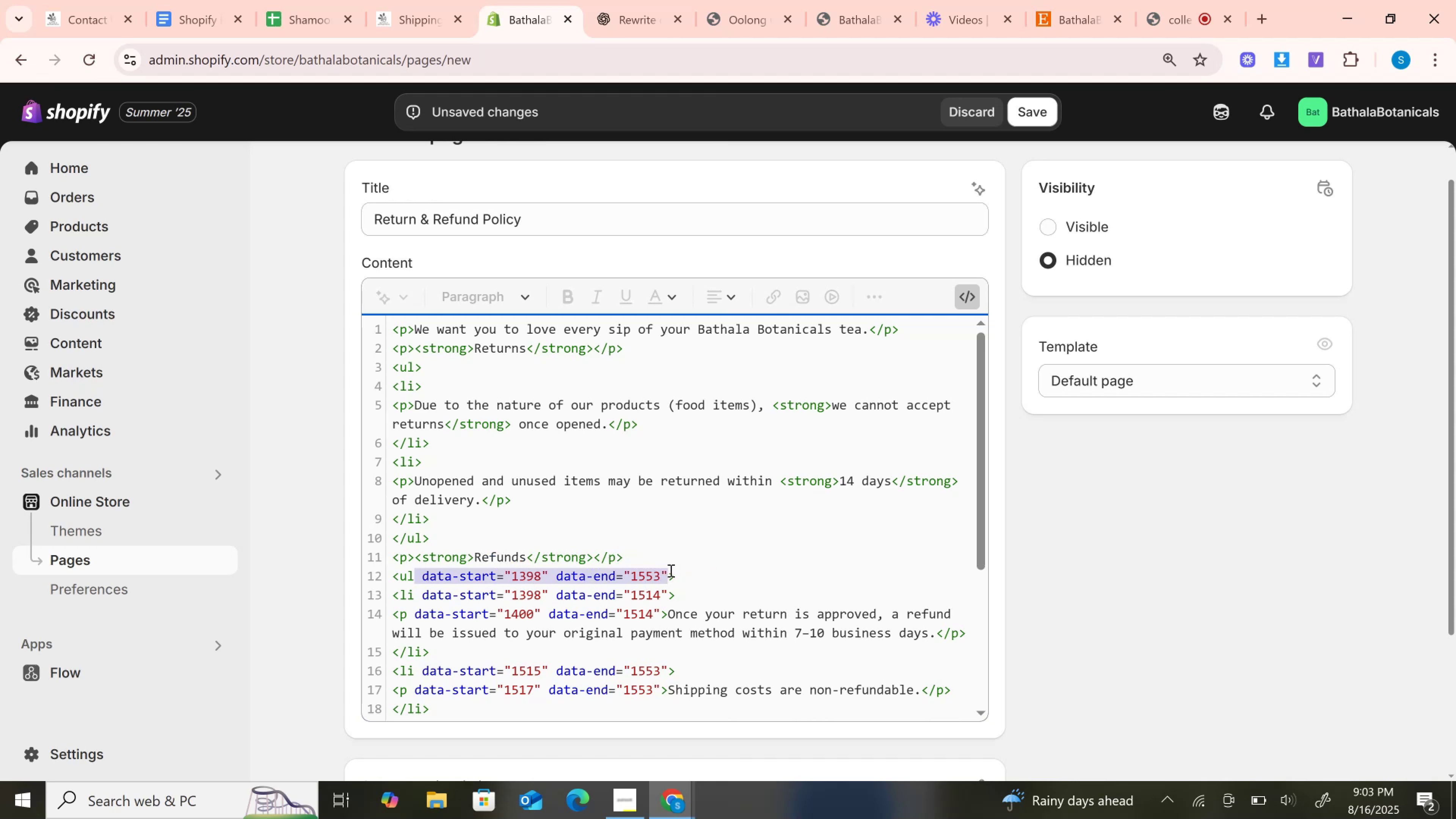 
key(Backspace)
 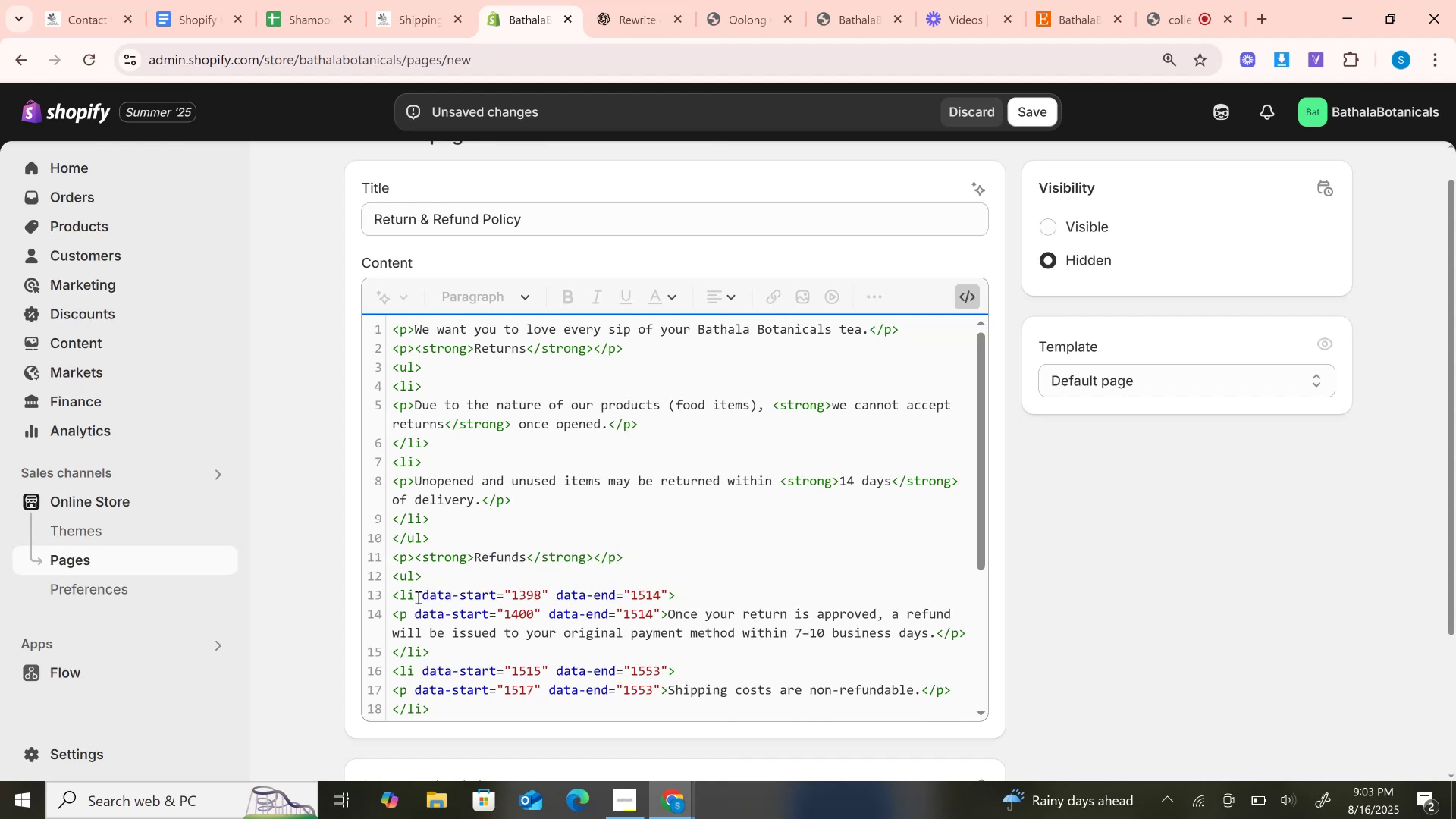 
left_click_drag(start_coordinate=[417, 597], to_coordinate=[669, 592])
 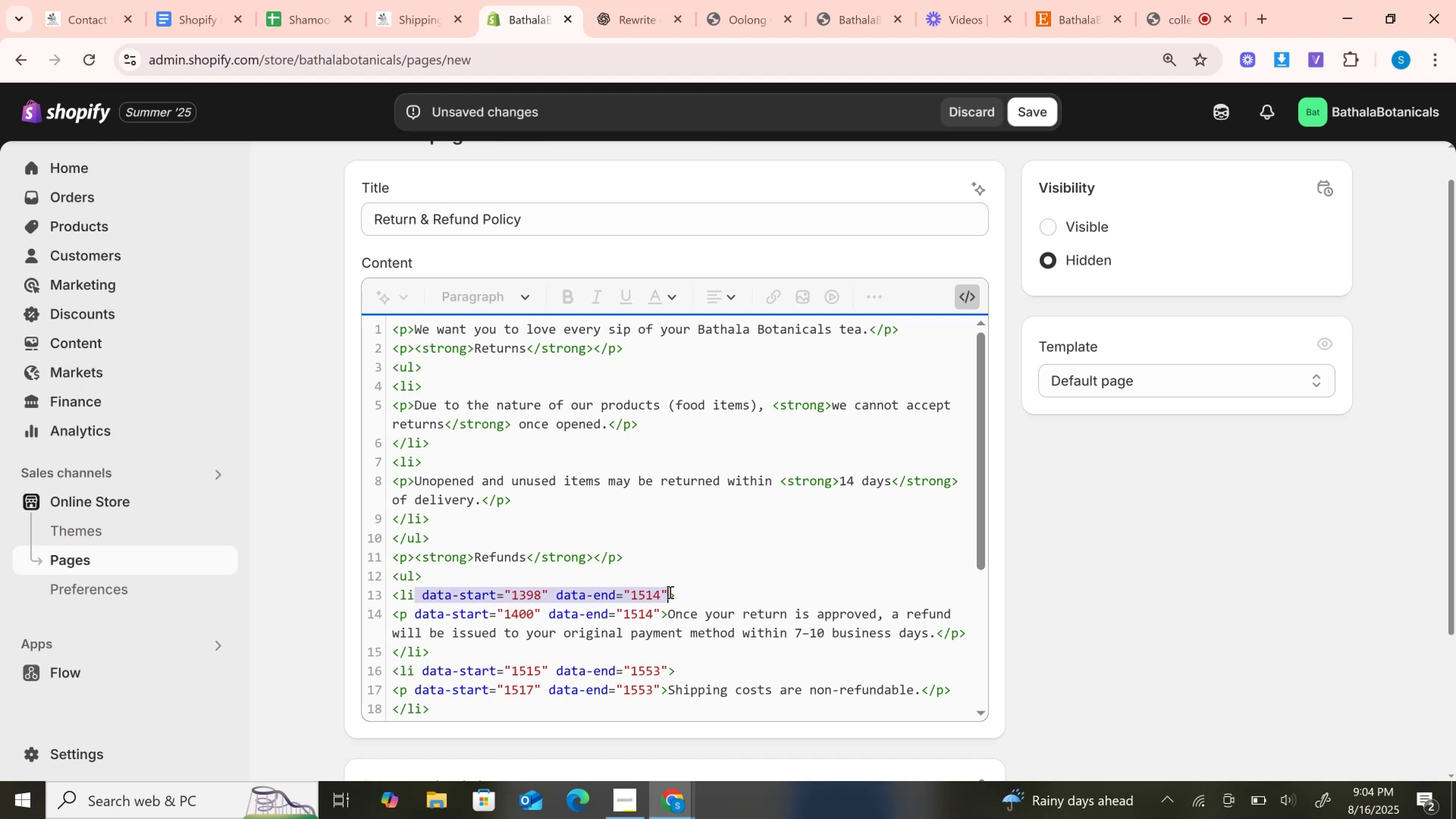 
key(Backspace)
 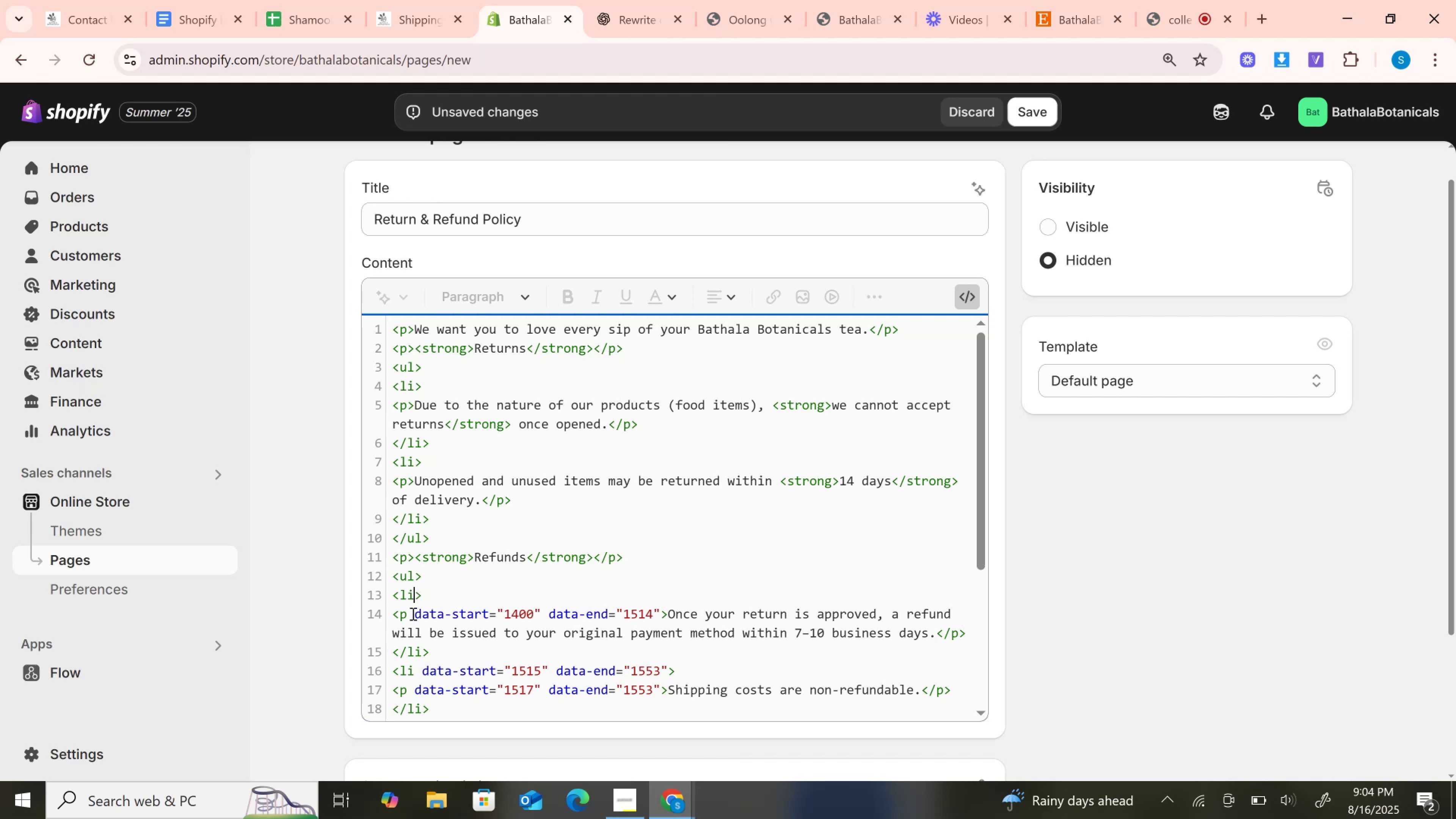 
left_click_drag(start_coordinate=[408, 613], to_coordinate=[659, 616])
 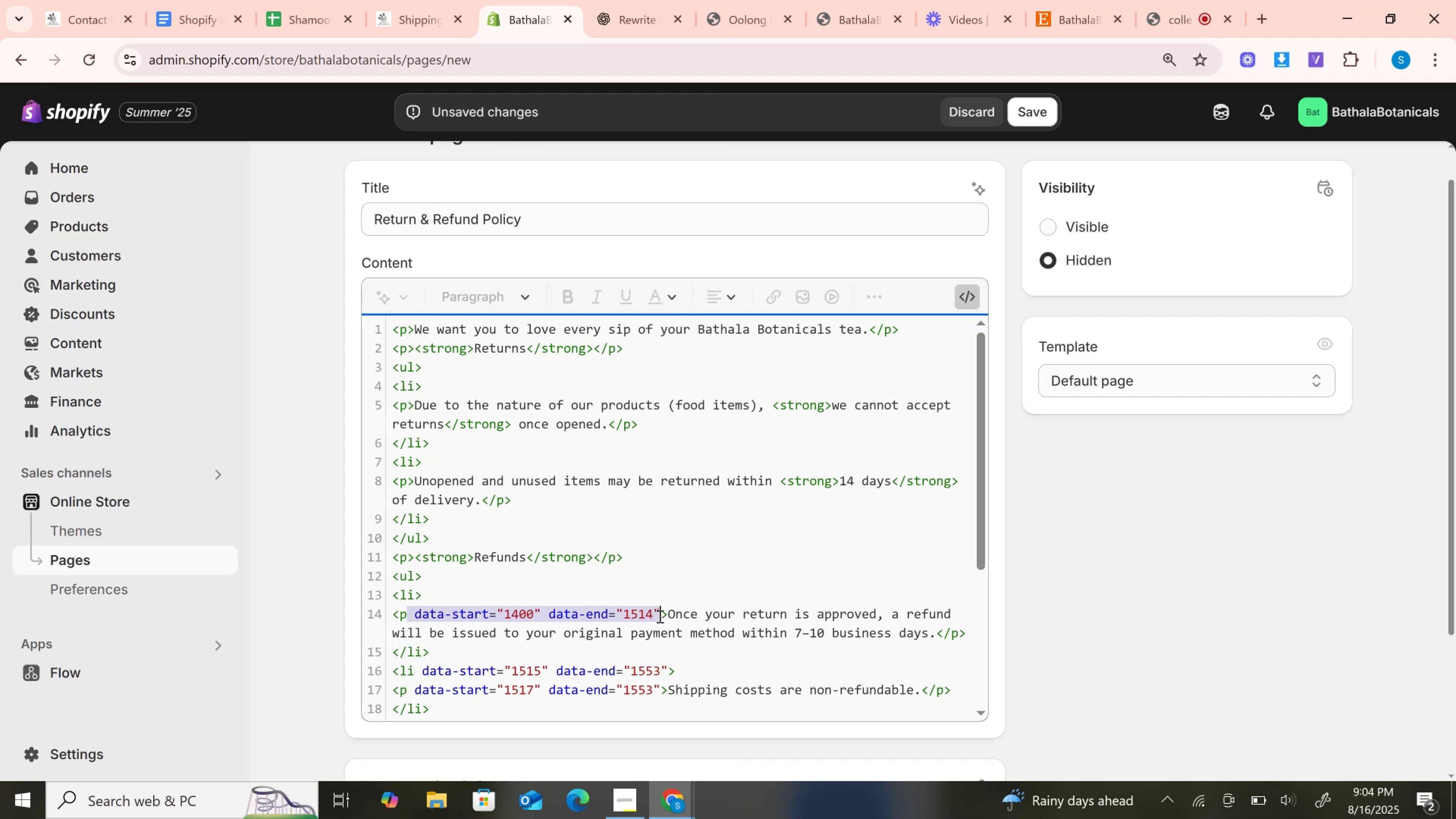 
key(Backspace)
 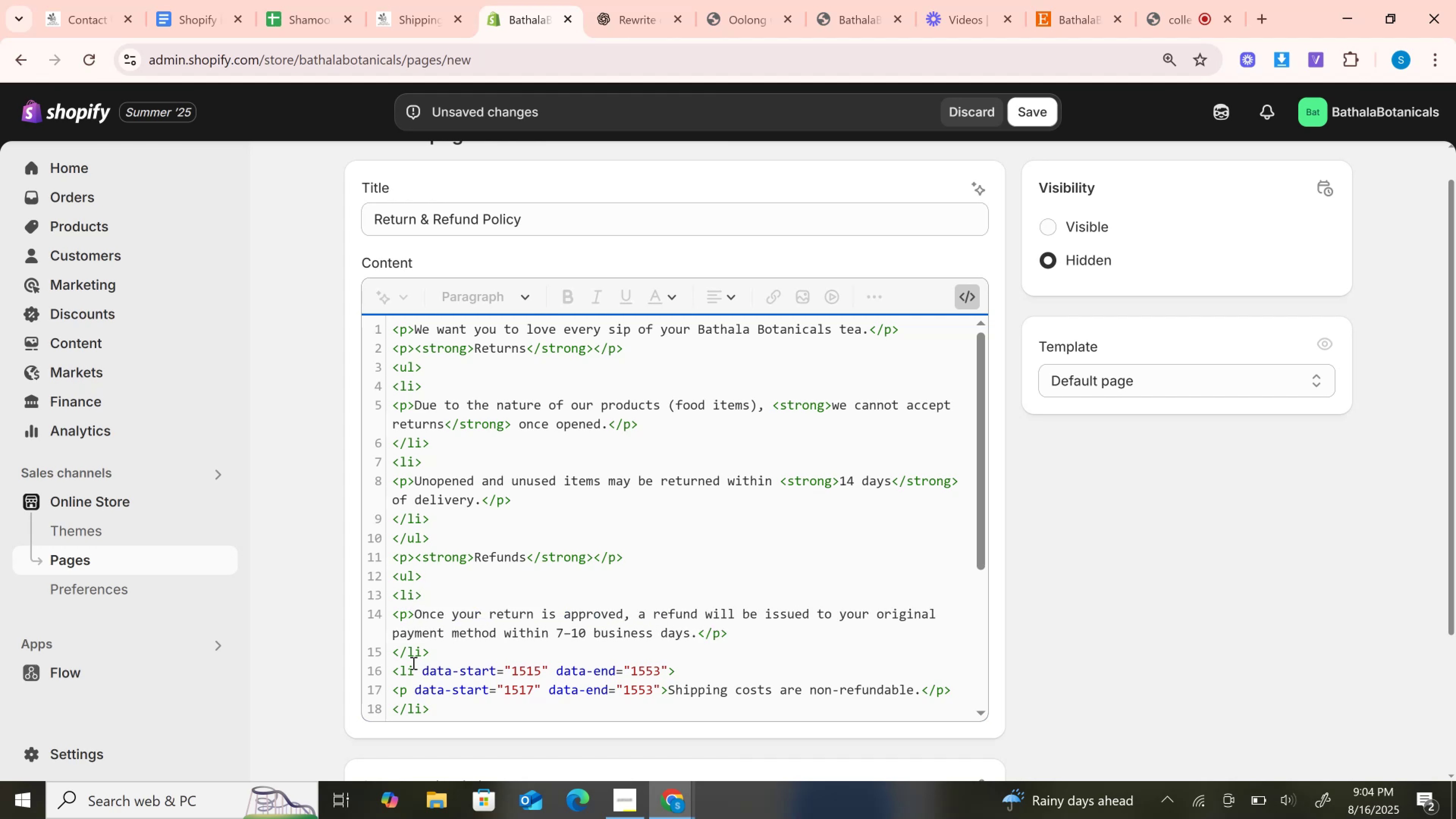 
left_click_drag(start_coordinate=[413, 672], to_coordinate=[666, 668])
 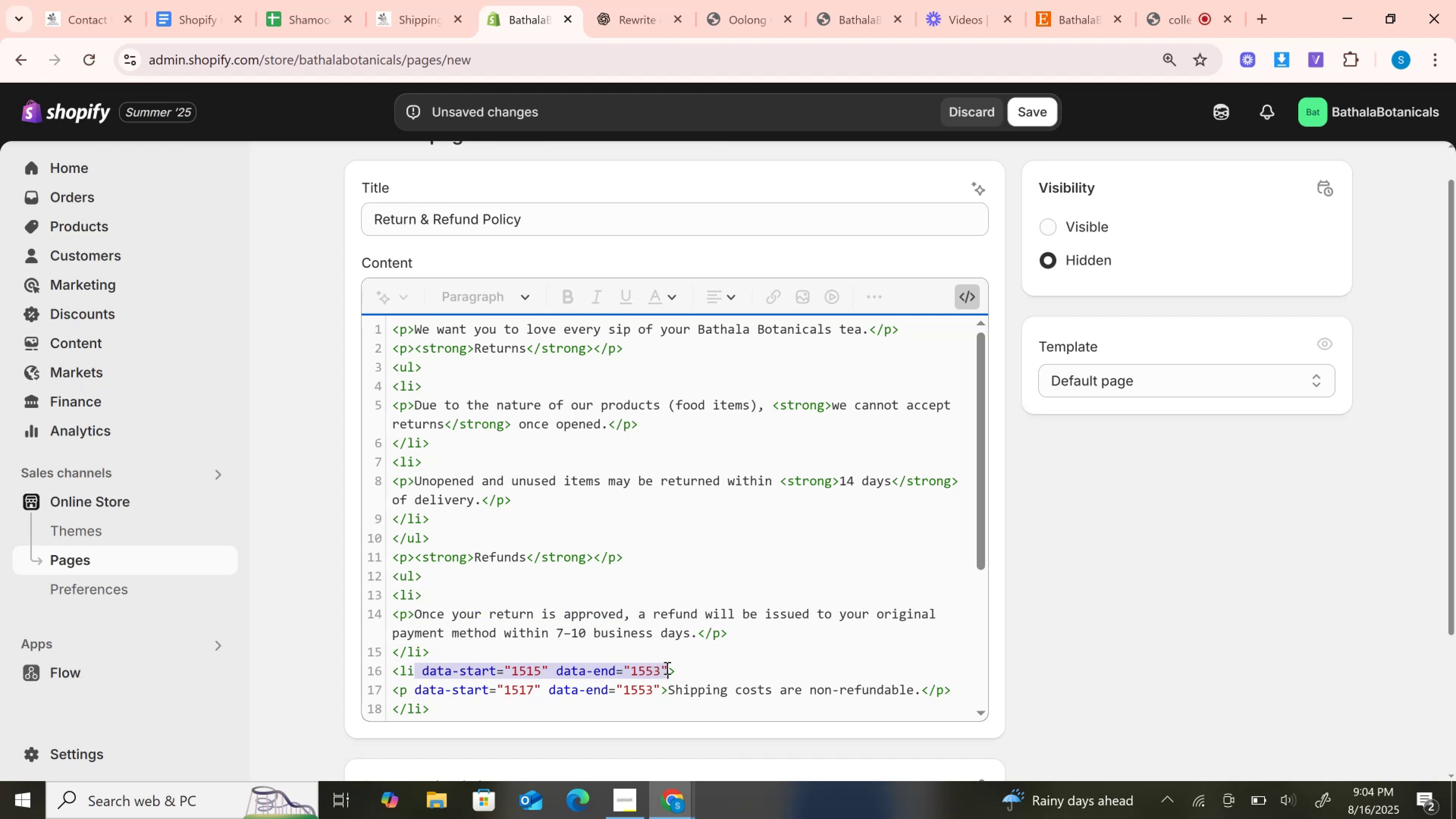 
key(Backspace)
 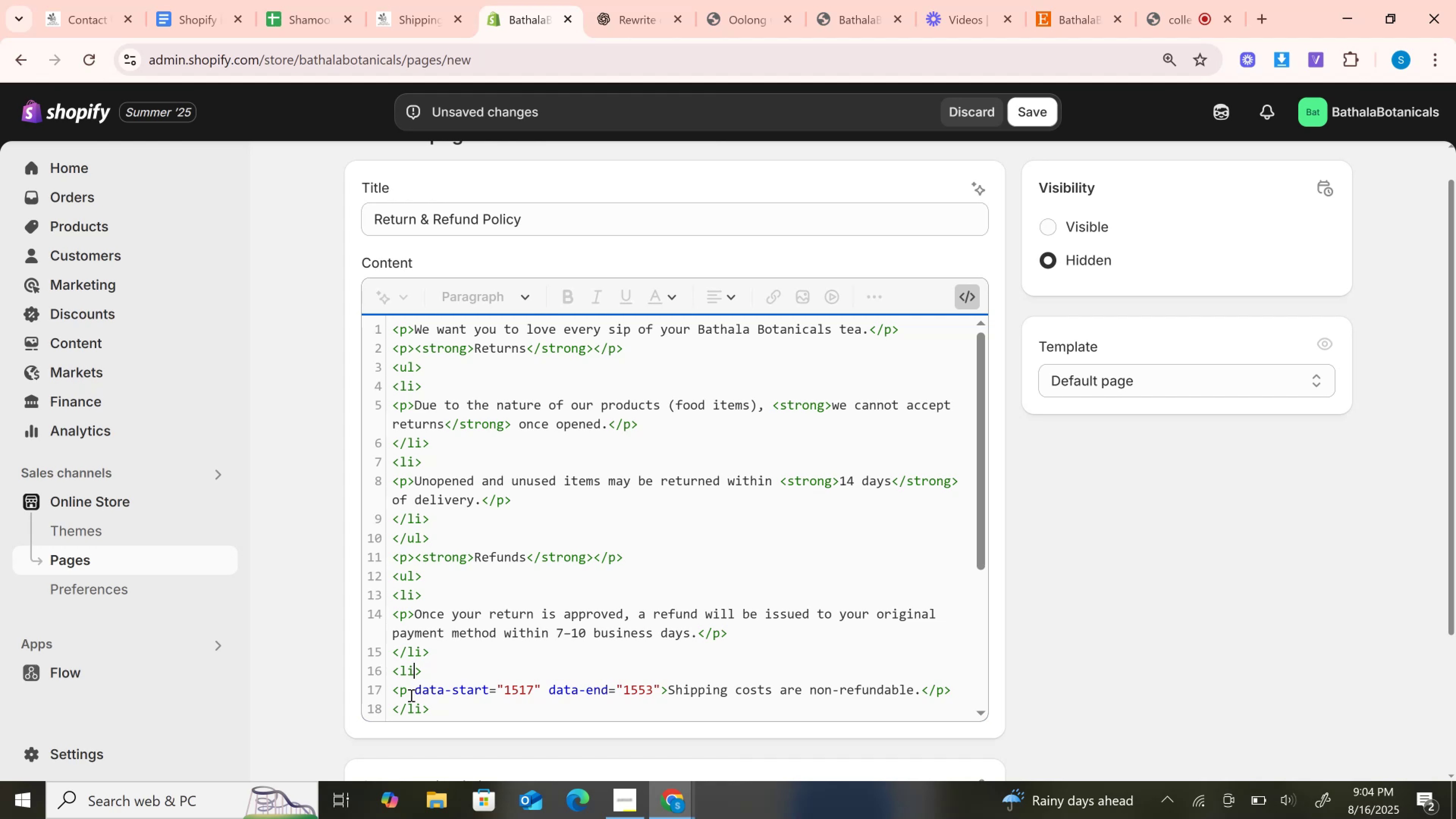 
left_click_drag(start_coordinate=[409, 693], to_coordinate=[663, 689])
 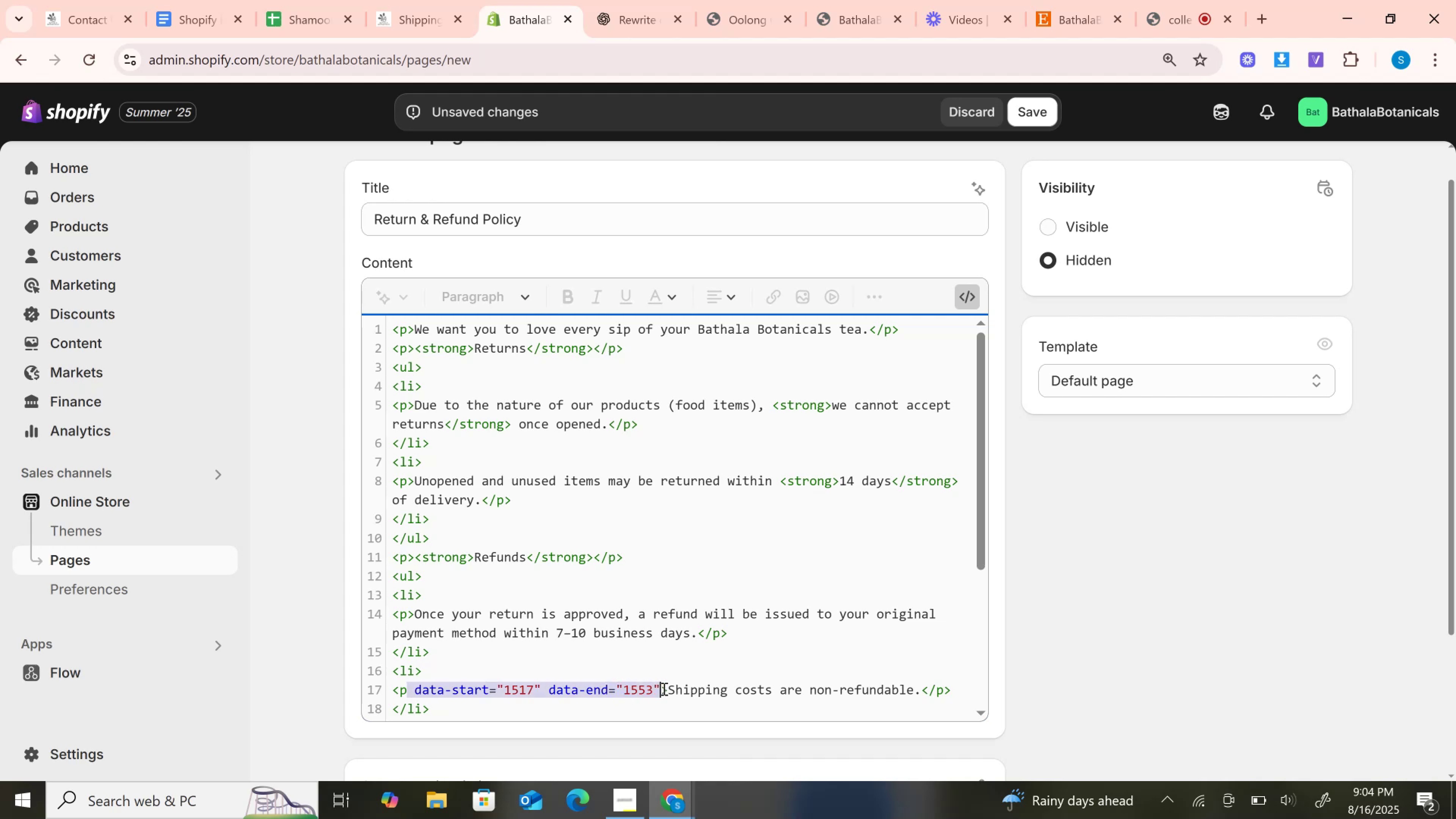 
key(Backspace)
 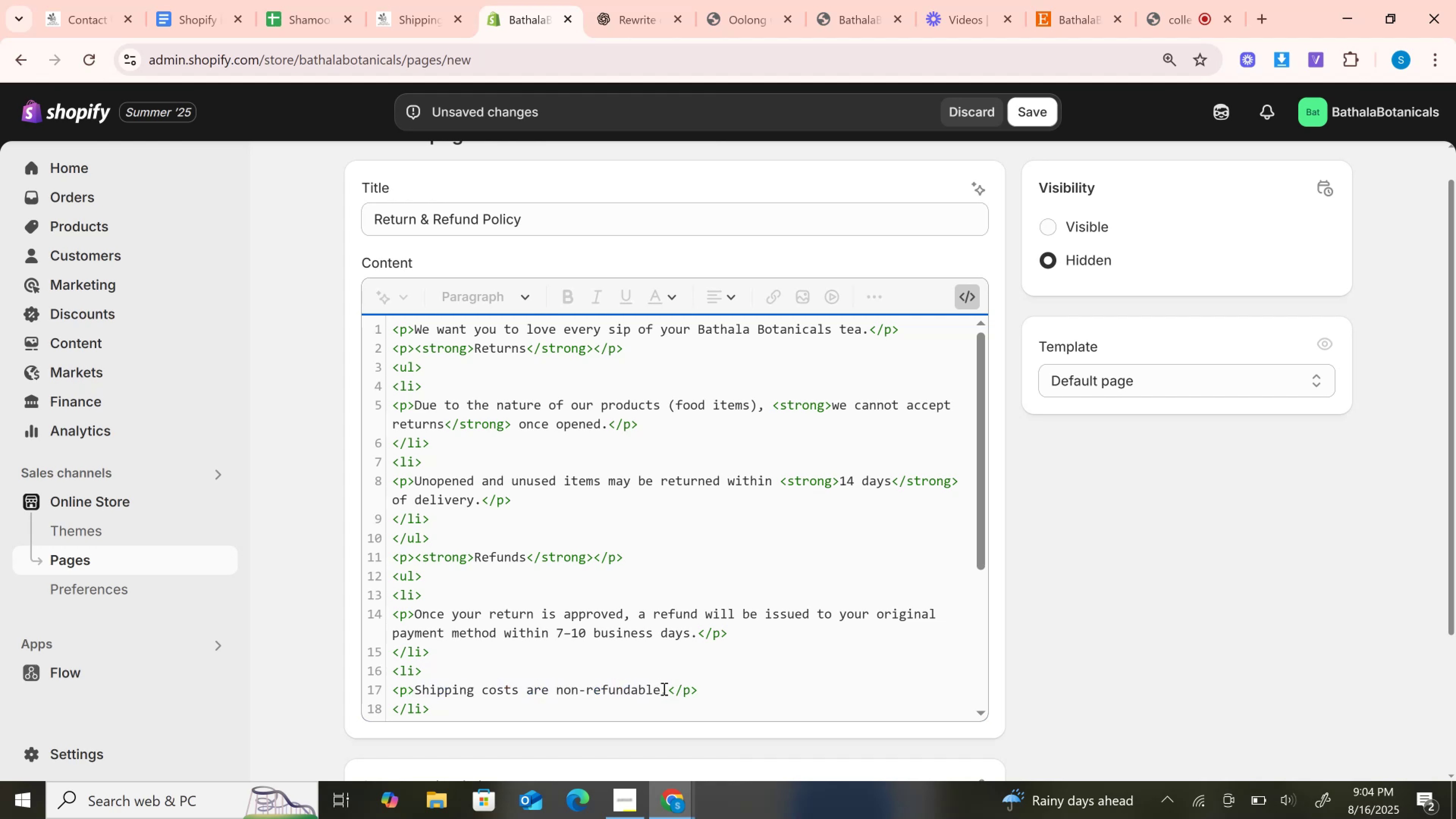 
scroll: coordinate [663, 689], scroll_direction: down, amount: 3.0
 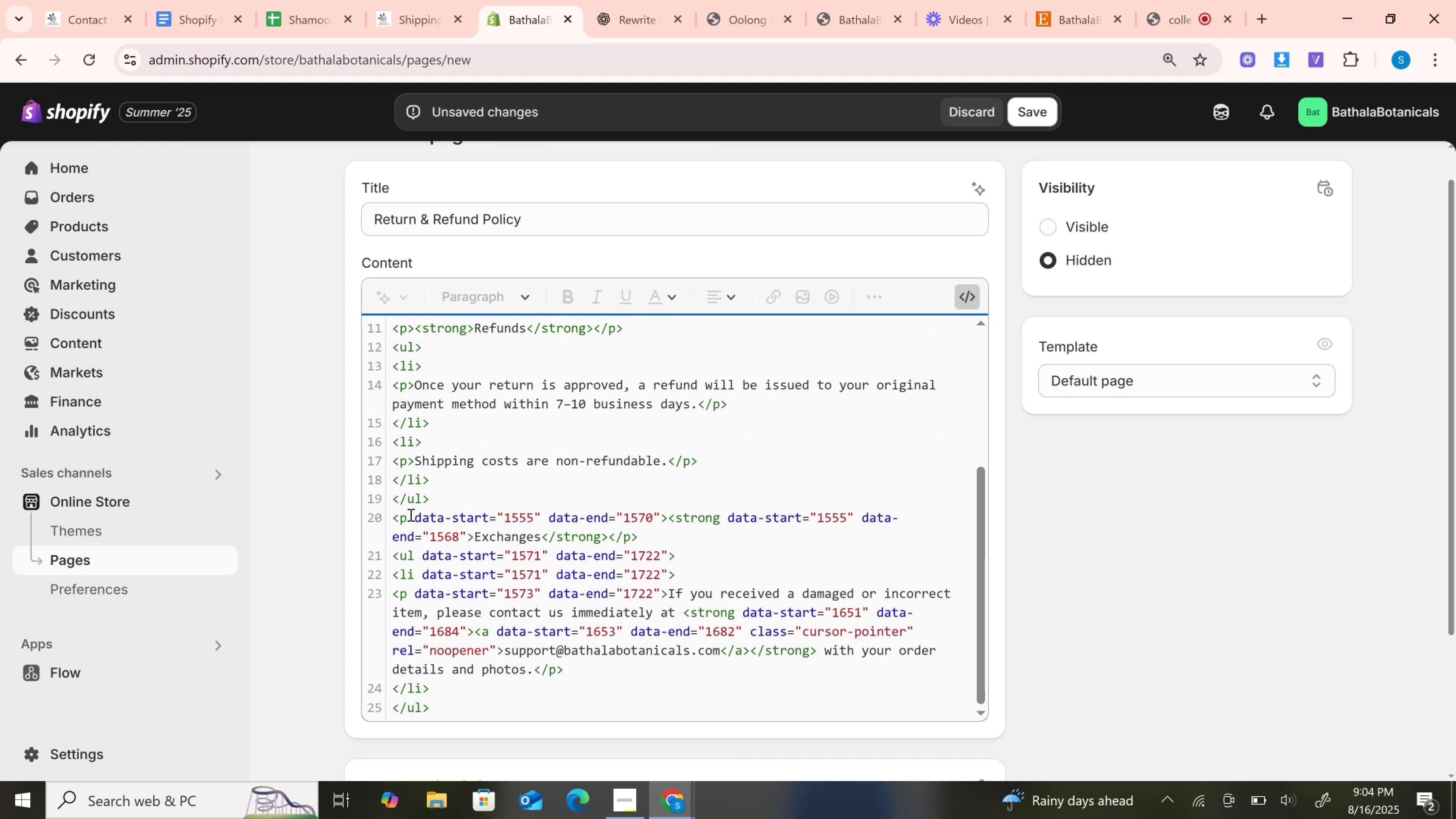 
left_click_drag(start_coordinate=[406, 515], to_coordinate=[661, 515])
 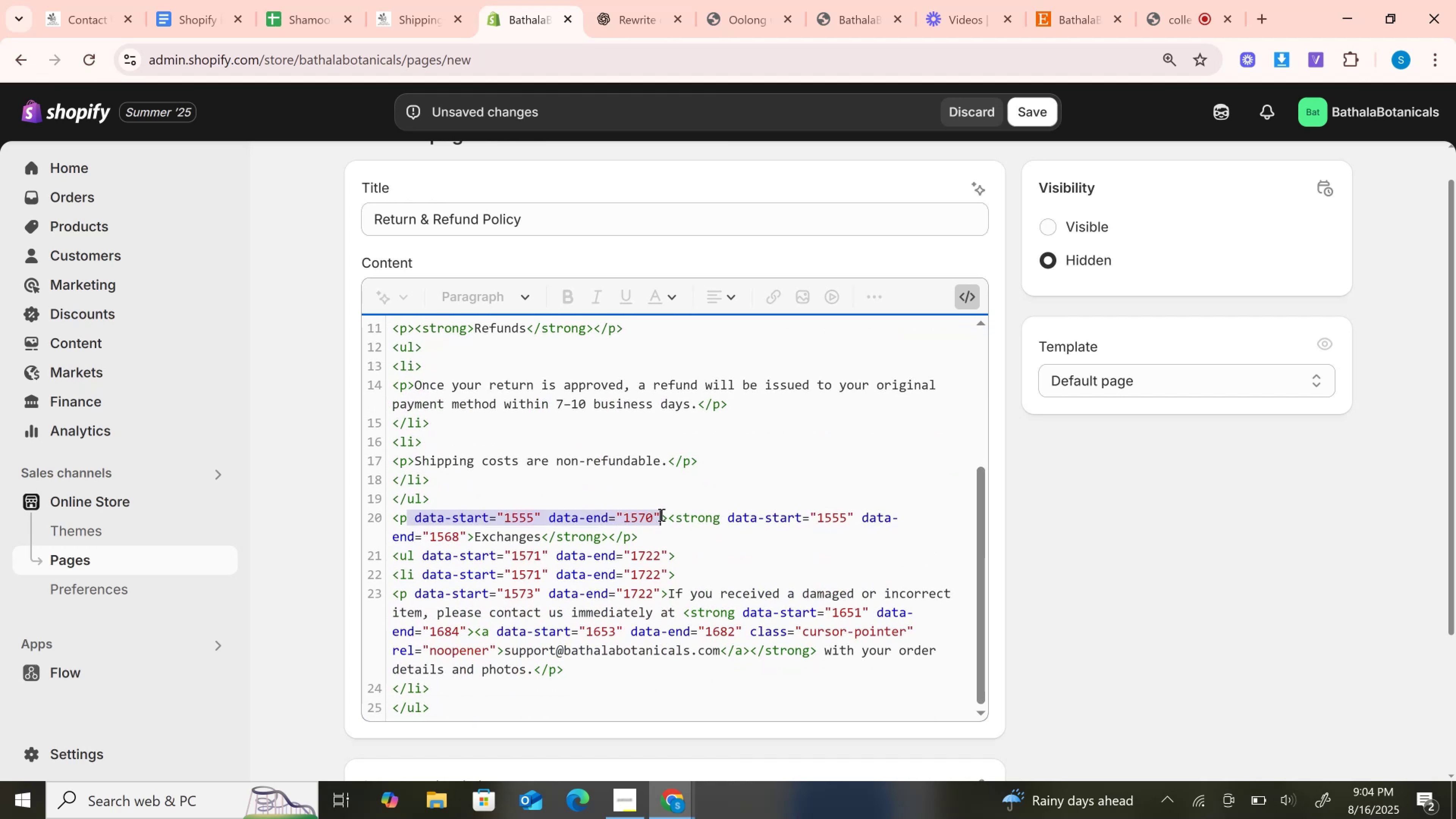 
key(Backspace)
 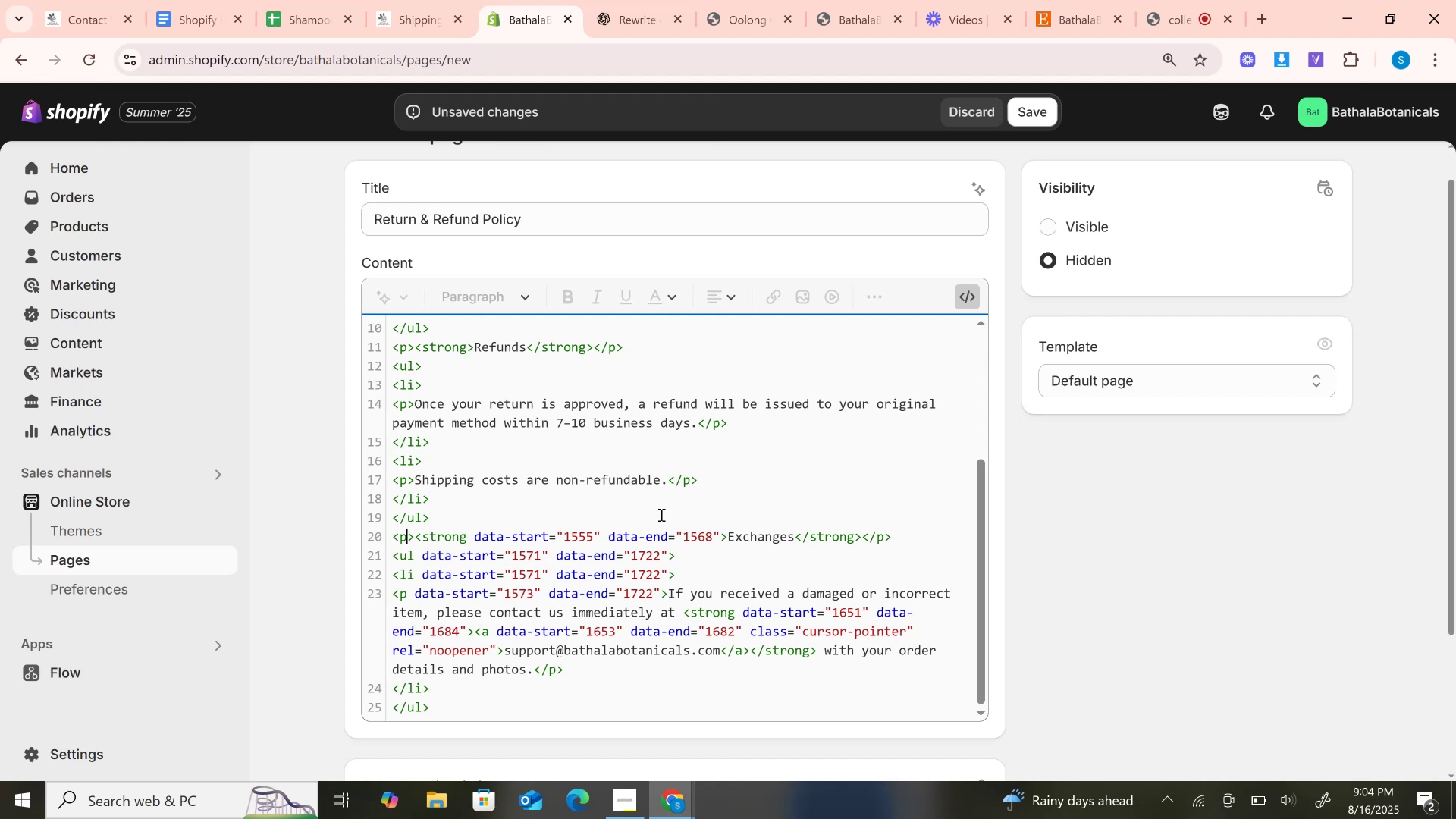 
wait(22.46)
 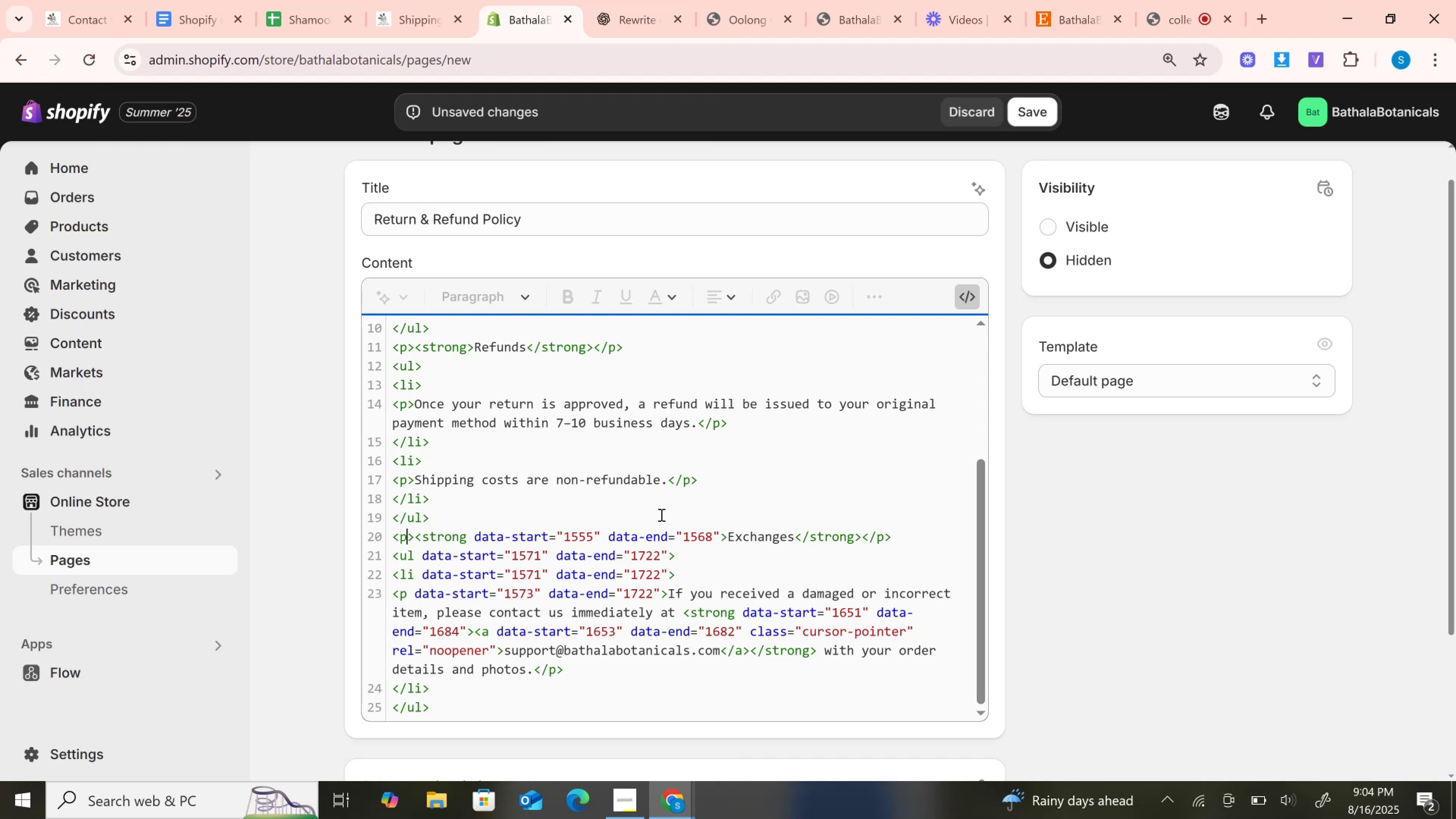 
left_click_drag(start_coordinate=[470, 539], to_coordinate=[722, 531])
 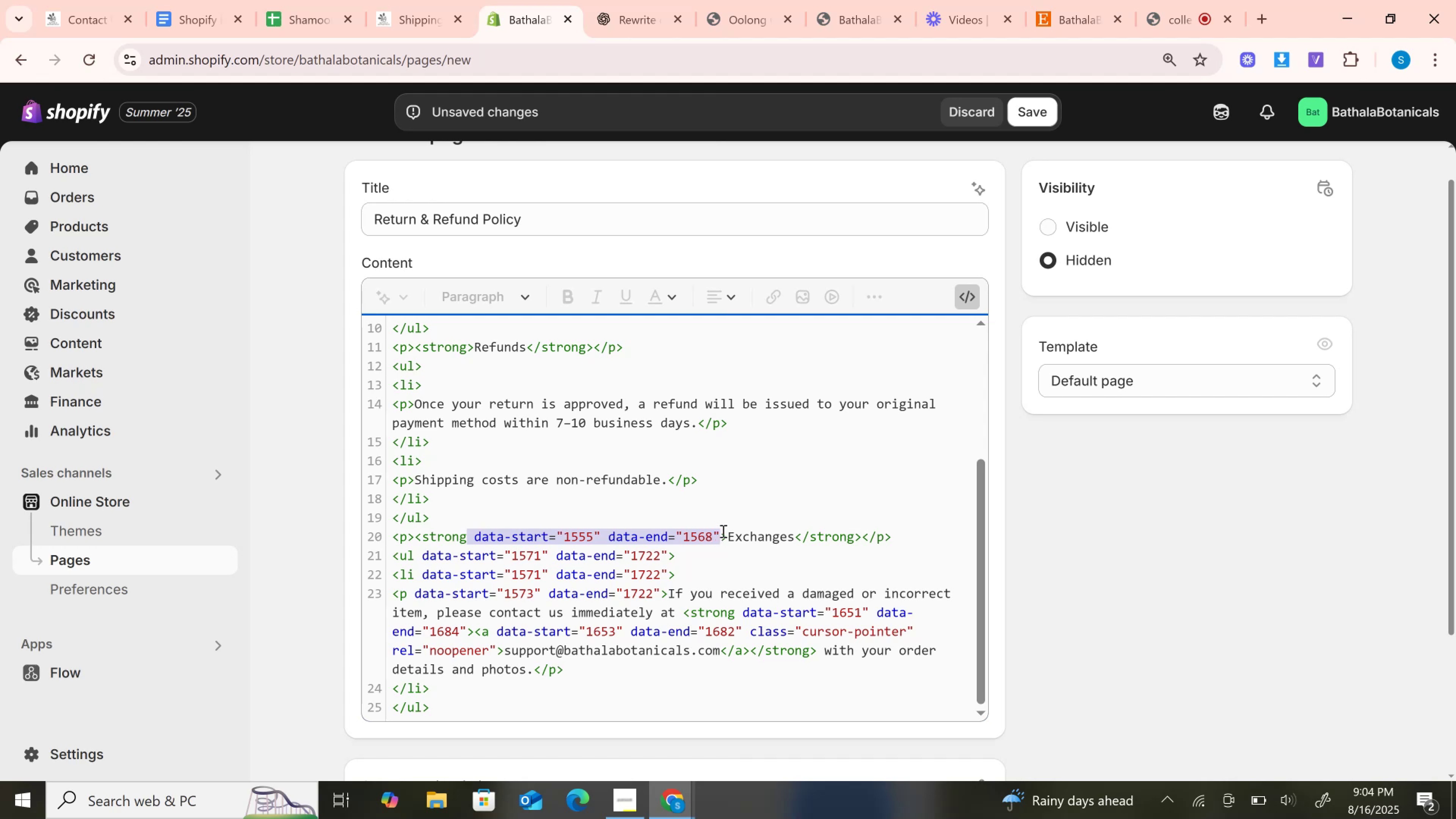 
key(Backspace)
 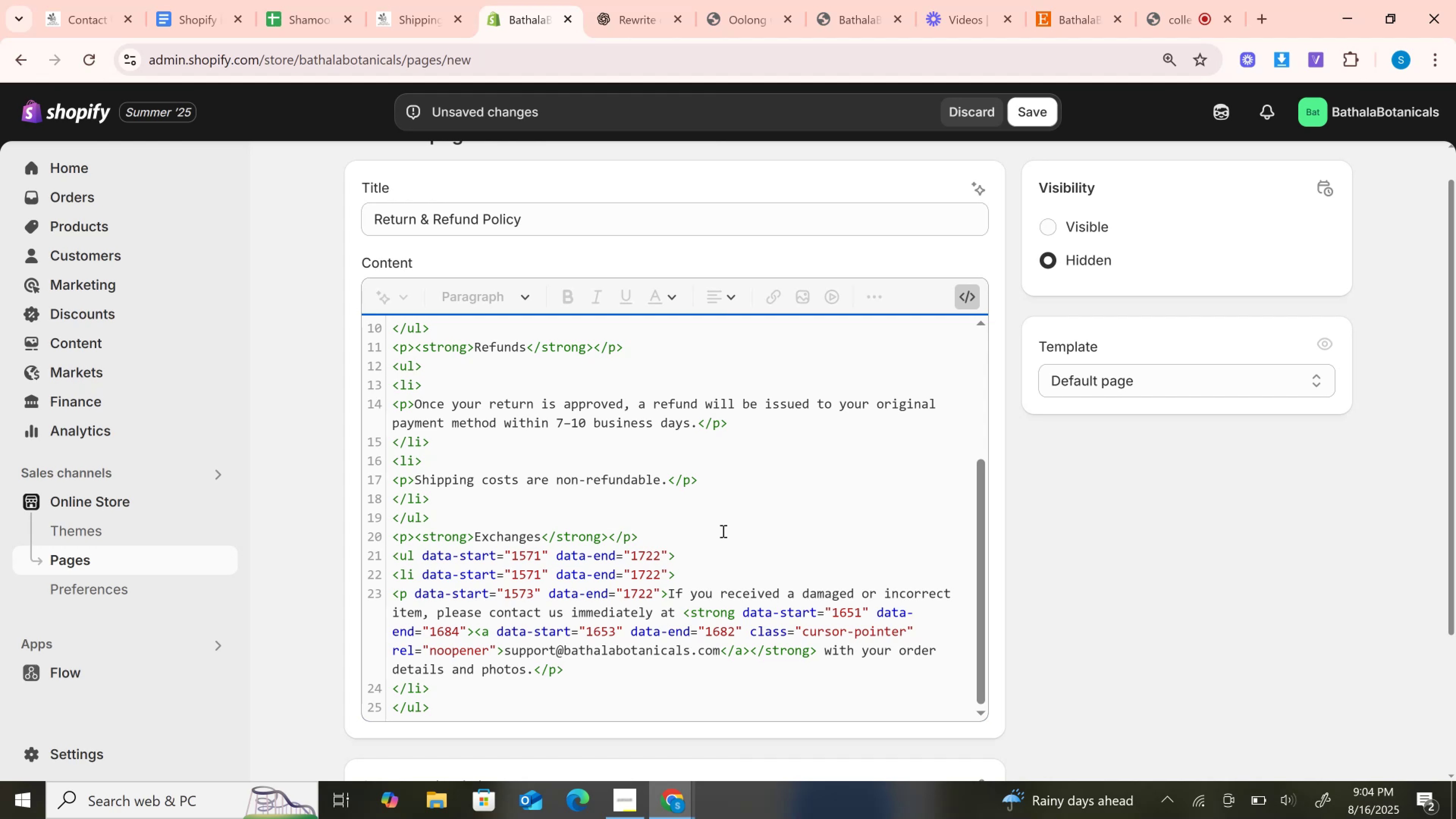 
wait(14.51)
 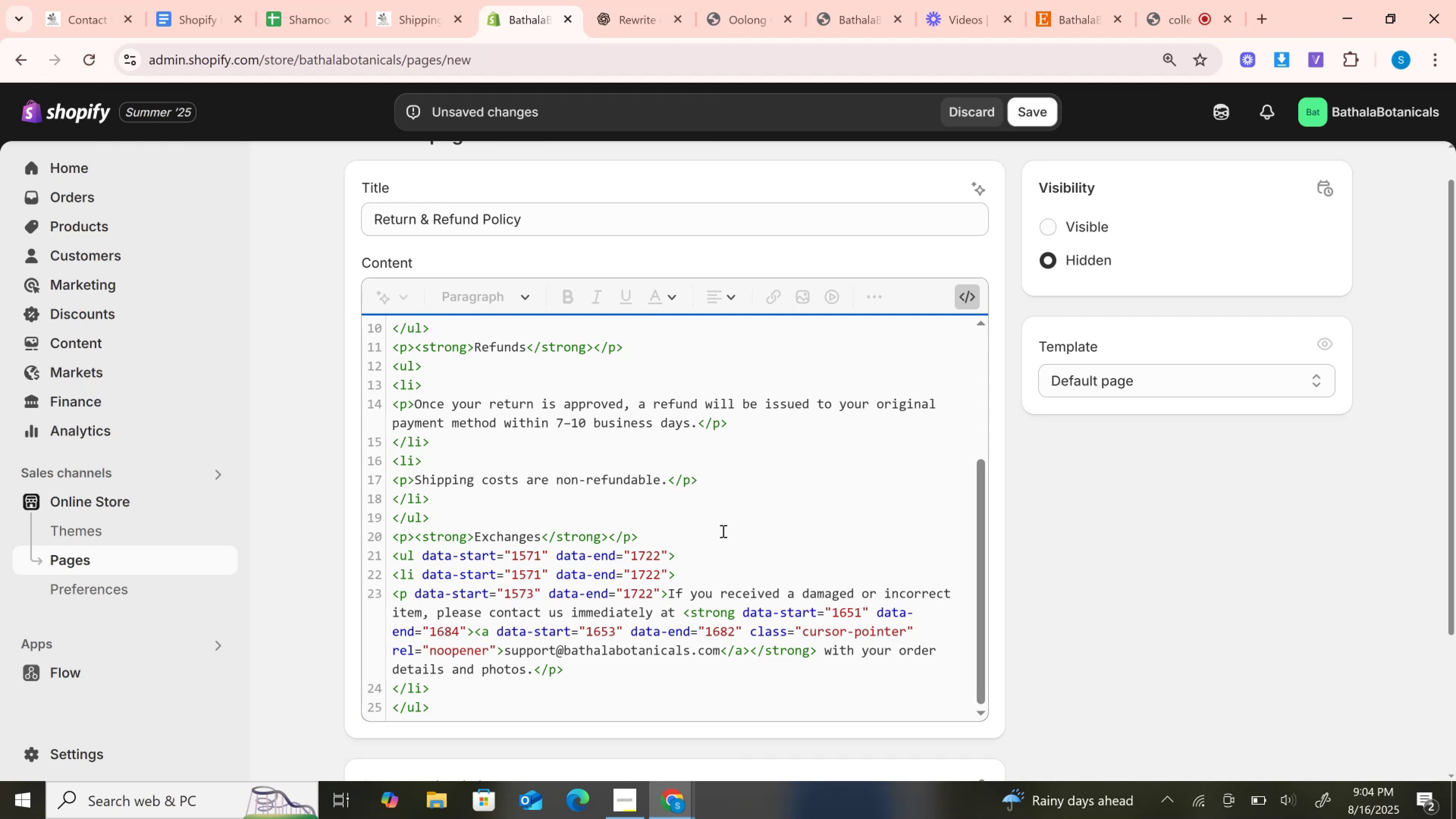 
left_click_drag(start_coordinate=[665, 552], to_coordinate=[417, 550])
 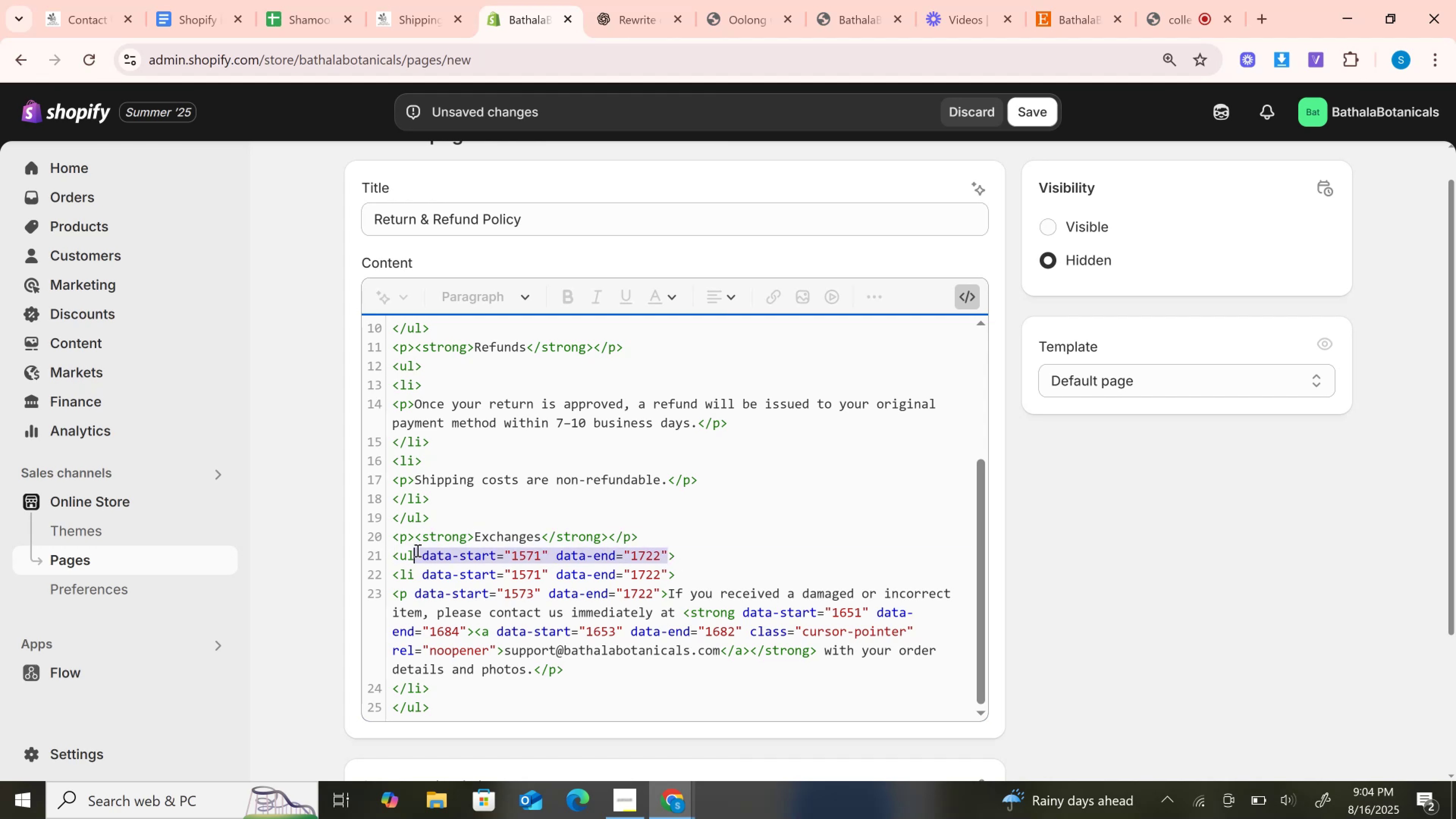 
key(Backspace)
 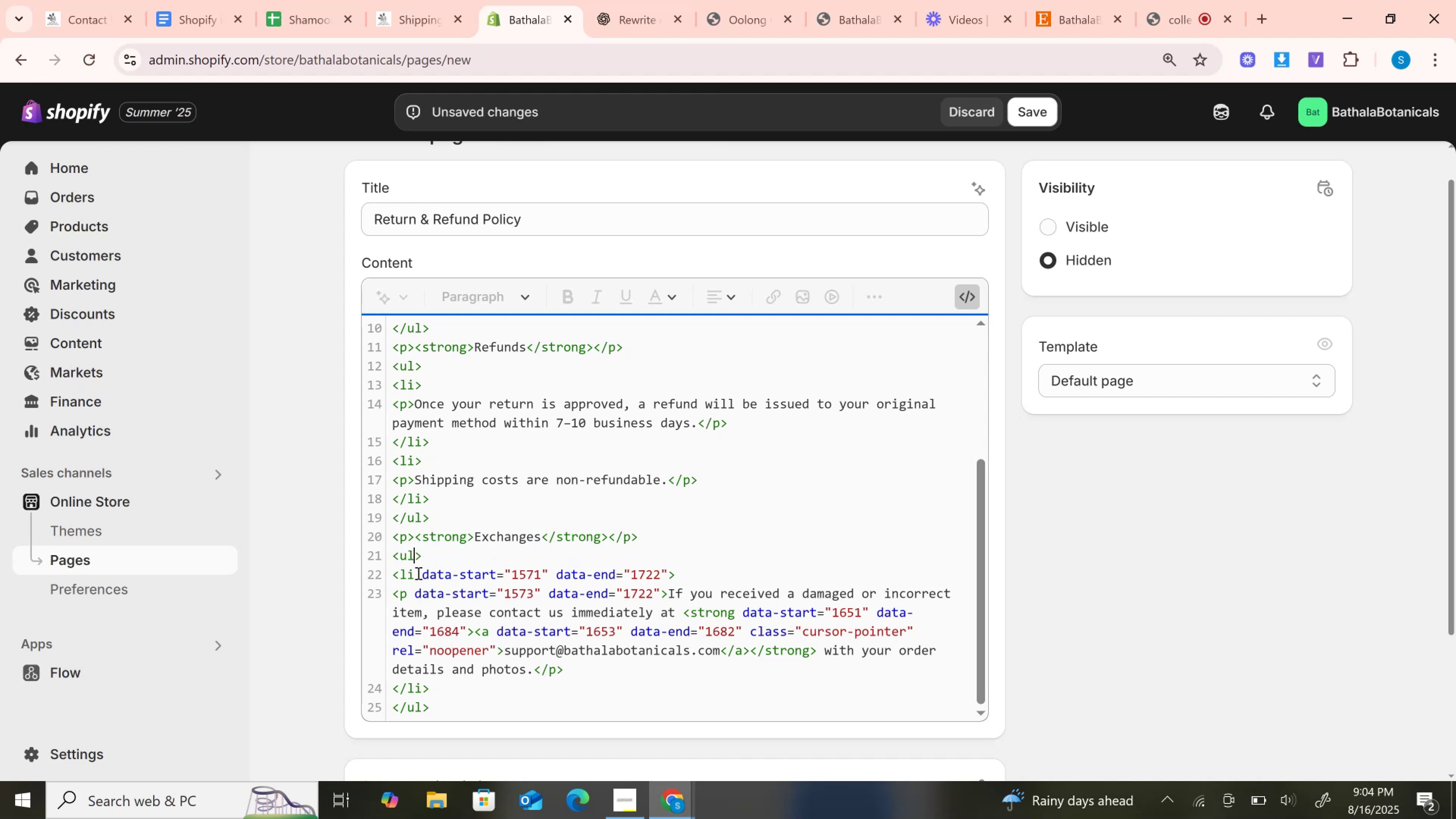 
left_click_drag(start_coordinate=[417, 573], to_coordinate=[668, 568])
 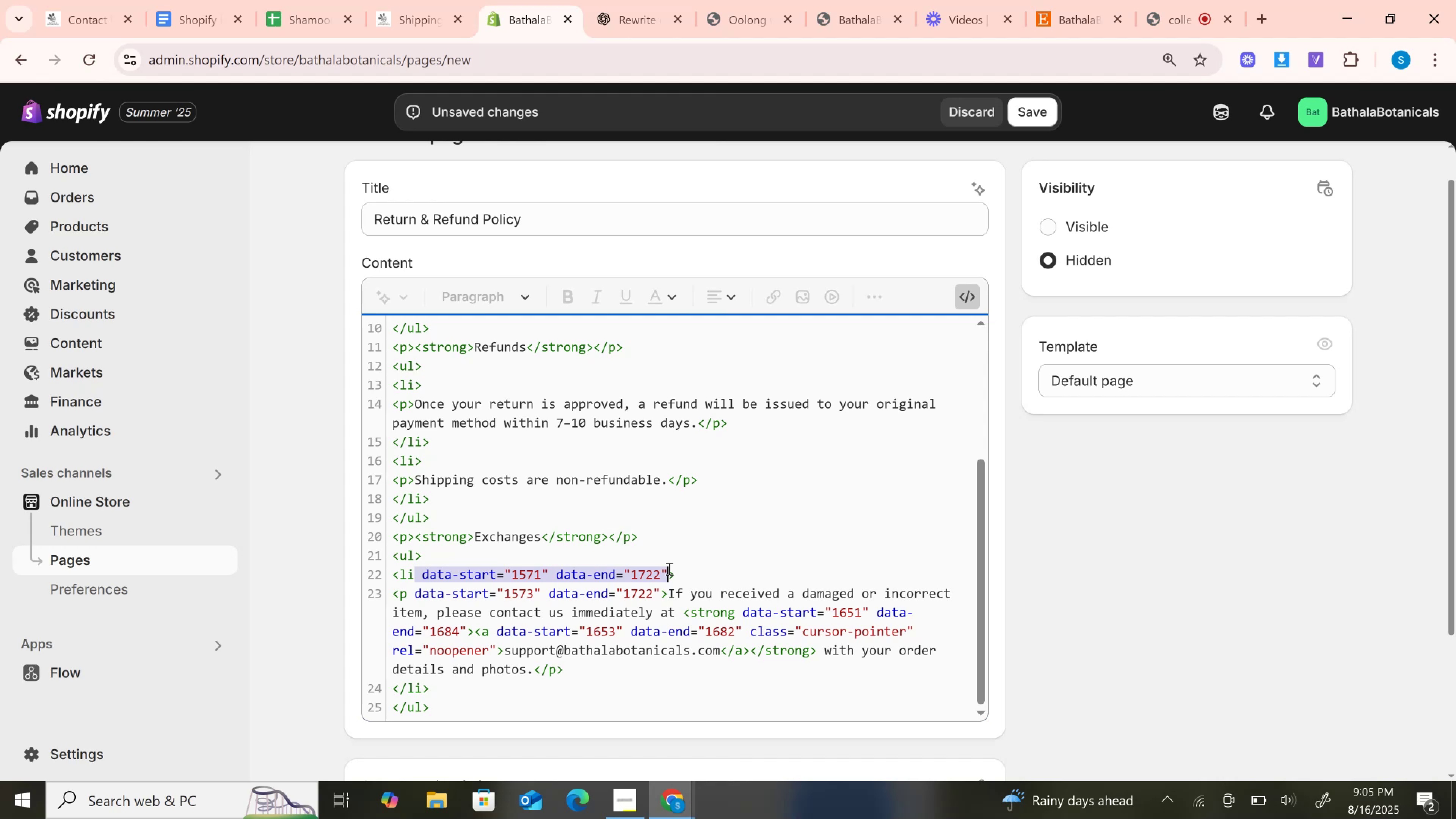 
key(Backspace)
 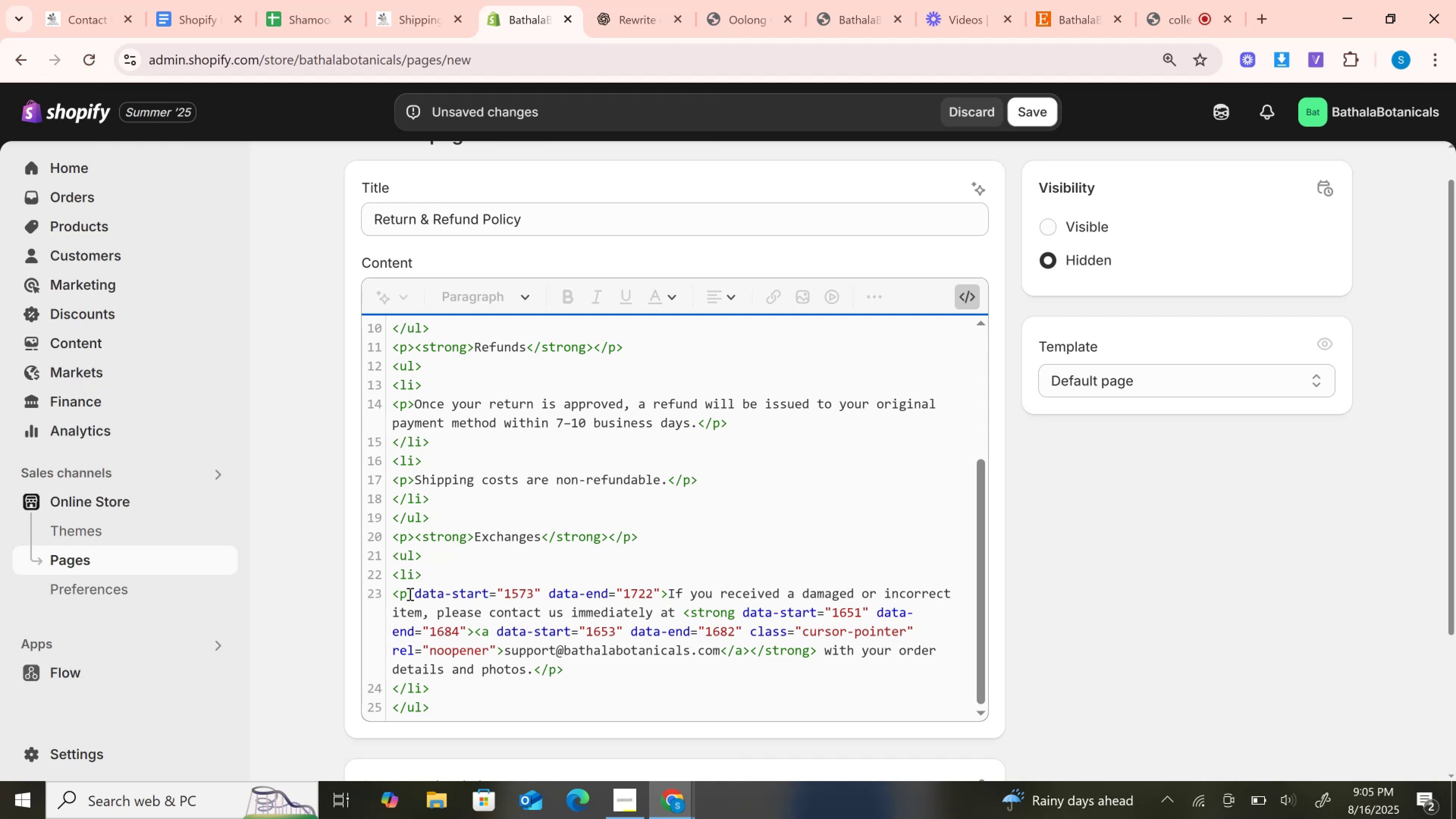 
left_click_drag(start_coordinate=[409, 594], to_coordinate=[663, 599])
 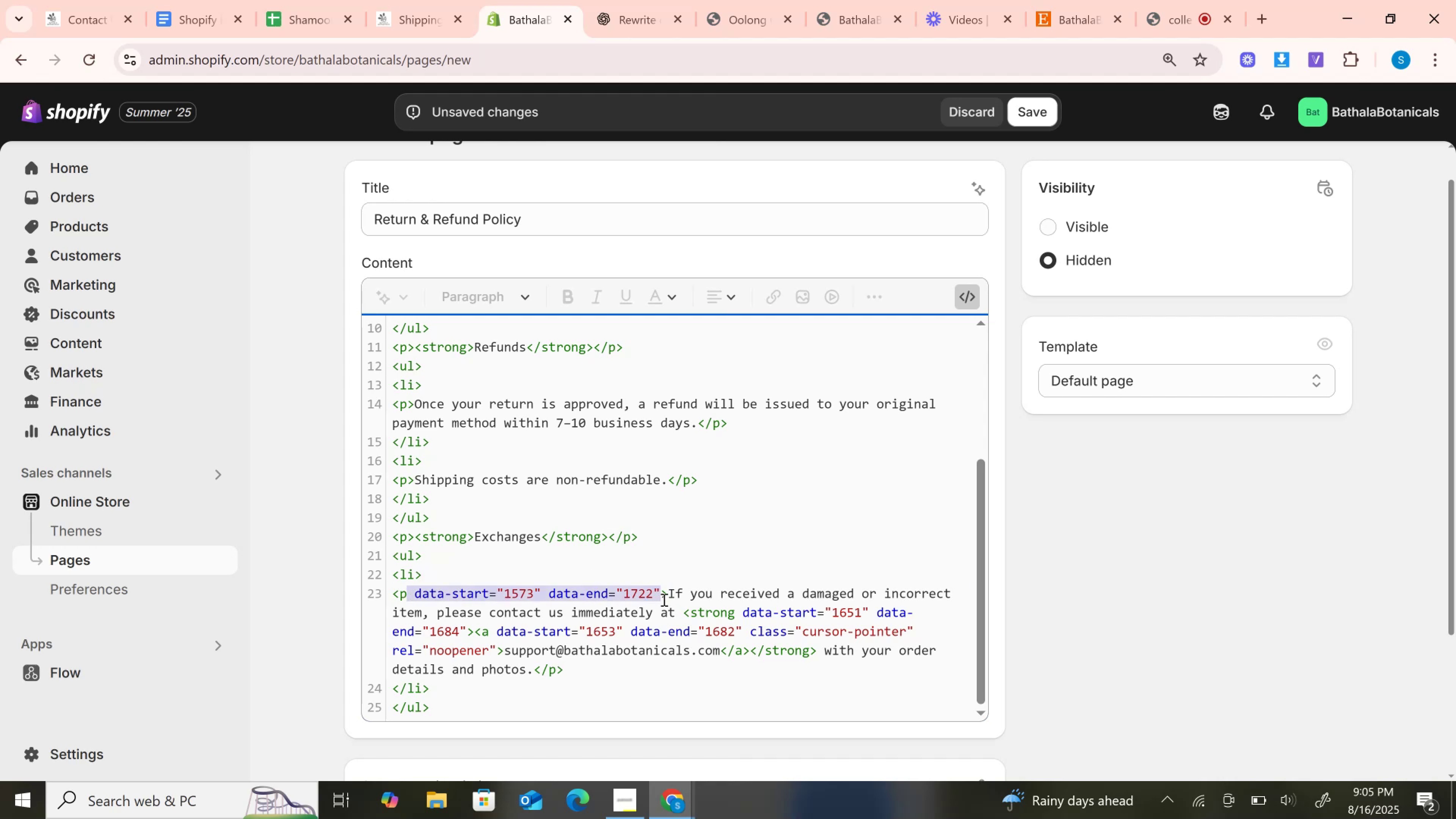 
key(Backspace)
 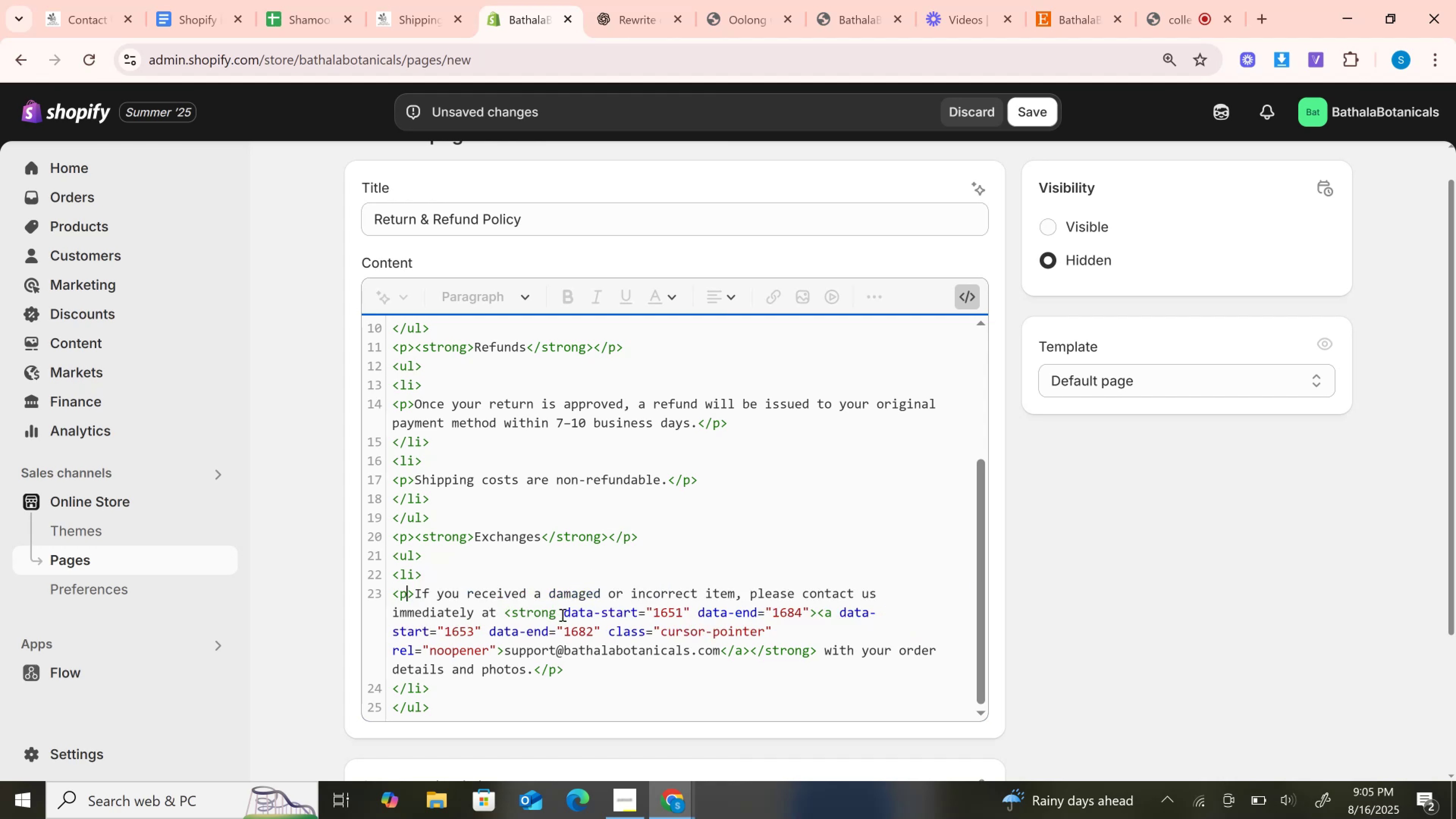 
left_click_drag(start_coordinate=[560, 615], to_coordinate=[811, 604])
 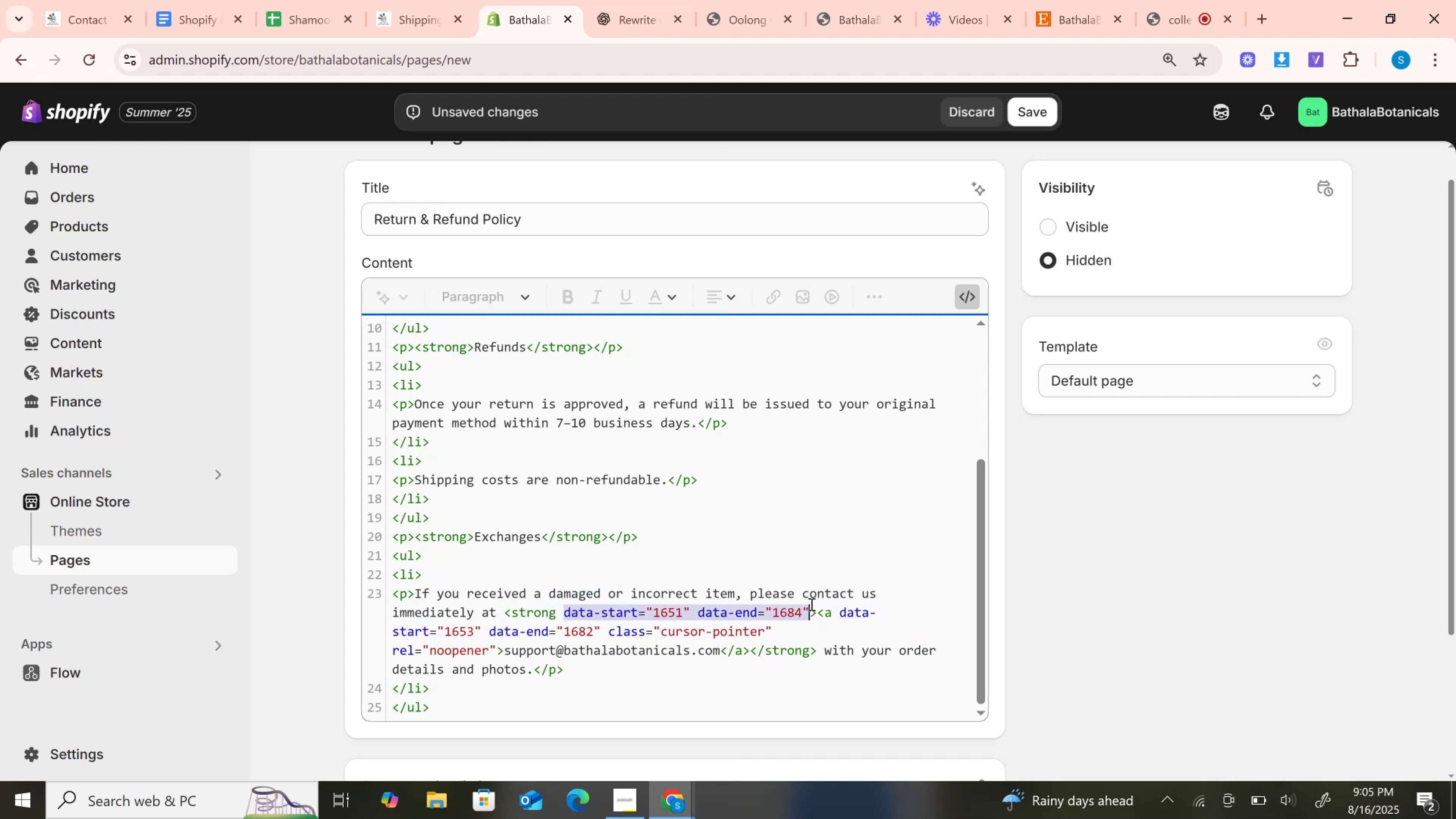 
key(Backspace)
 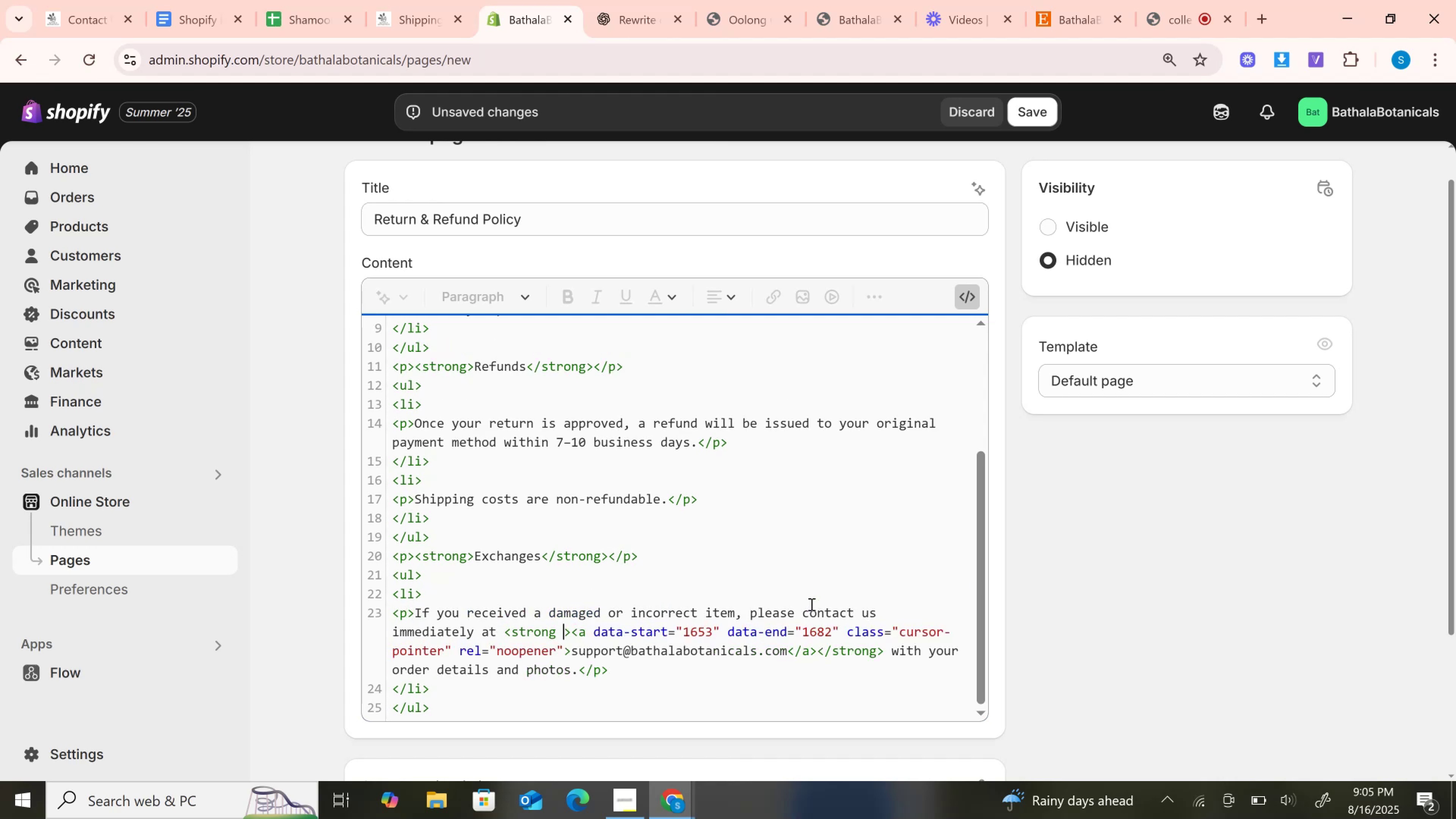 
key(Backspace)
 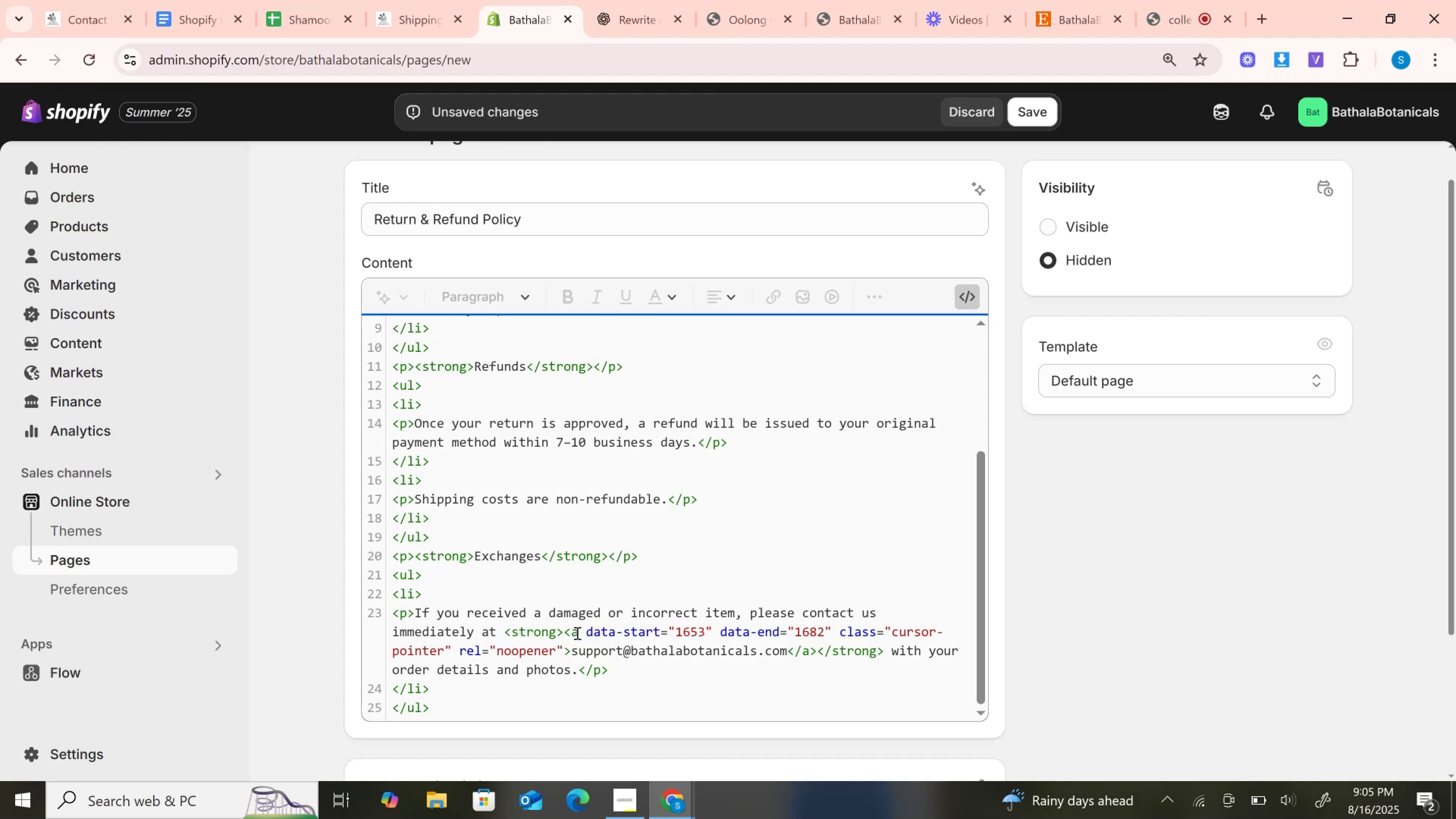 
left_click_drag(start_coordinate=[578, 634], to_coordinate=[842, 626])
 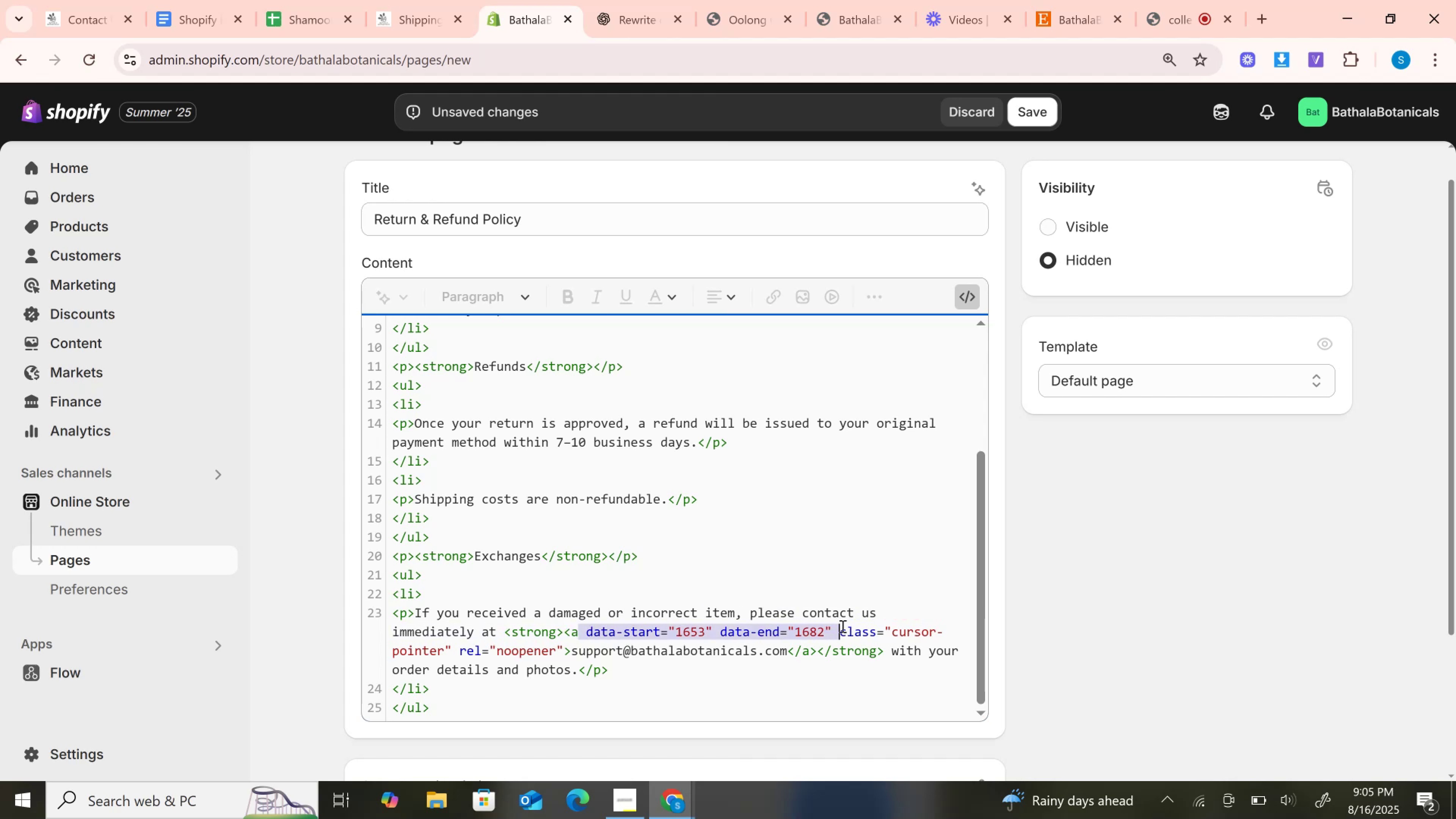 
key(Backspace)
 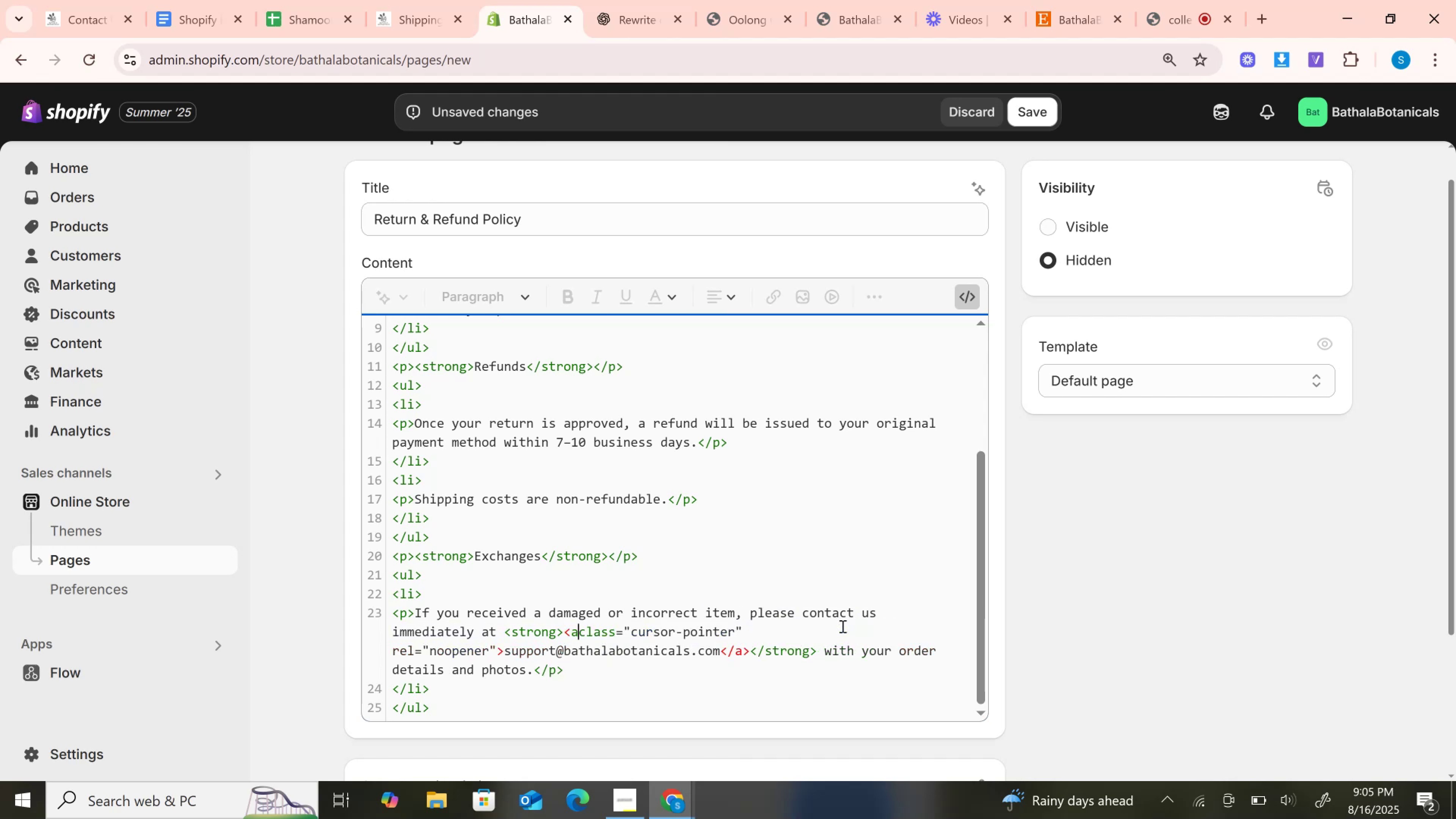 
key(Backspace)
 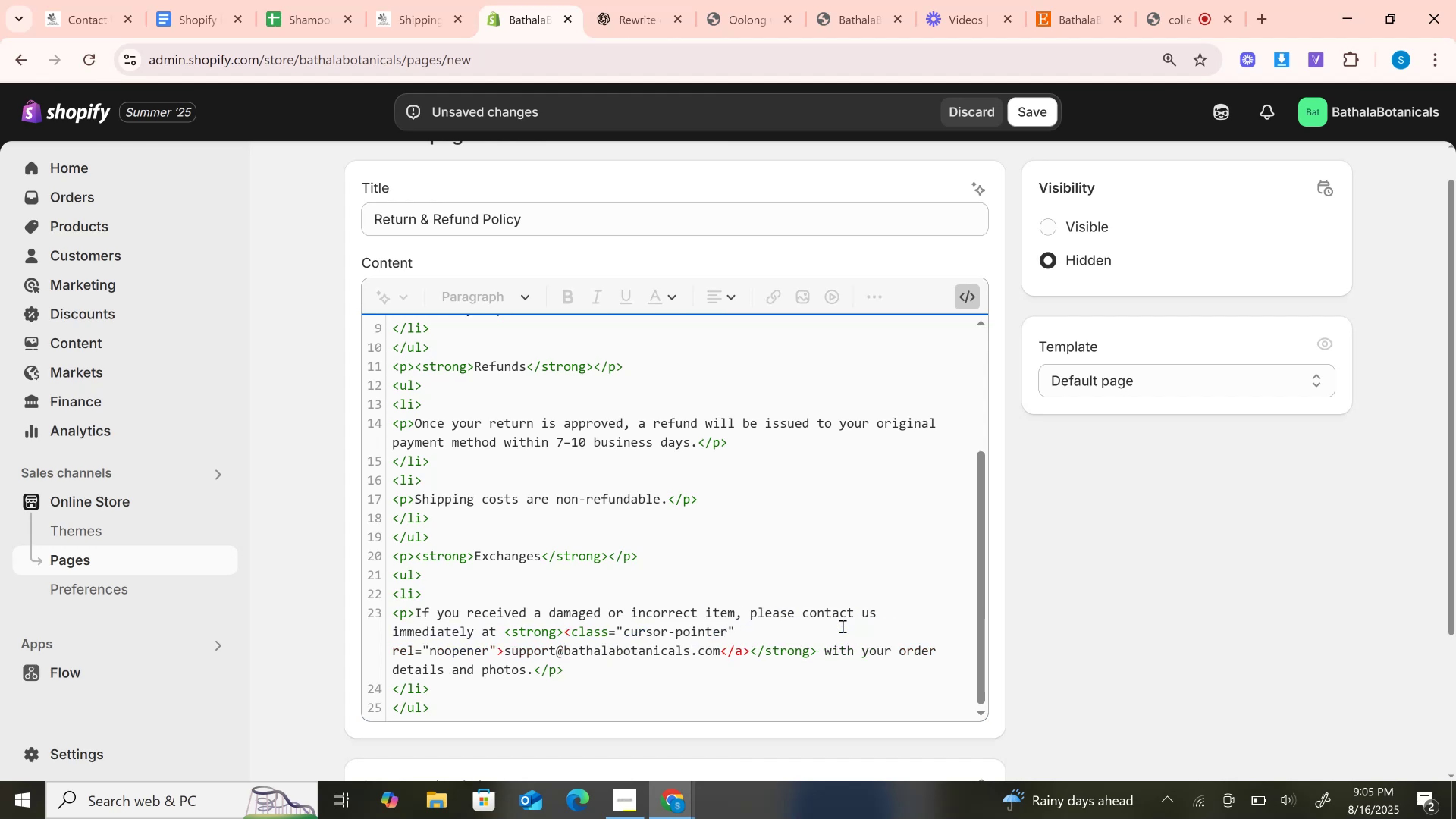 
key(Control+Z)
 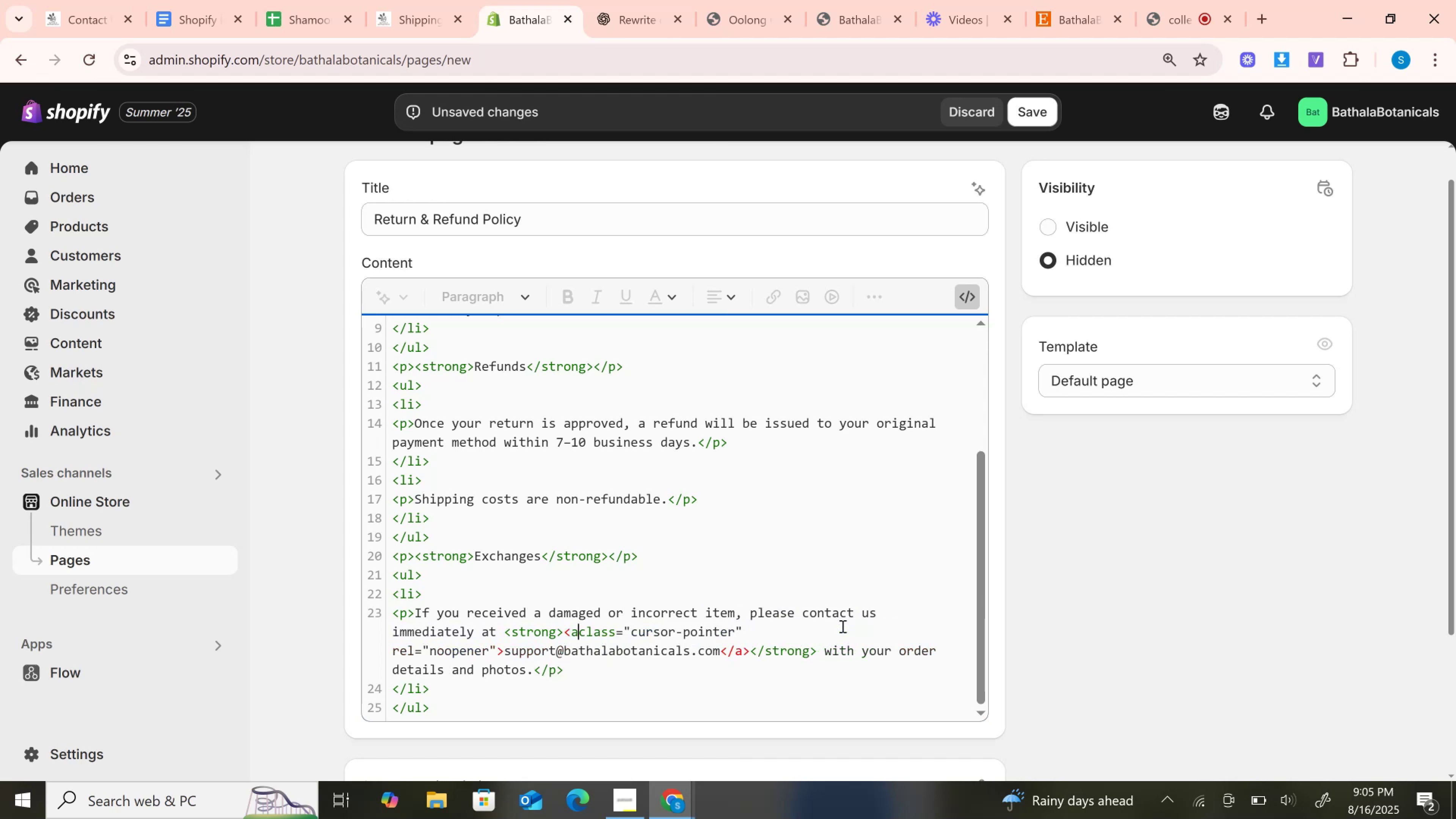 
key(Space)
 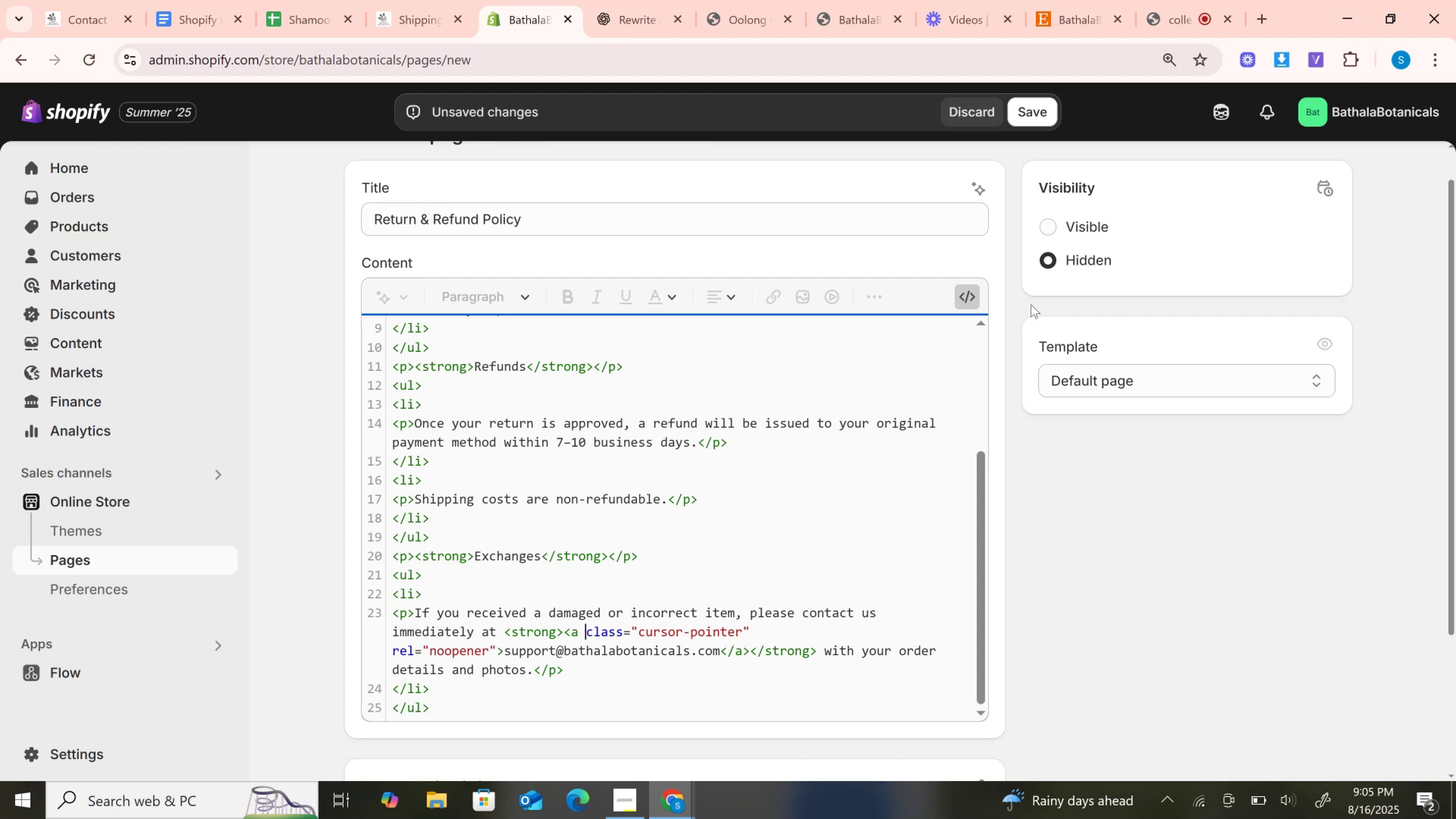 
left_click([961, 292])
 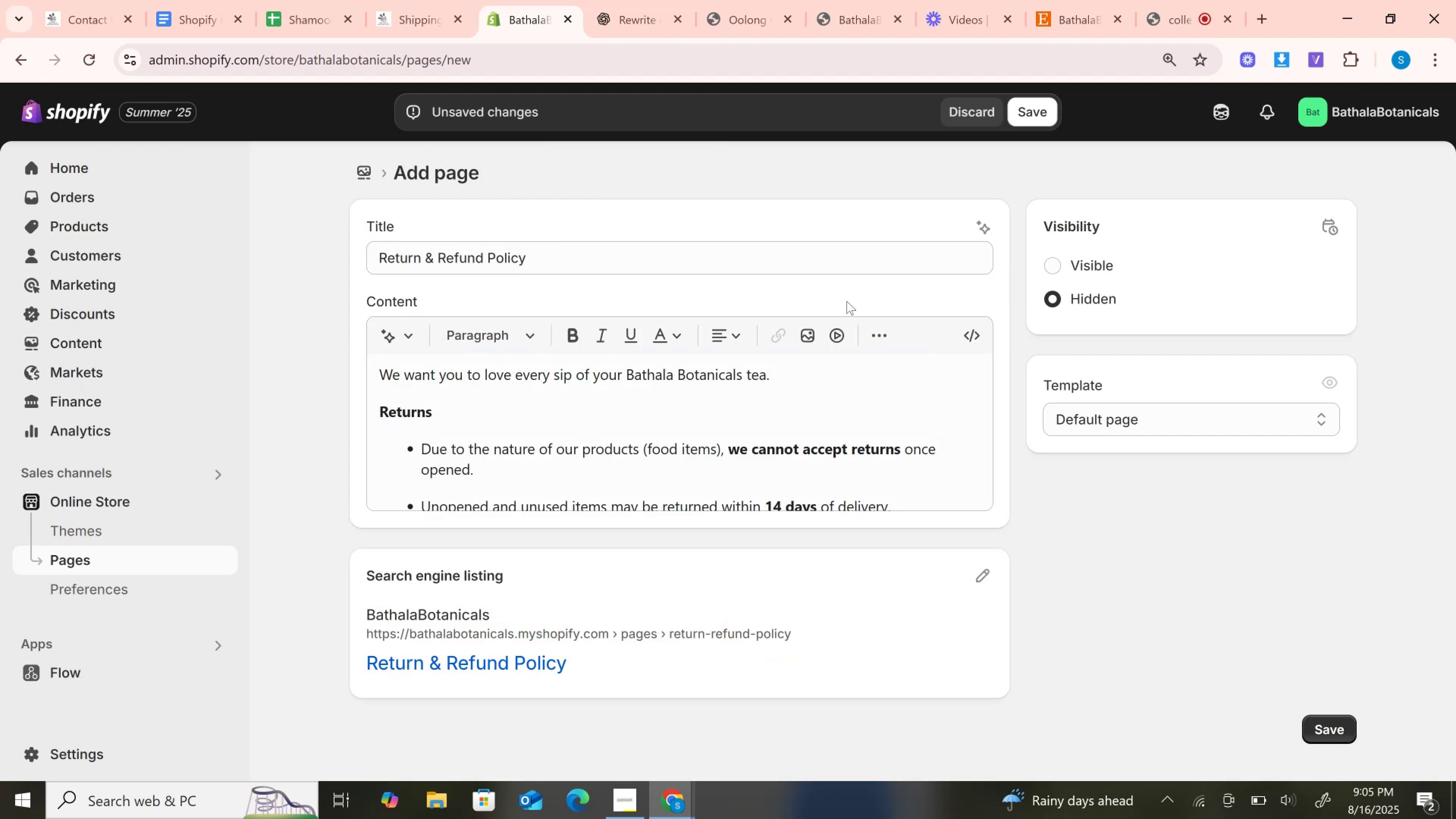 
left_click([477, 364])
 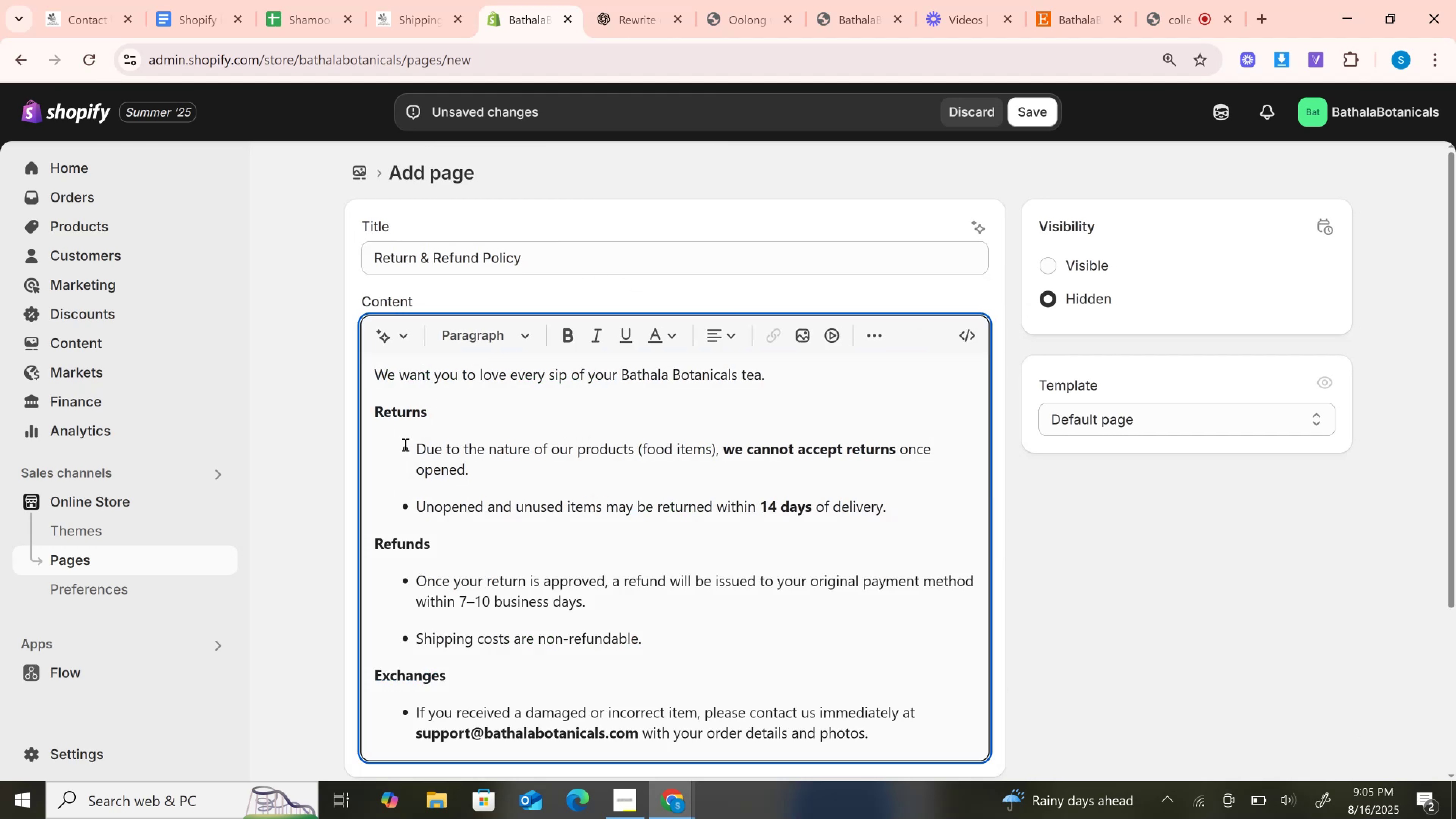 
left_click_drag(start_coordinate=[404, 444], to_coordinate=[918, 512])
 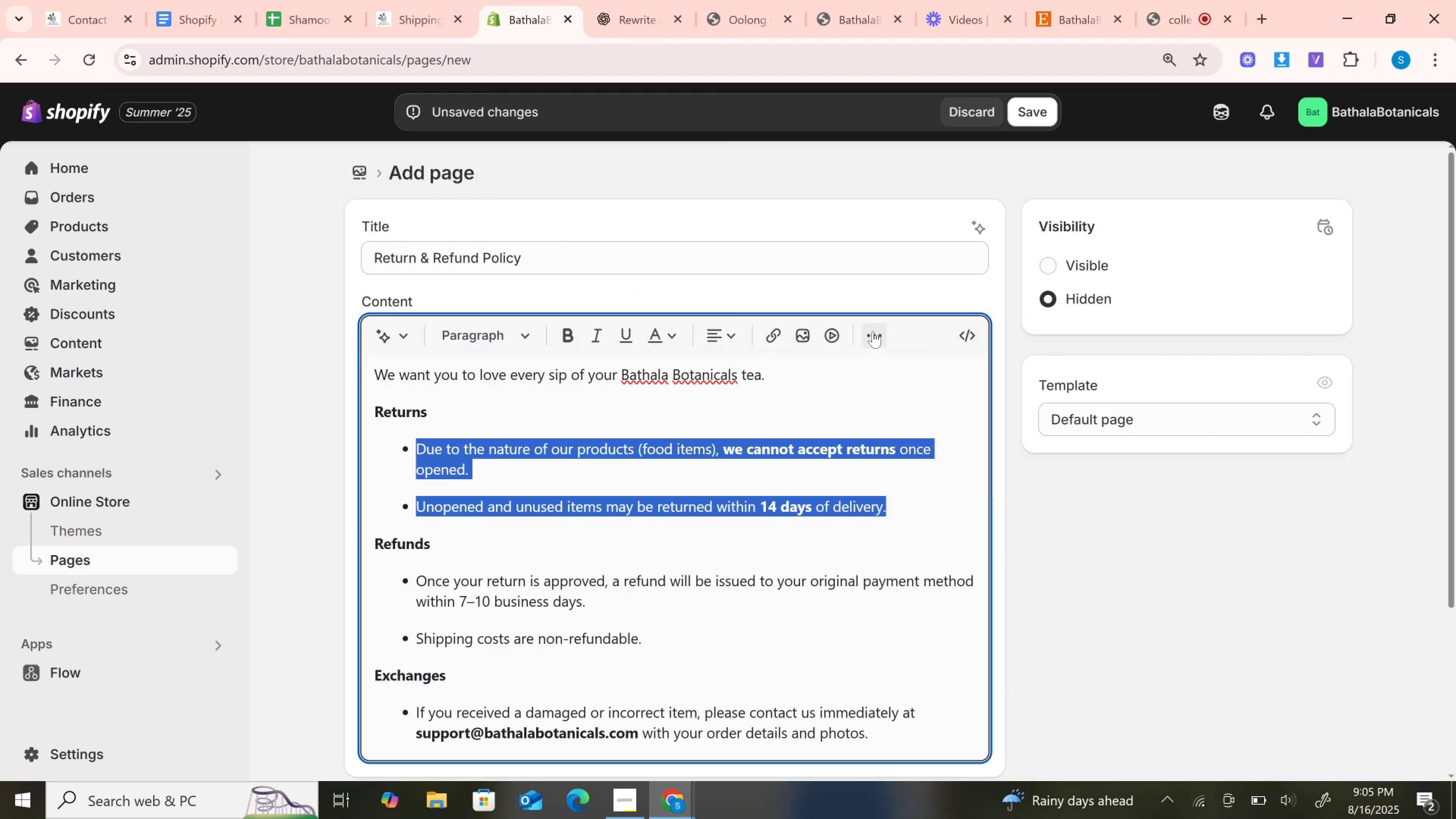 
left_click([873, 331])
 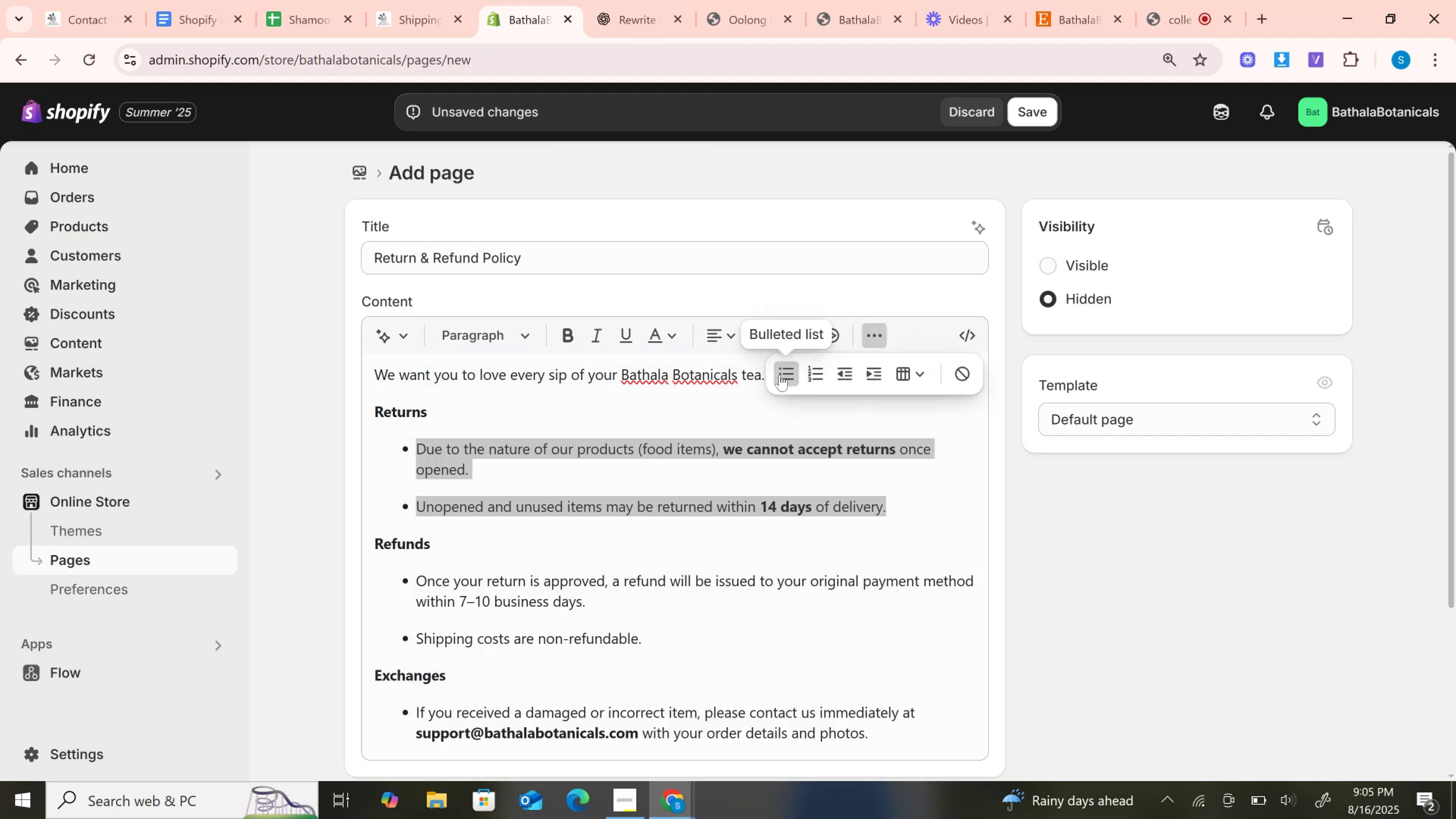 
left_click([780, 375])
 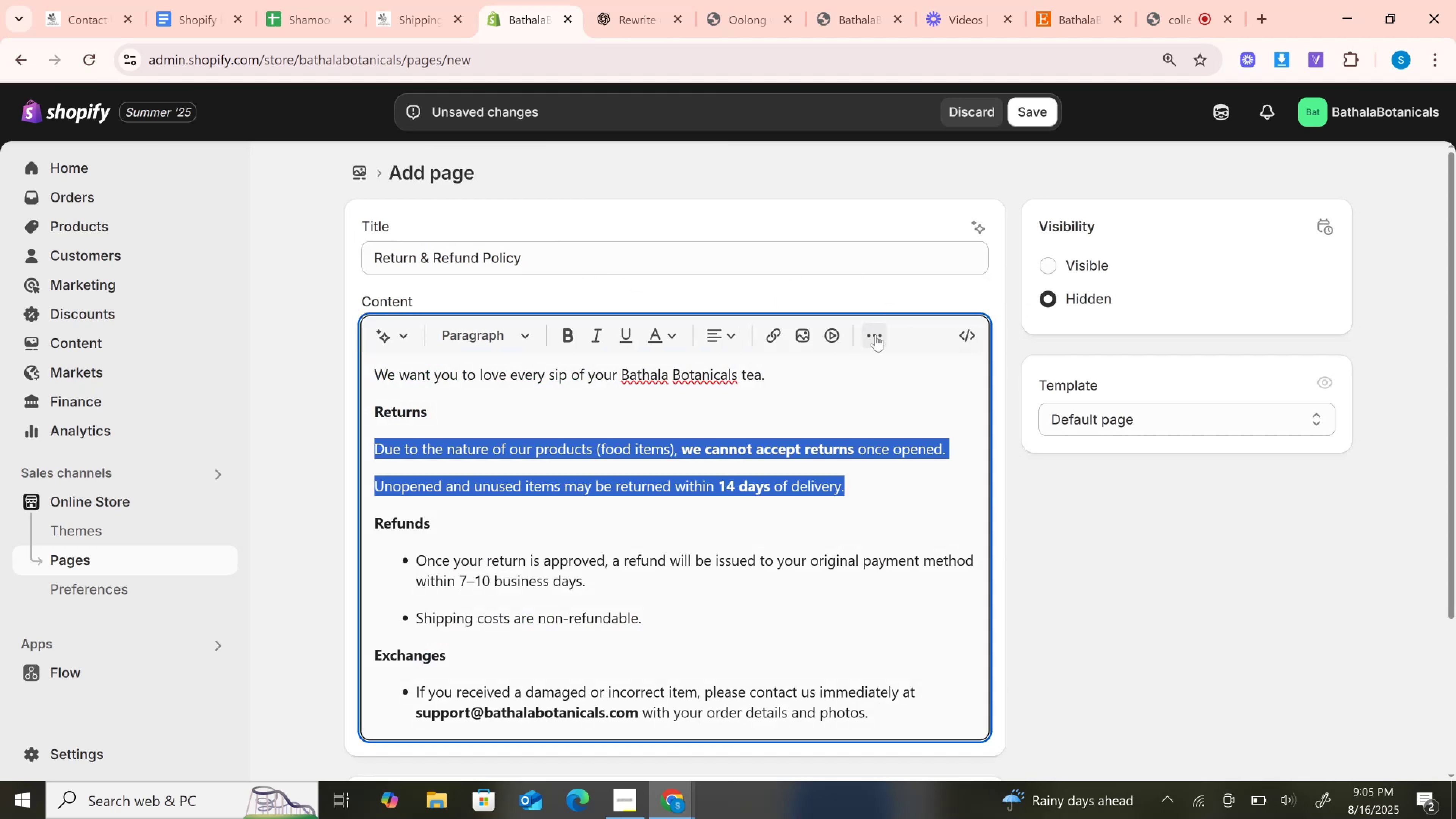 
left_click([877, 339])
 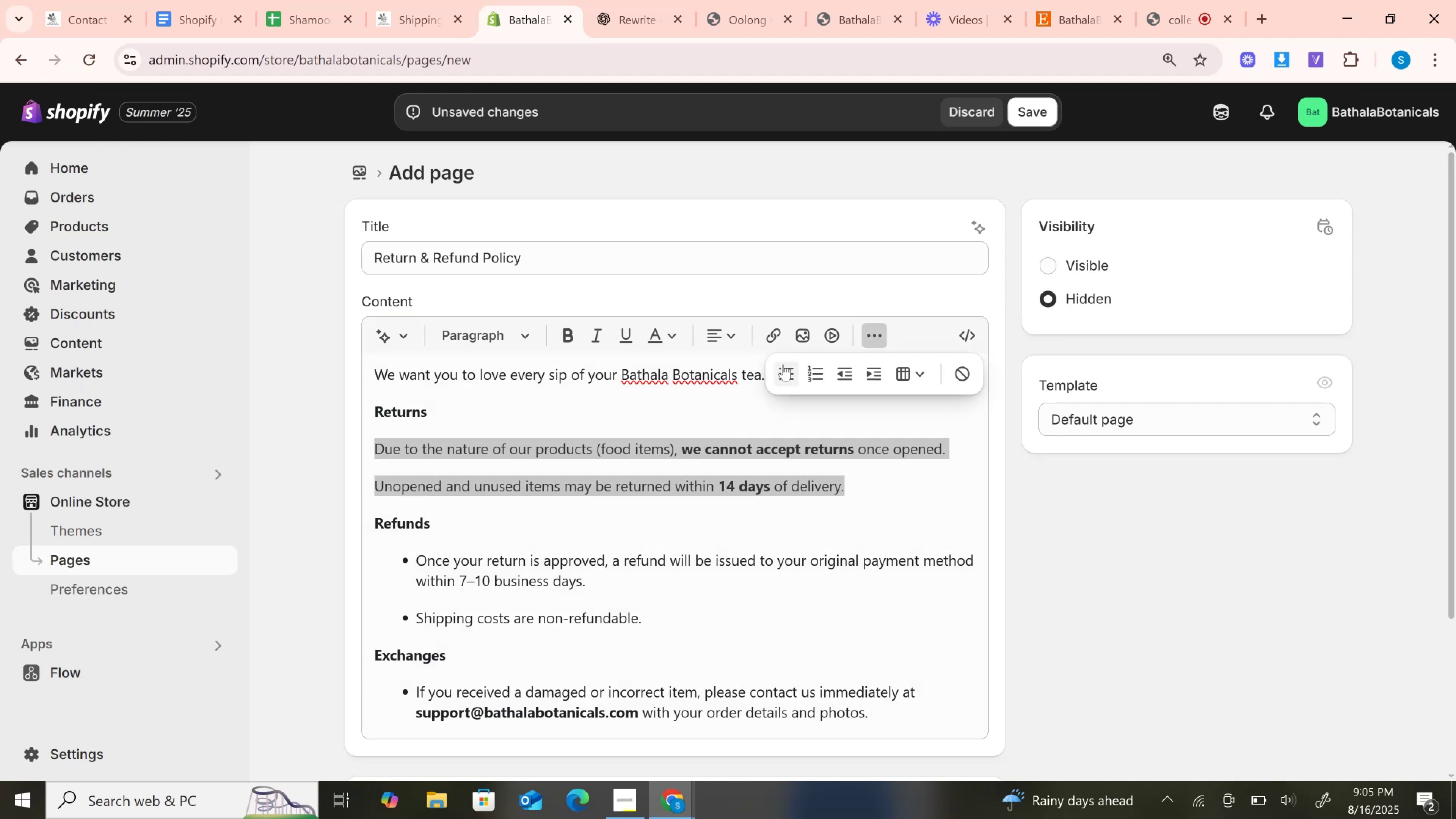 
left_click([777, 377])
 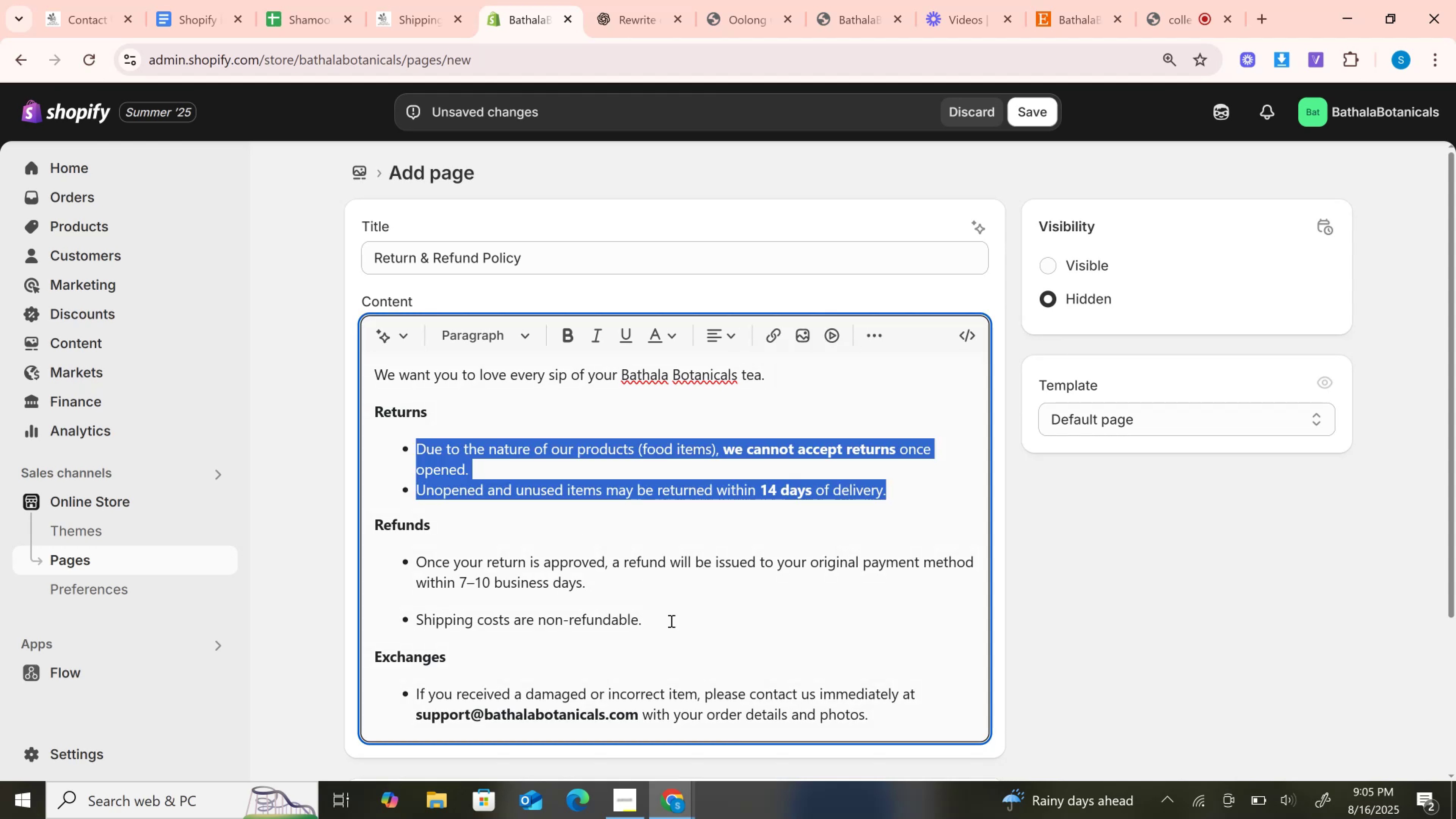 
left_click_drag(start_coordinate=[670, 628], to_coordinate=[378, 575])
 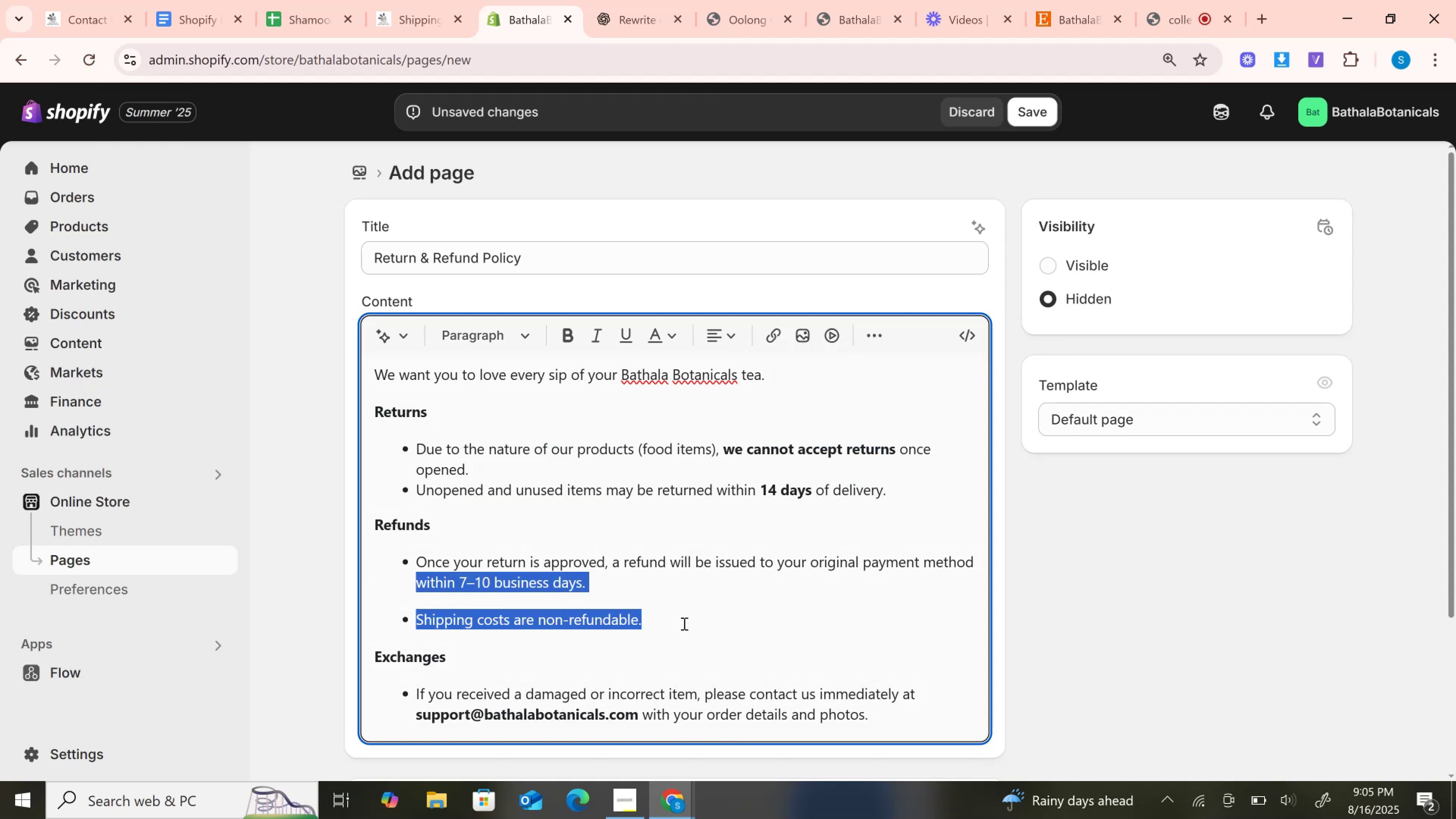 
left_click([683, 623])
 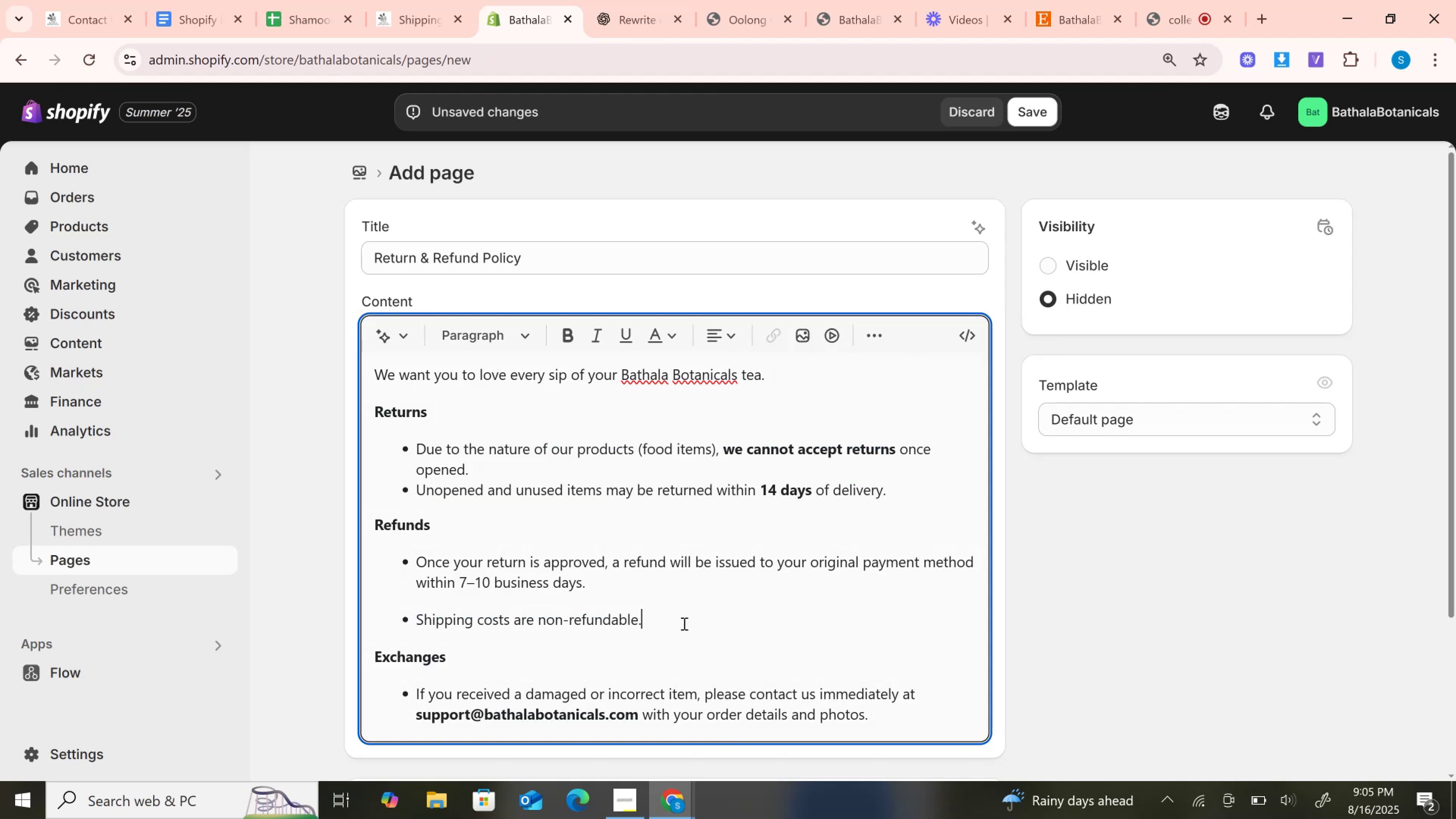 
left_click_drag(start_coordinate=[683, 623], to_coordinate=[378, 557])
 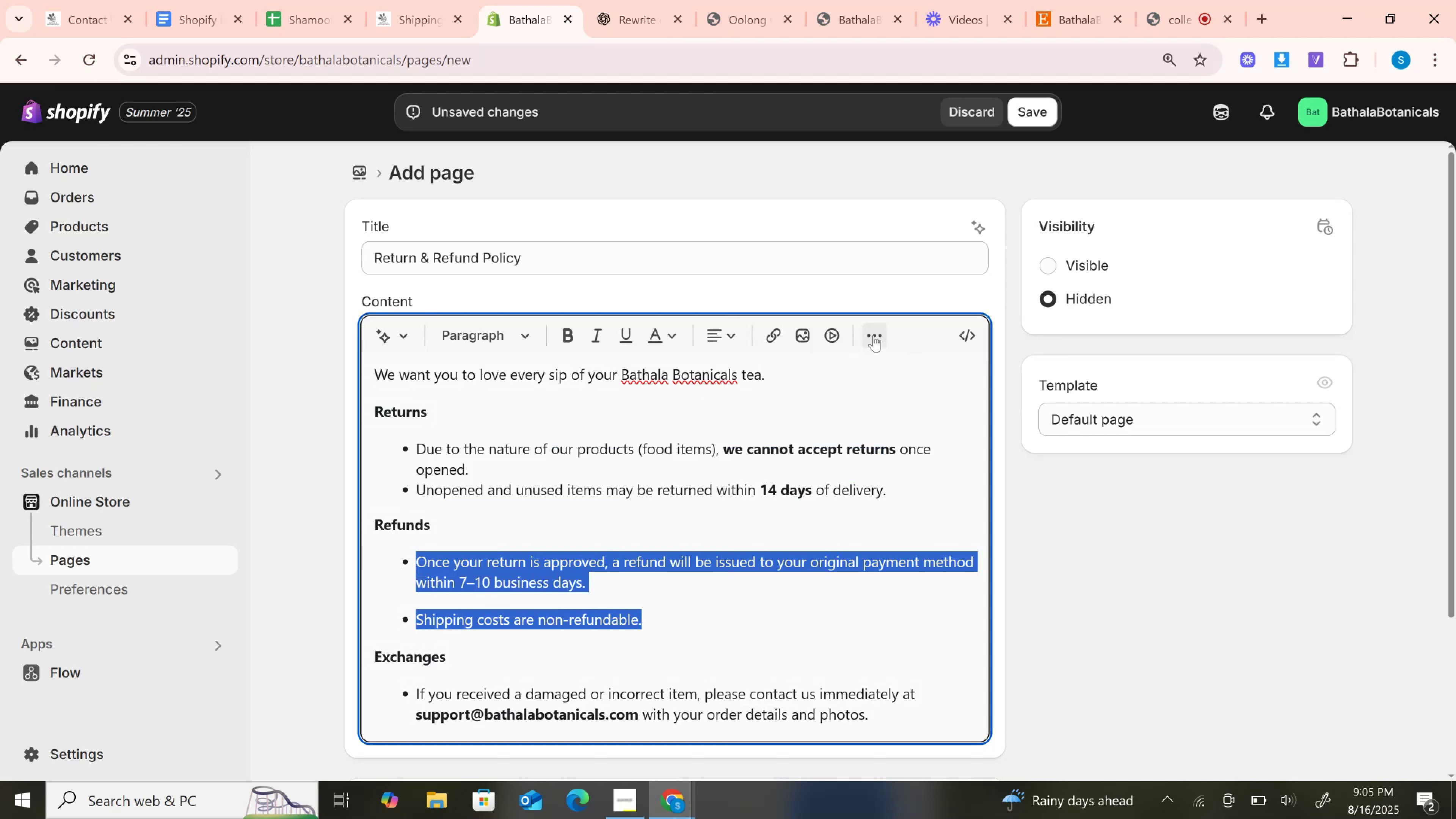 
left_click([873, 335])
 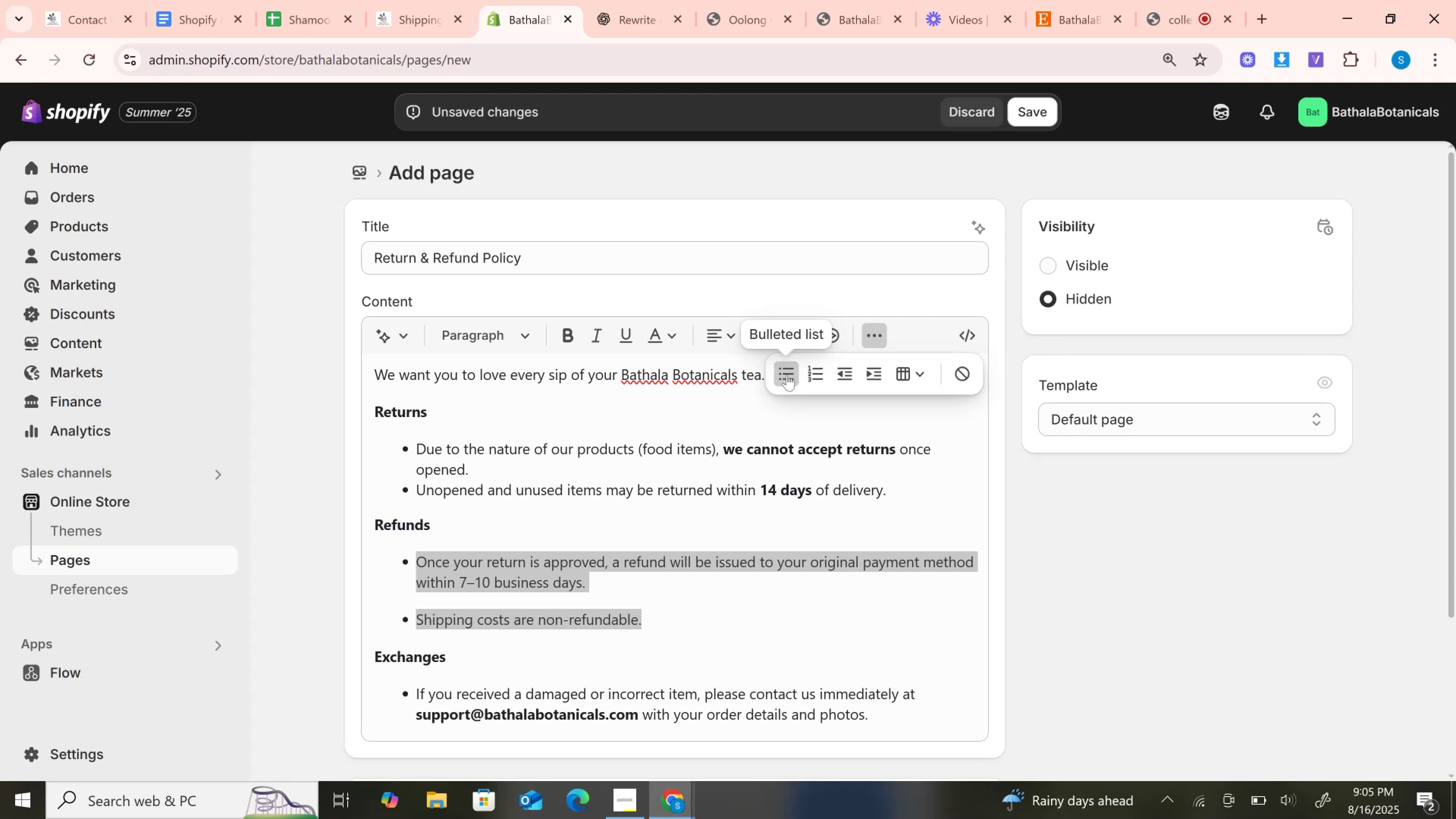 
left_click([787, 374])
 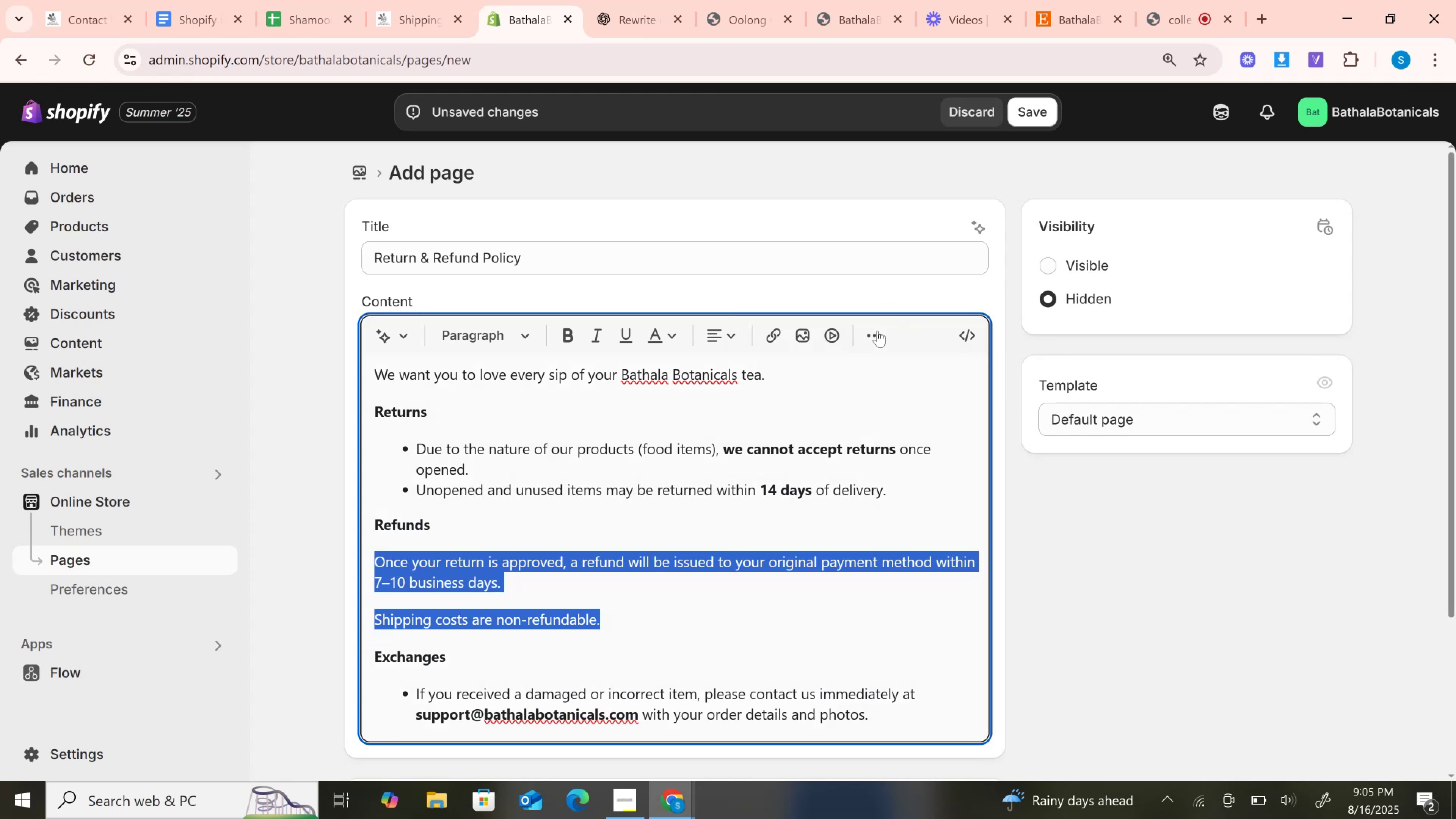 
left_click([866, 339])
 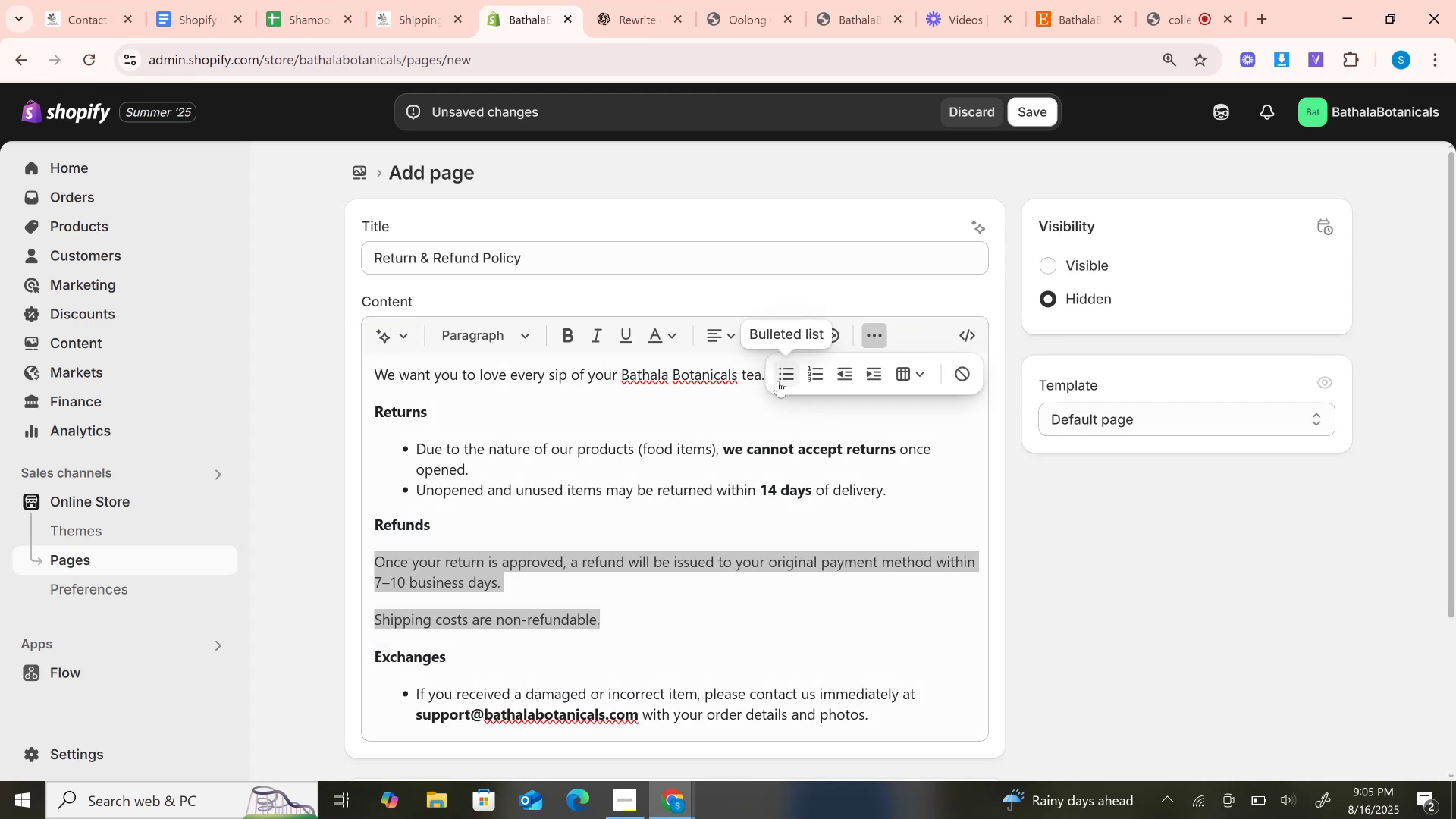 
left_click([778, 381])
 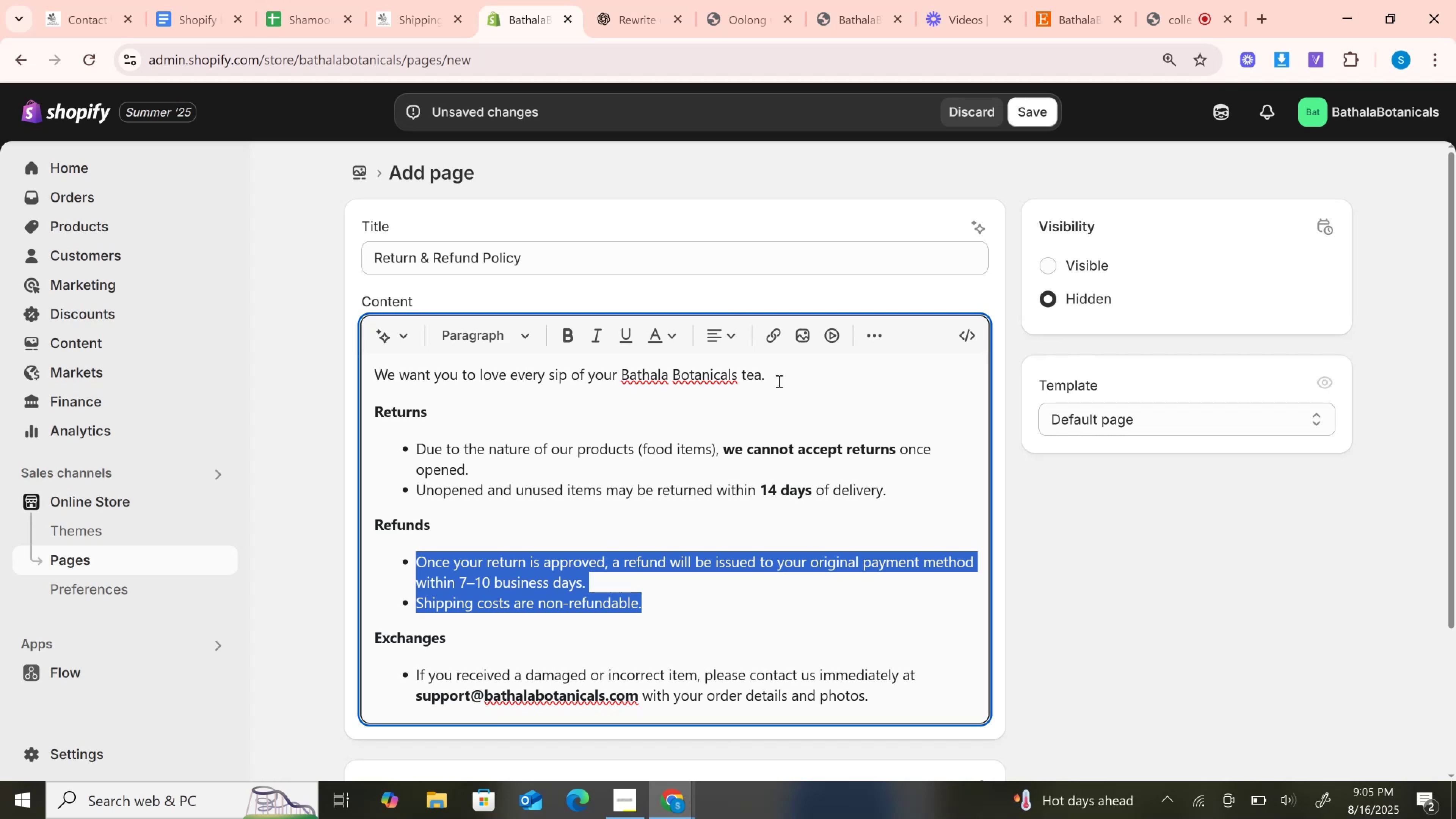 
wait(18.58)
 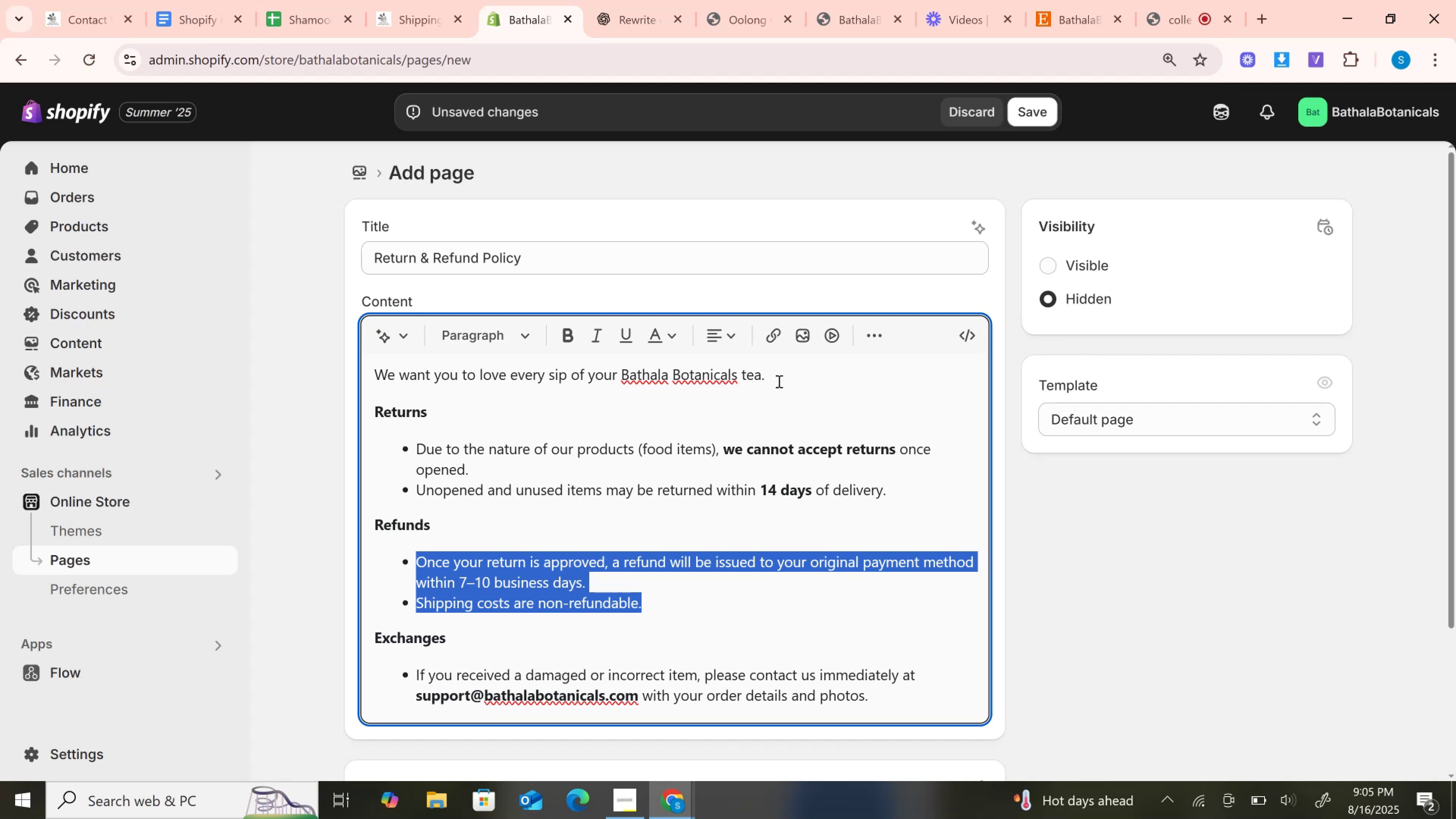 
left_click([1060, 268])
 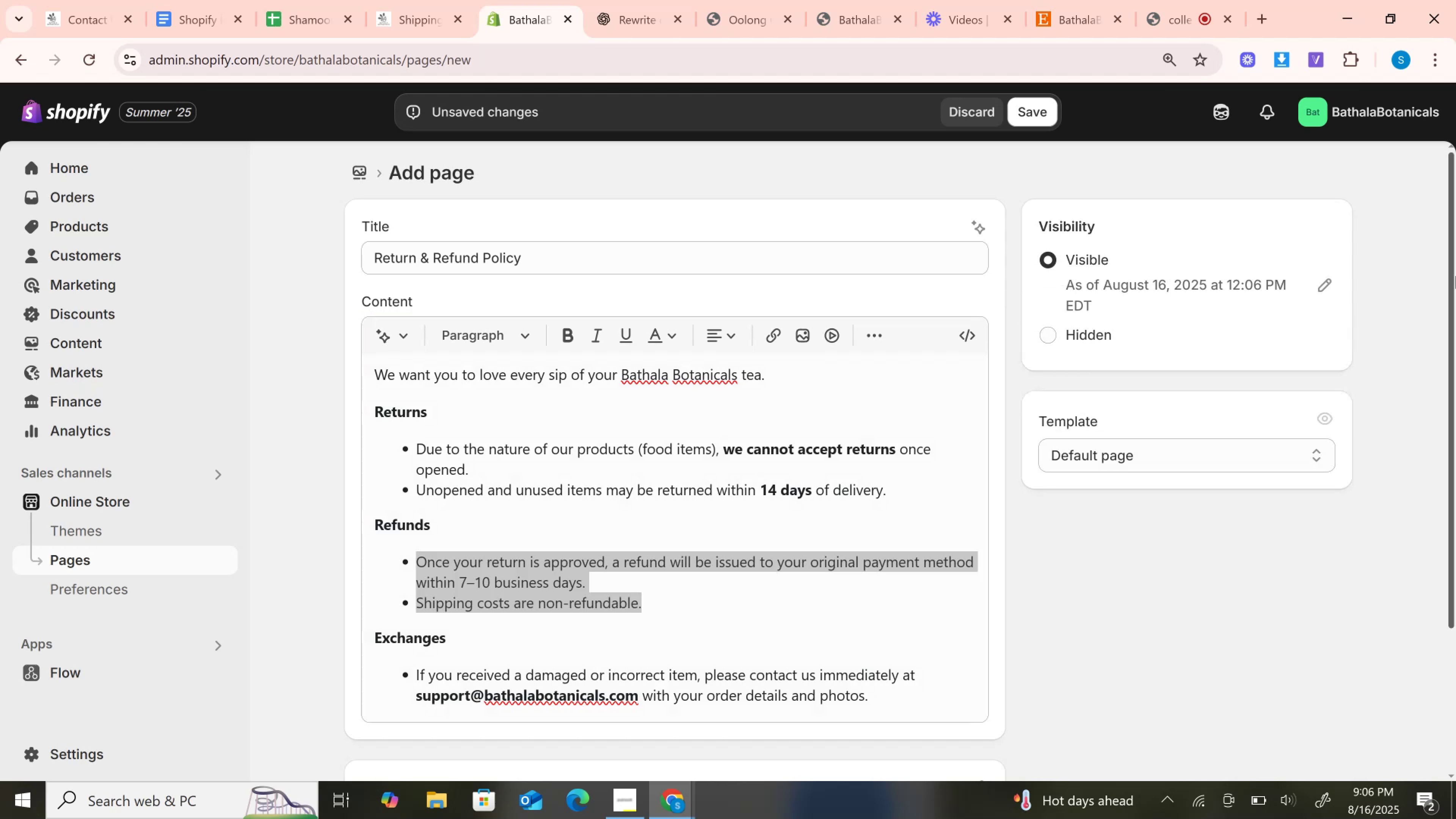 
left_click_drag(start_coordinate=[1456, 276], to_coordinate=[1451, 510])
 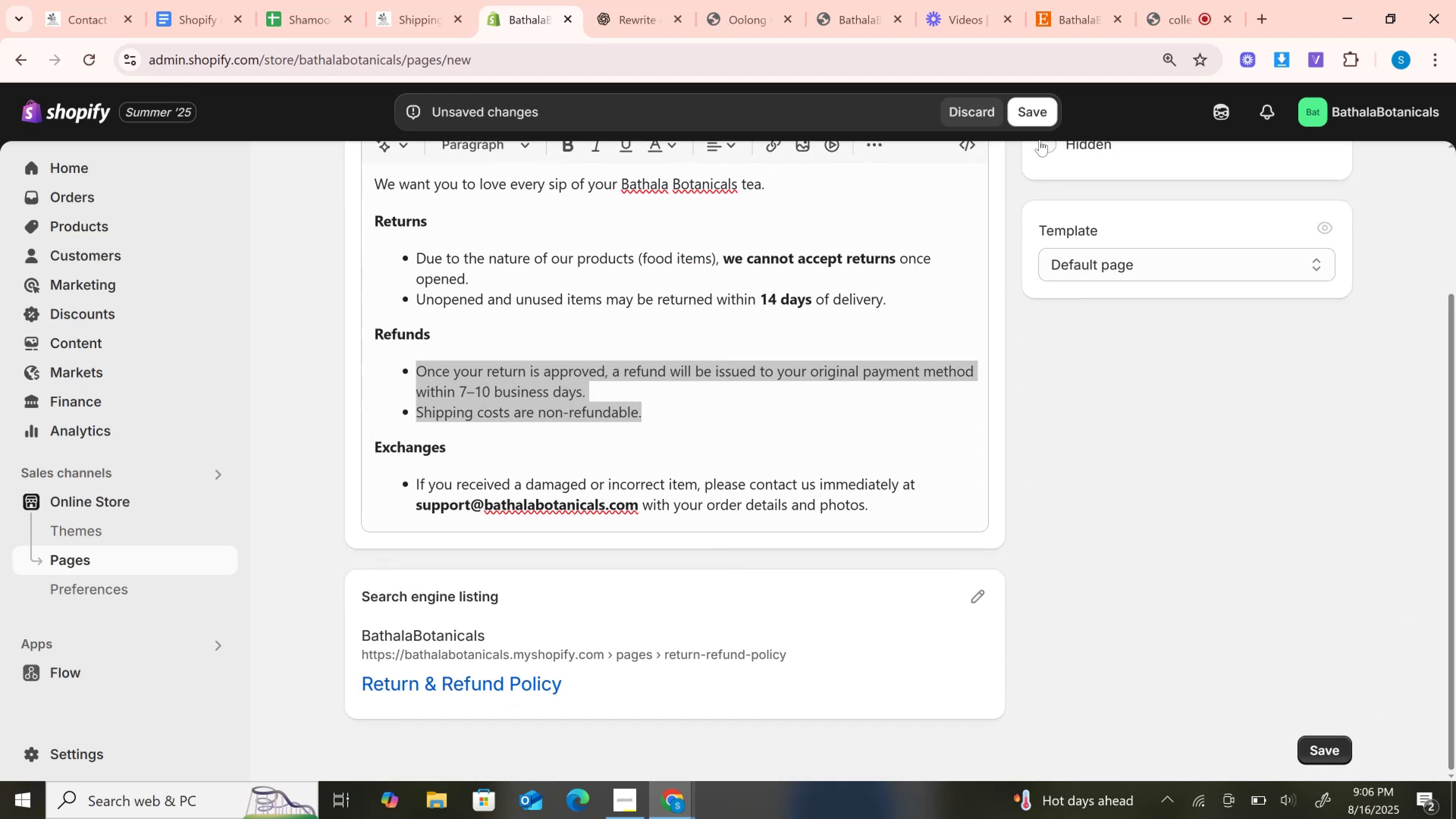 
left_click([1034, 121])
 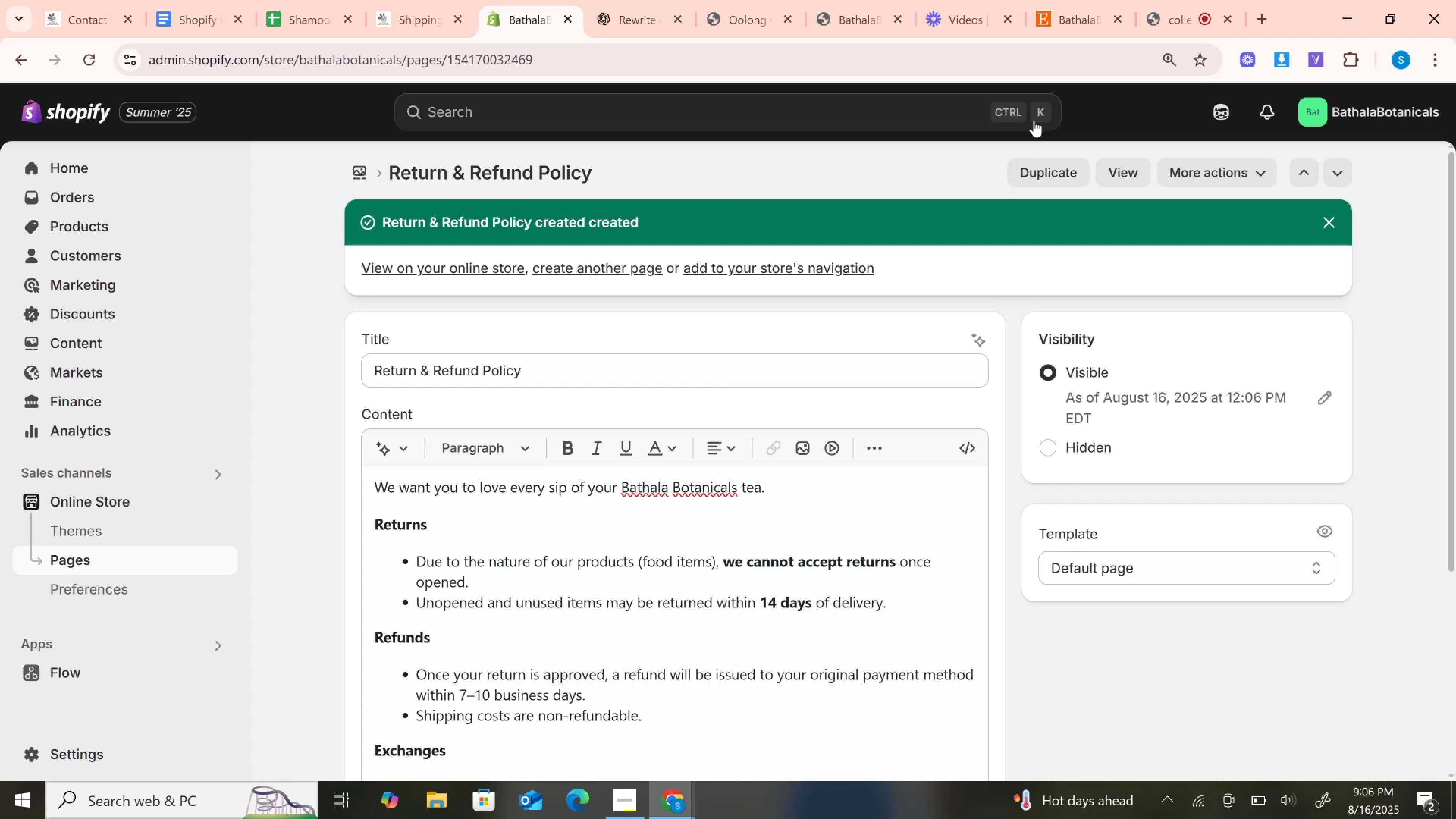 
wait(28.95)
 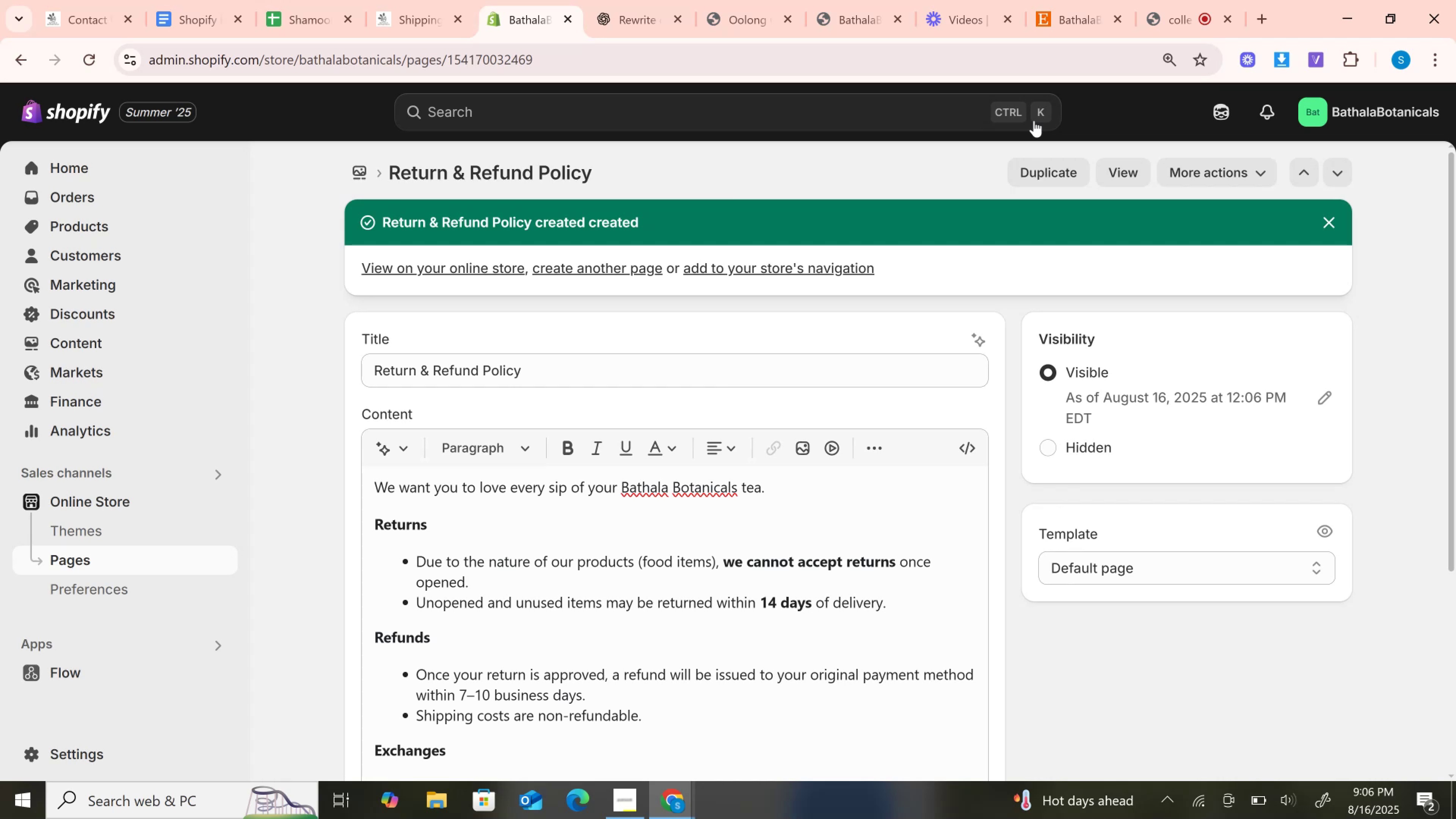 
left_click([653, 0])
 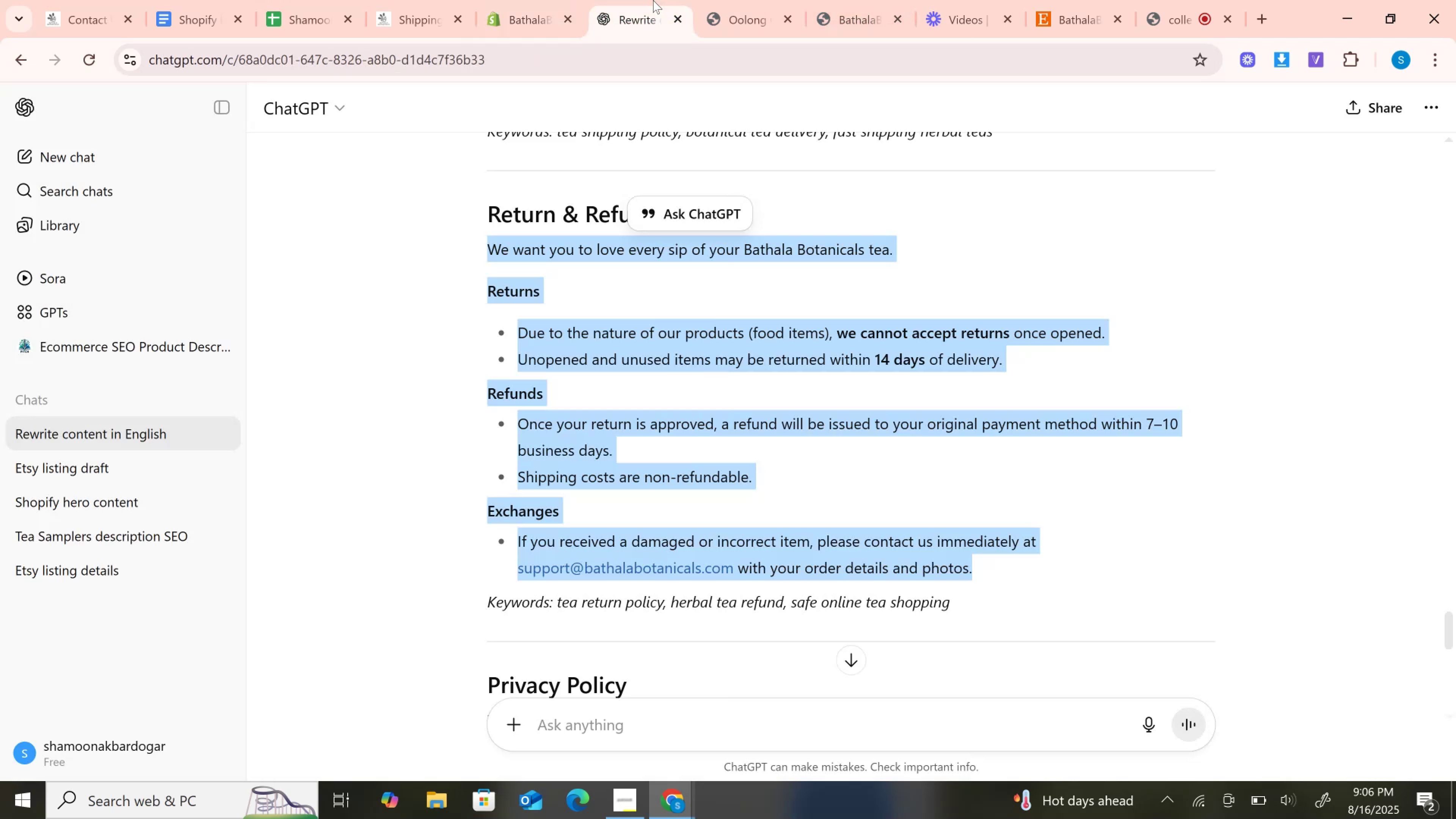 
scroll: coordinate [685, 347], scroll_direction: down, amount: 4.0
 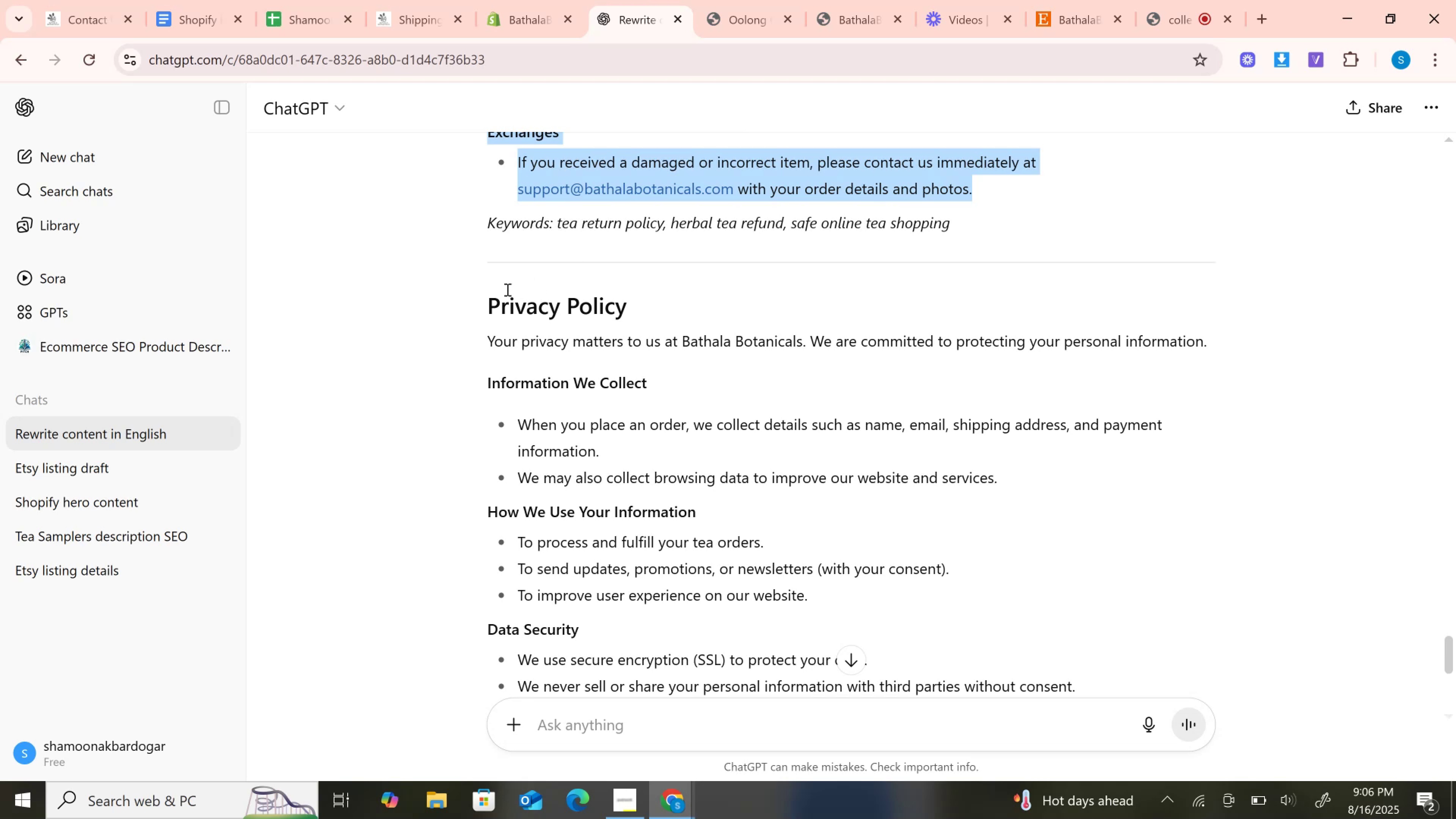 
left_click_drag(start_coordinate=[481, 309], to_coordinate=[640, 318])
 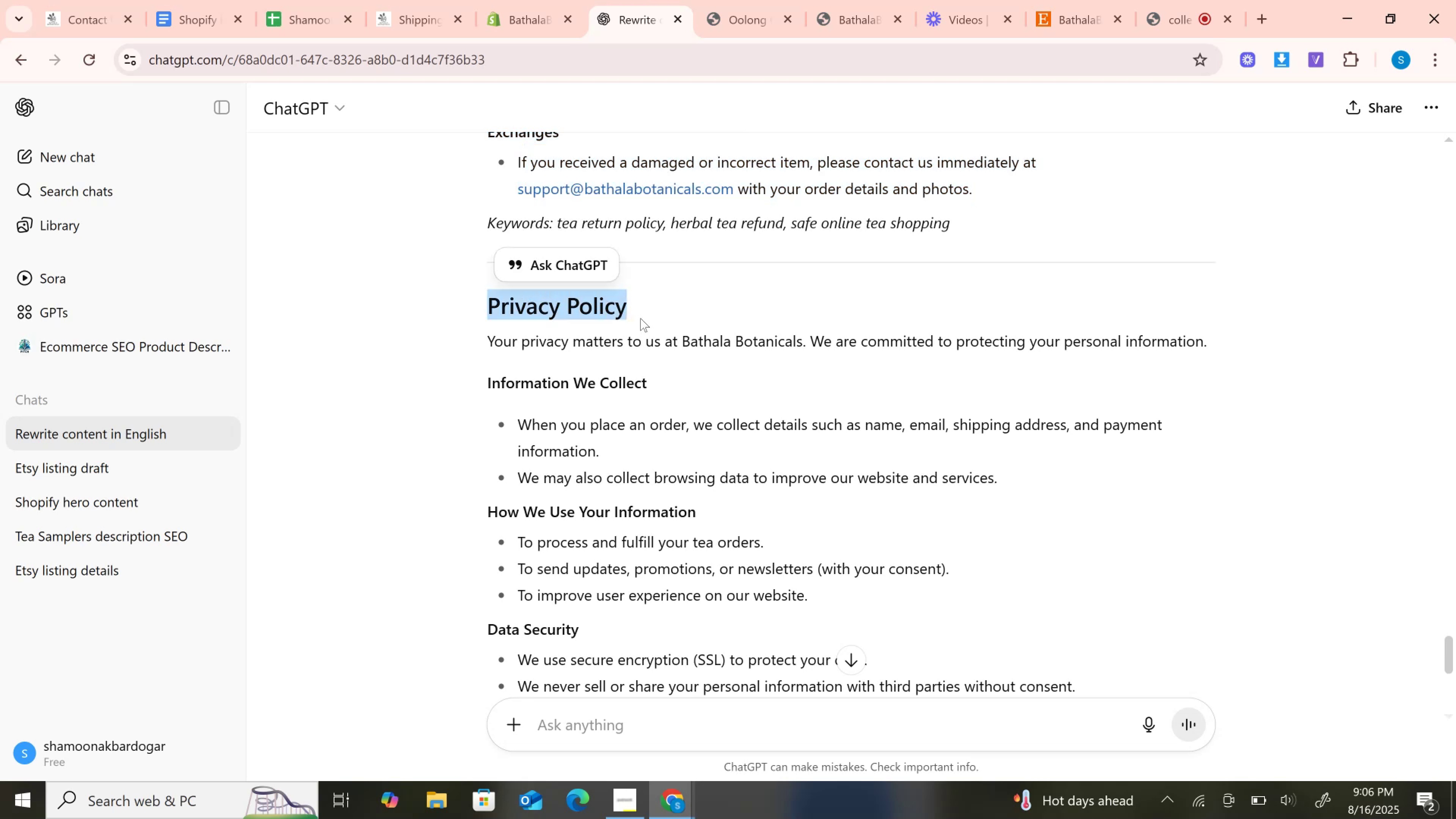 
key(Control+C)
 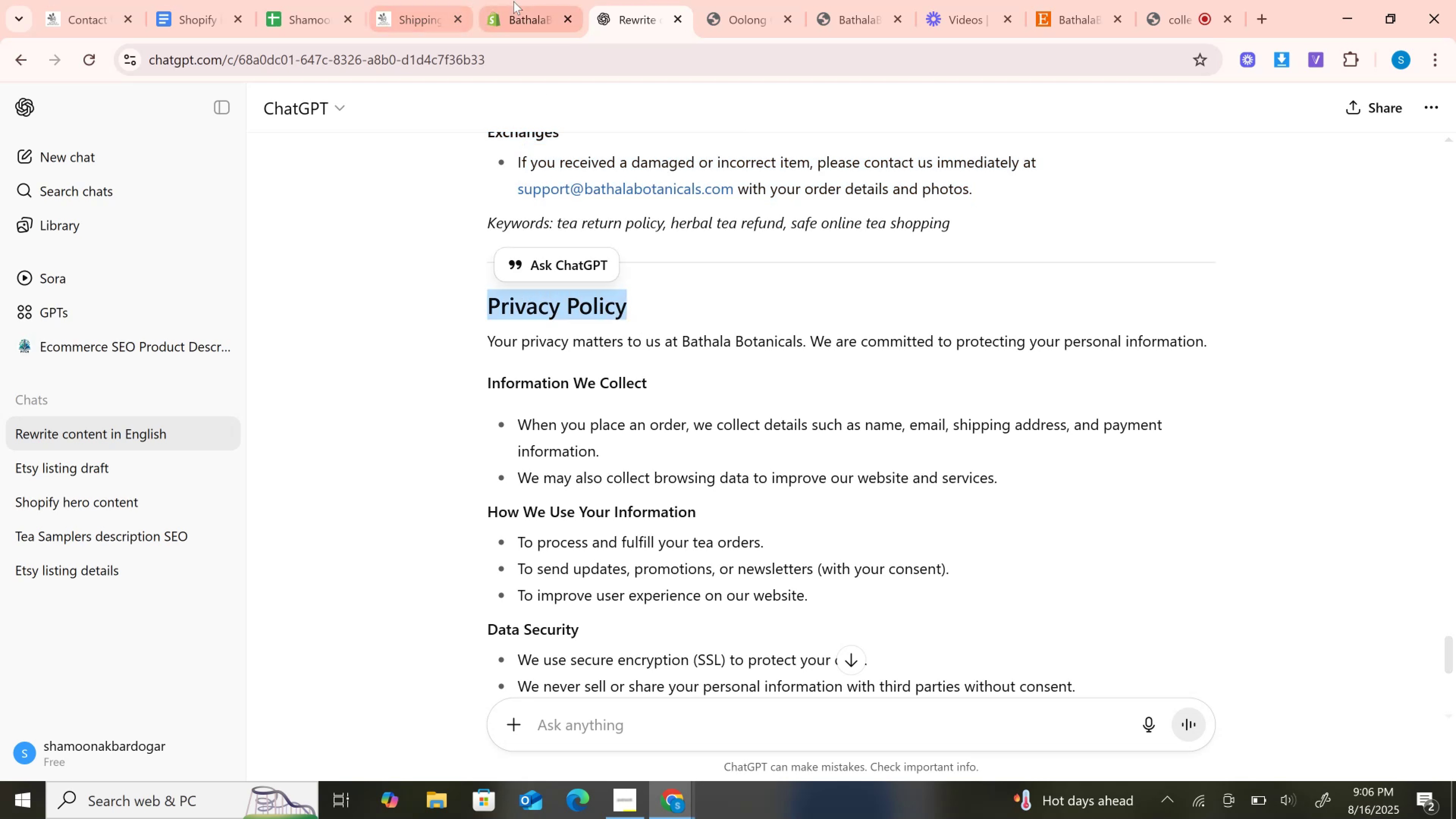 
left_click([513, 1])
 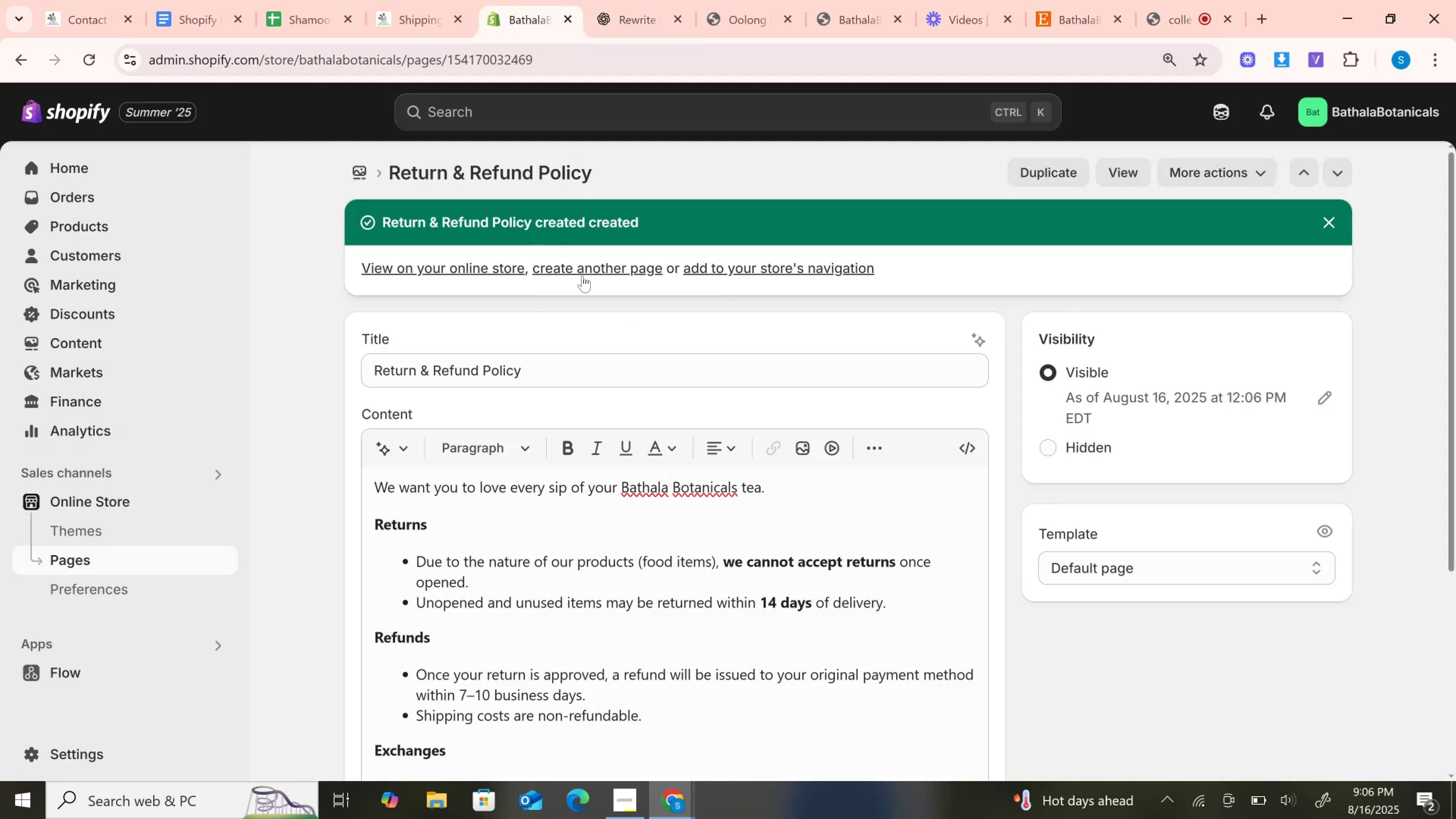 
left_click([586, 268])
 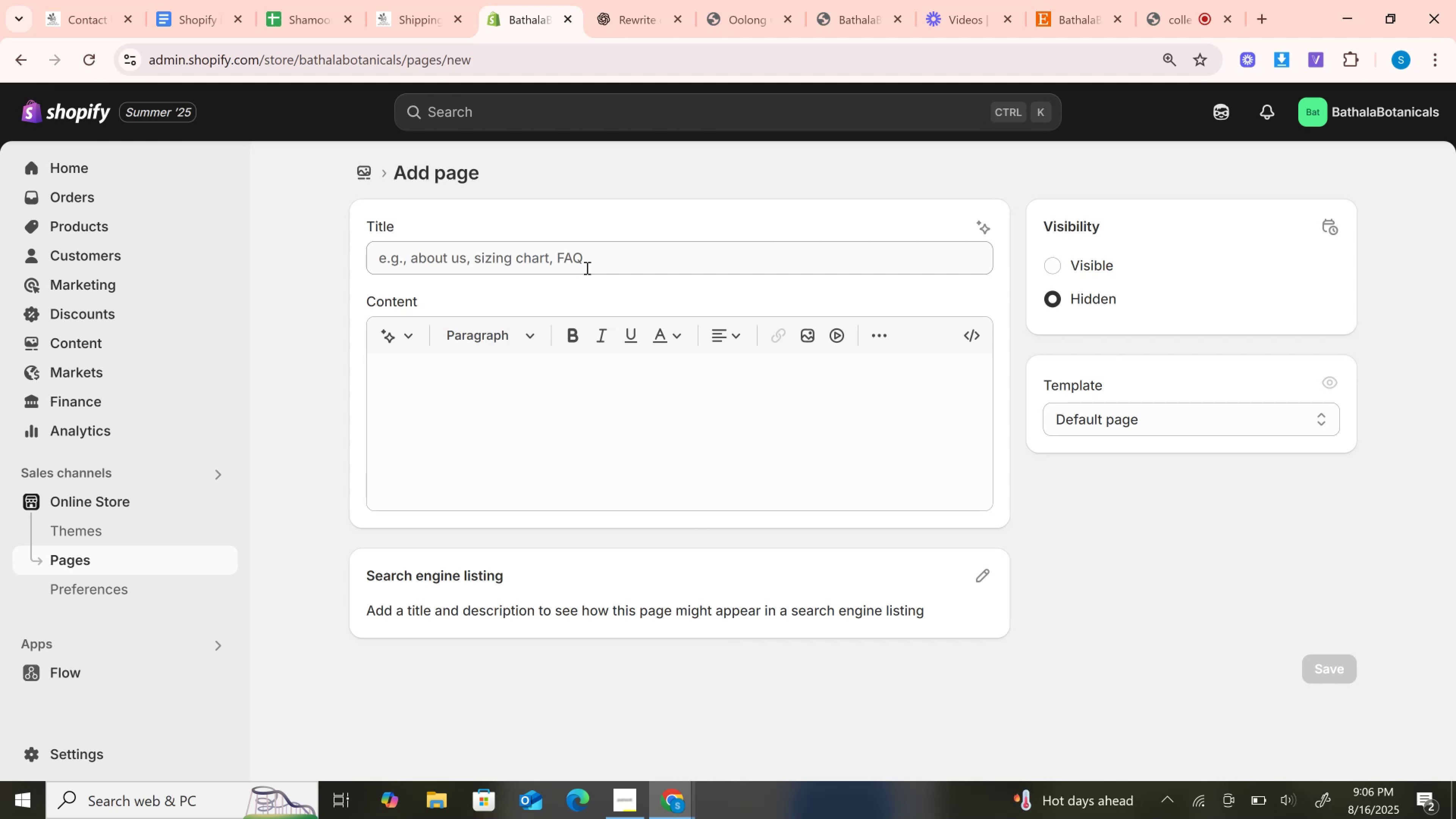 
wait(16.84)
 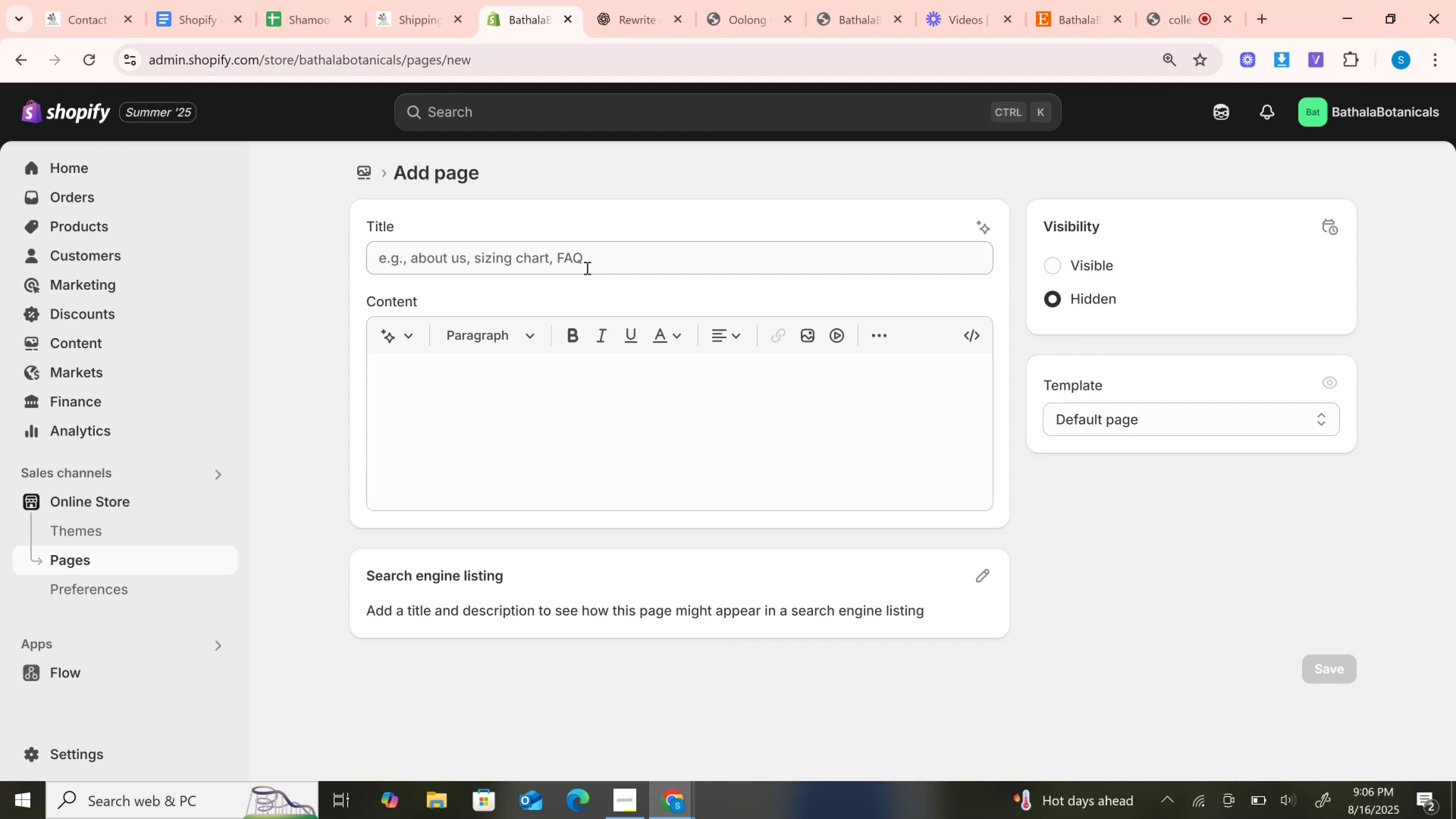 
left_click([586, 268])
 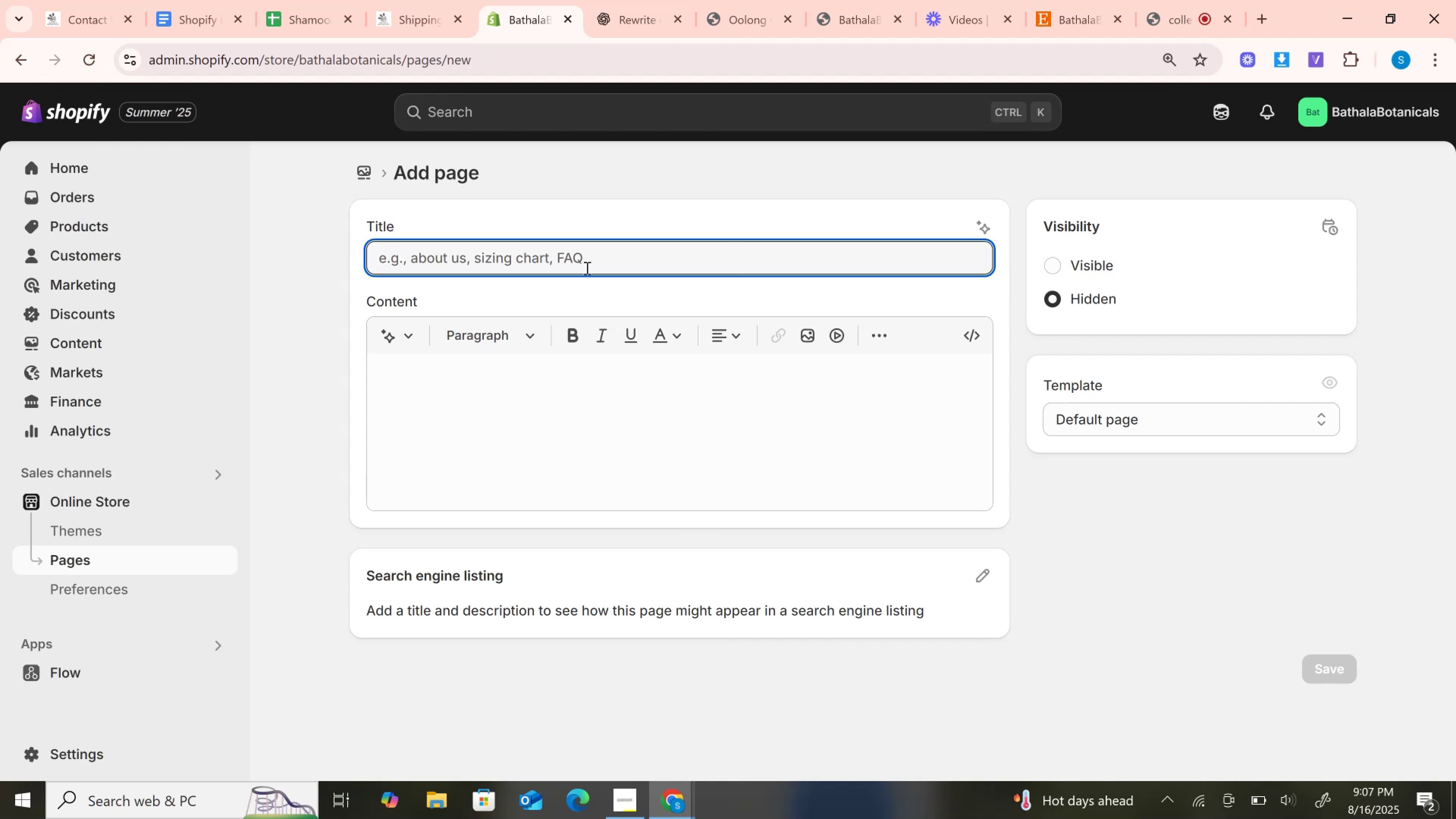 
key(Control+V)
 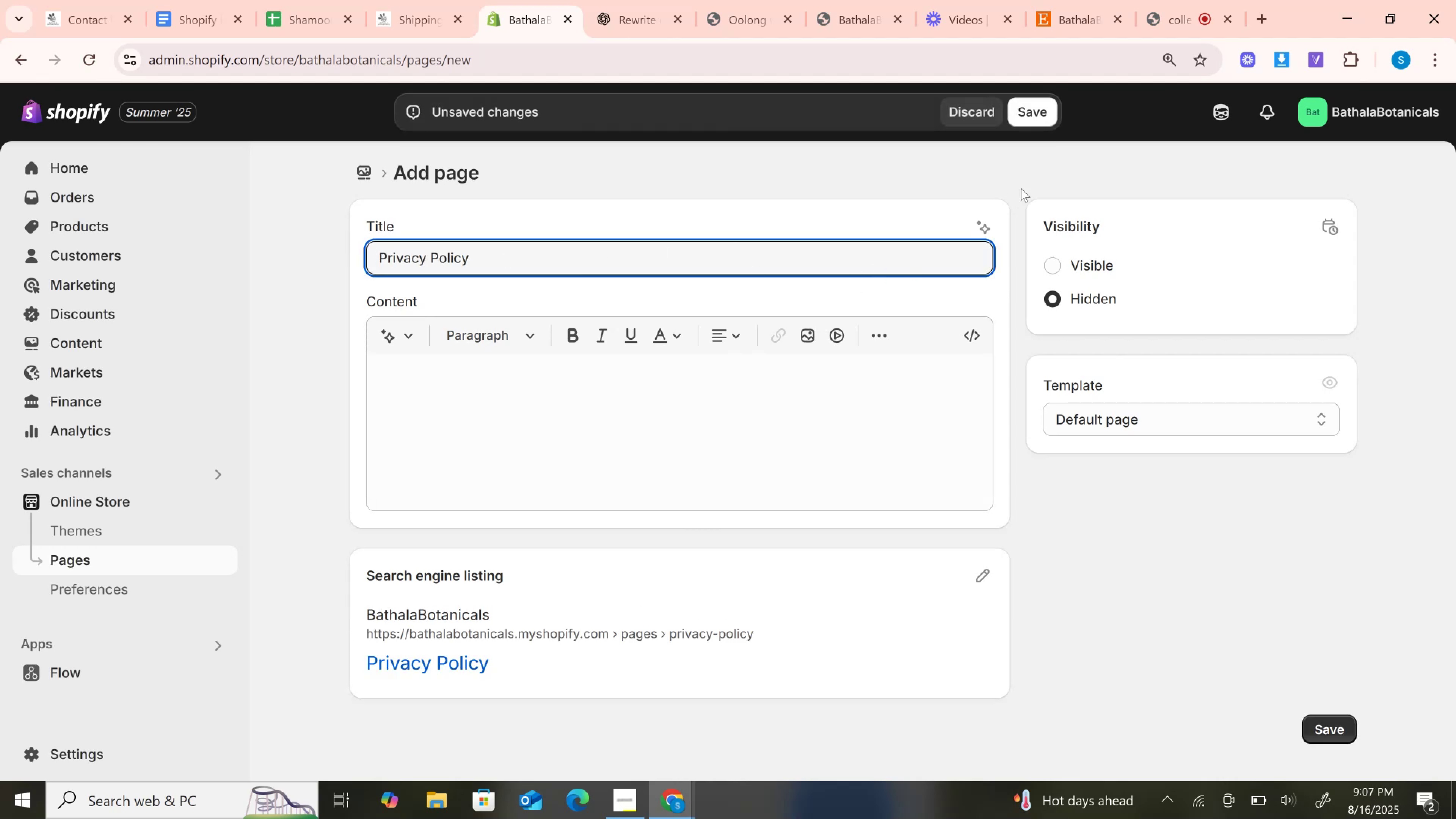 
wait(5.29)
 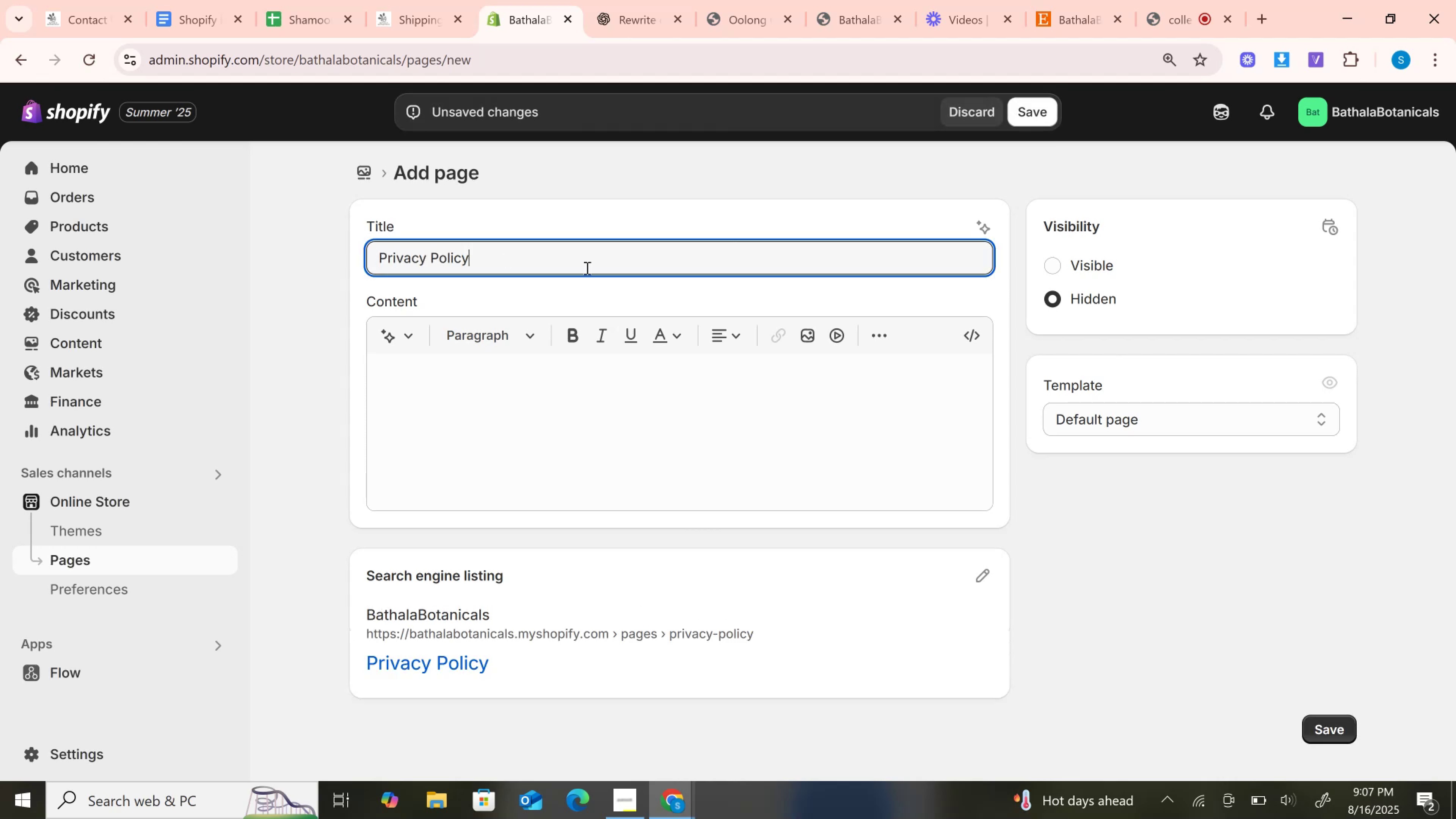 
left_click([1054, 264])
 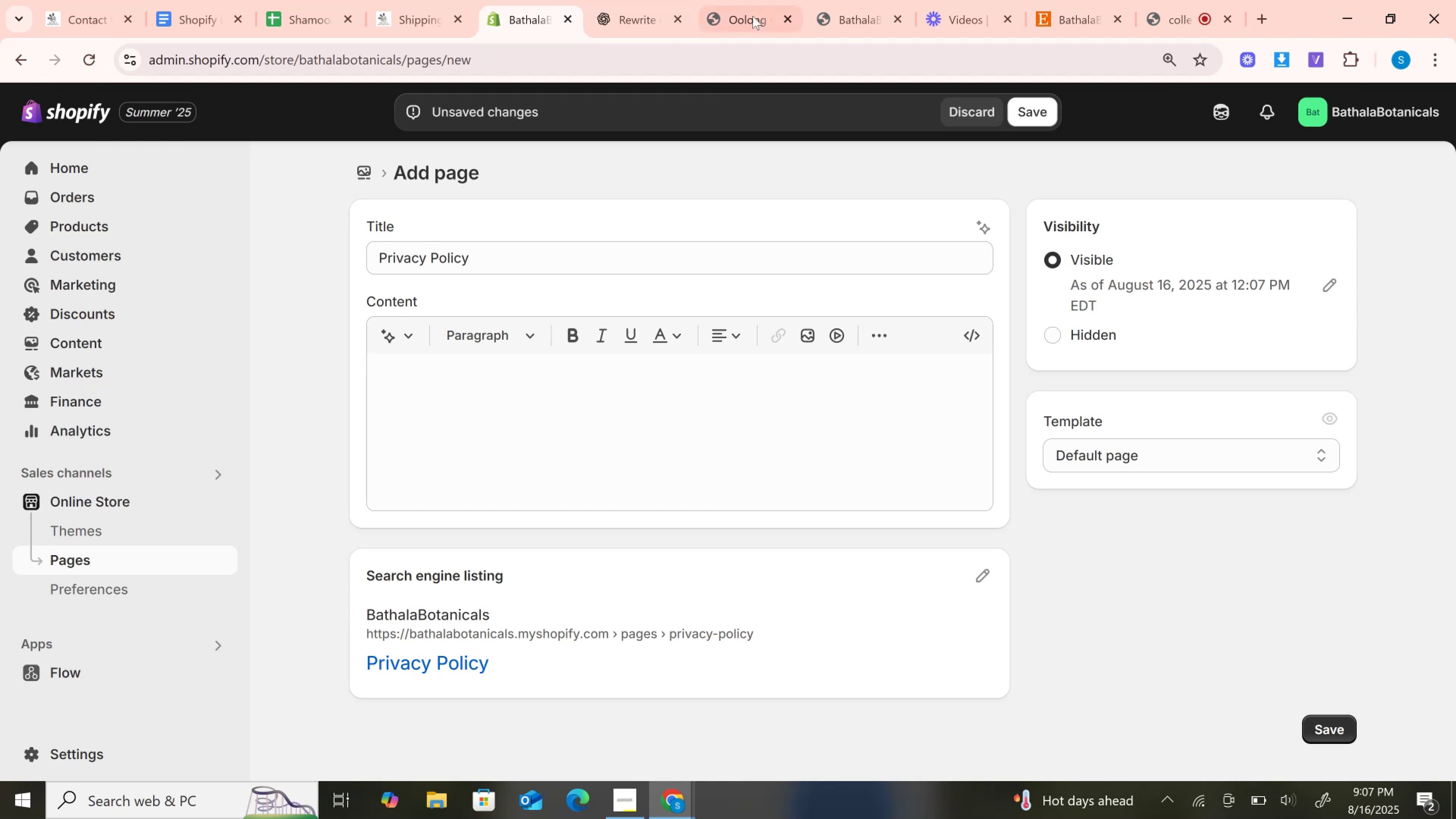 
left_click([753, 16])
 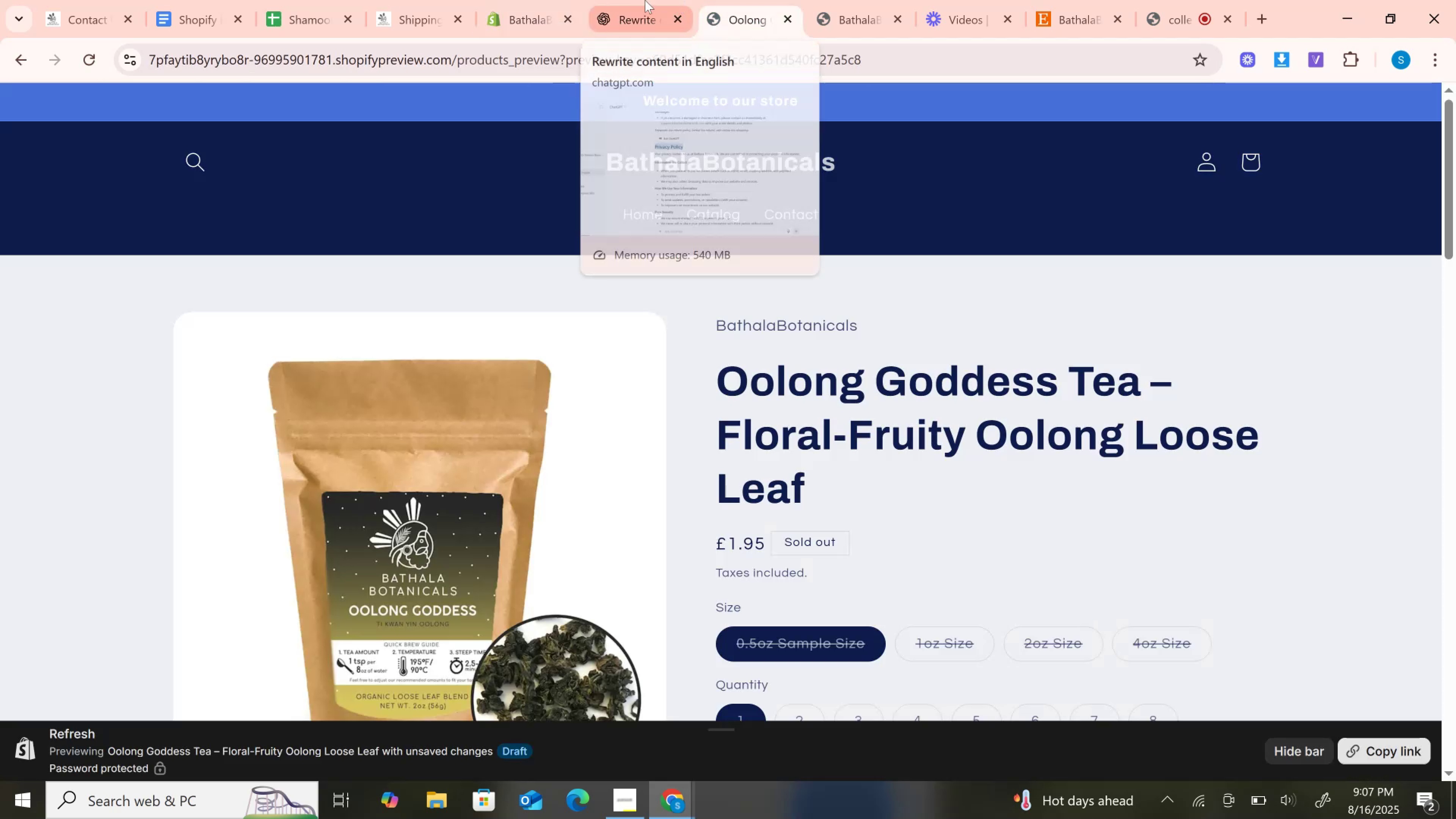 
left_click([644, 0])
 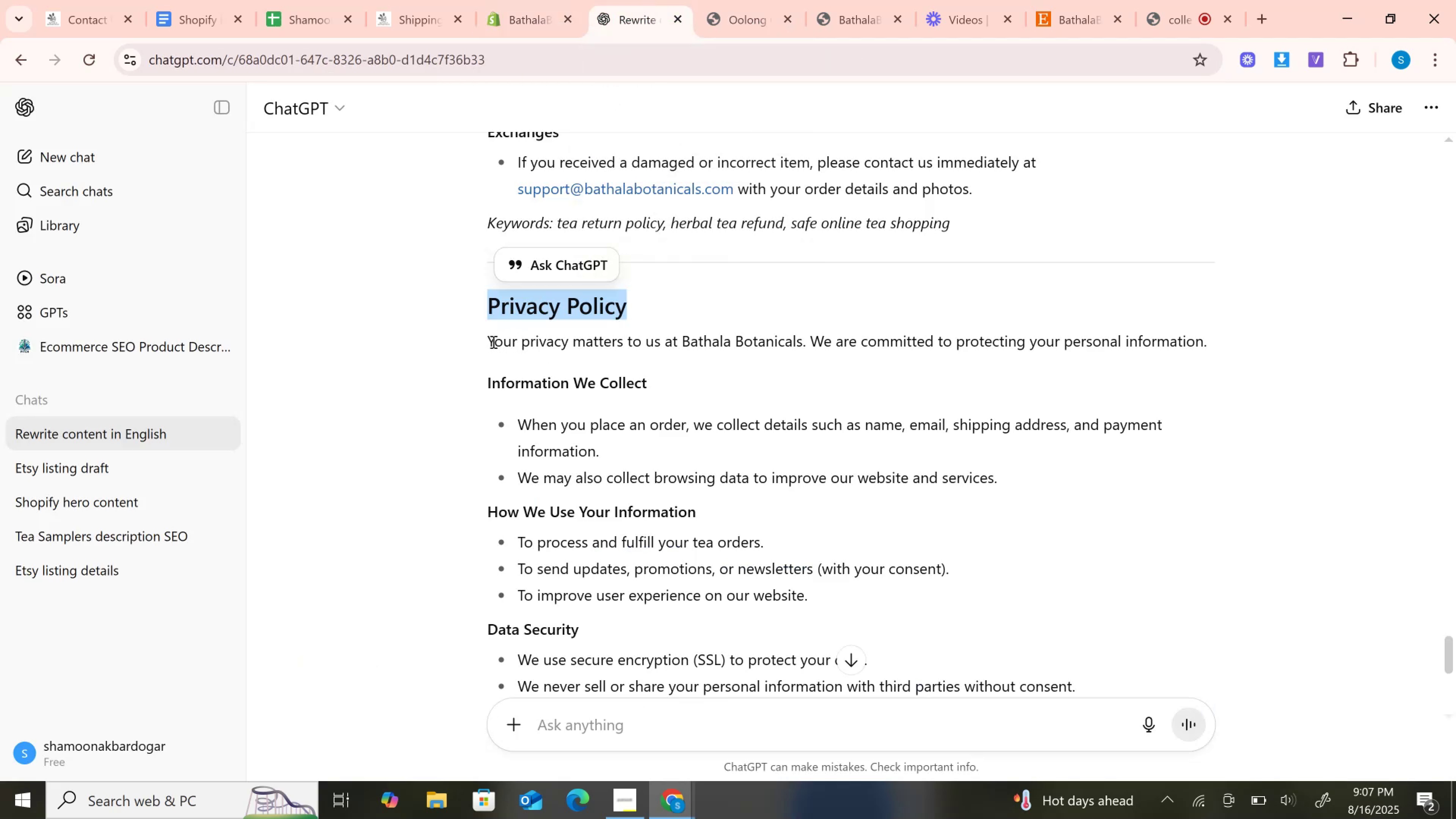 
left_click([489, 341])
 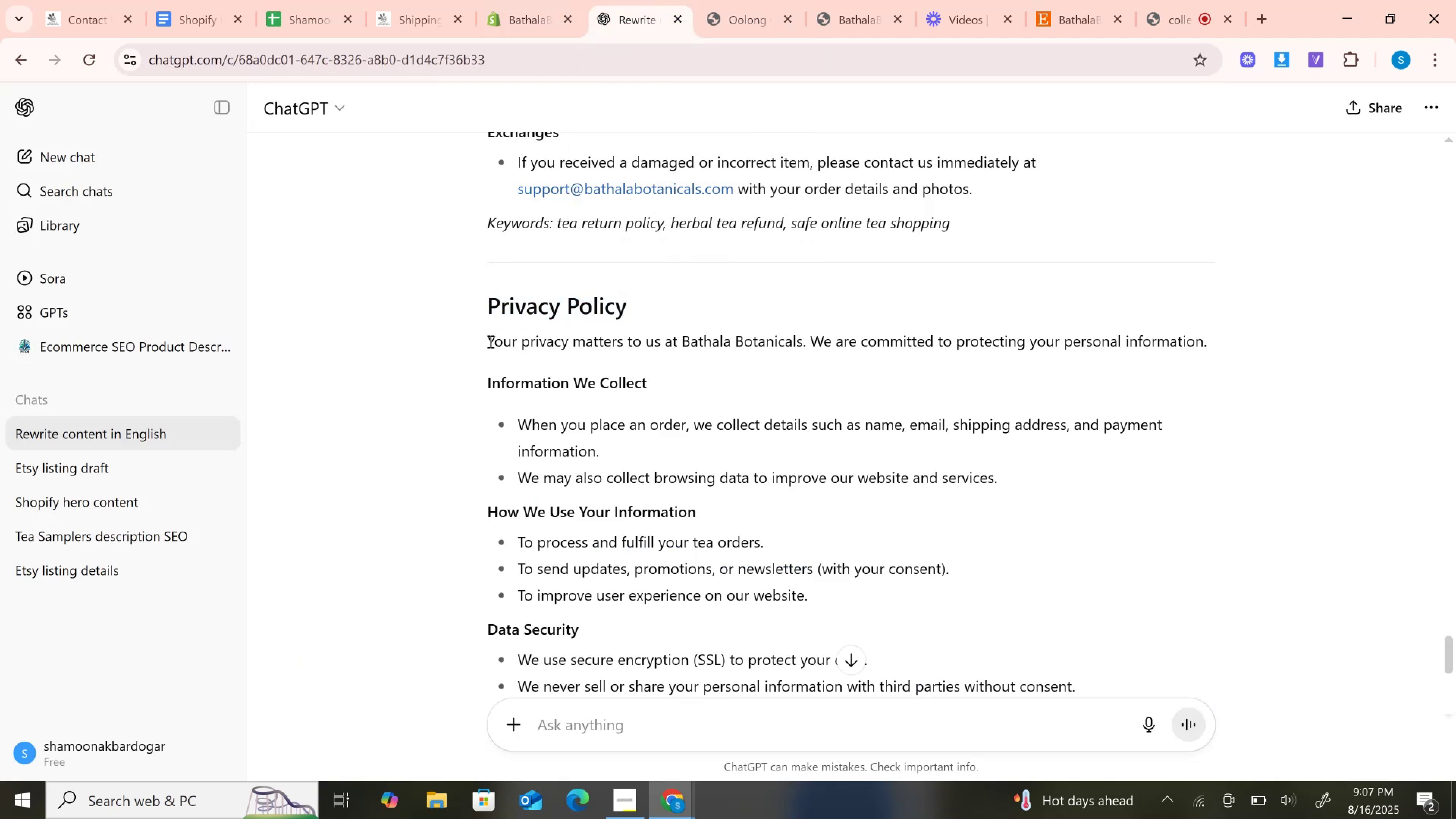 
left_click_drag(start_coordinate=[490, 341], to_coordinate=[669, 337])
 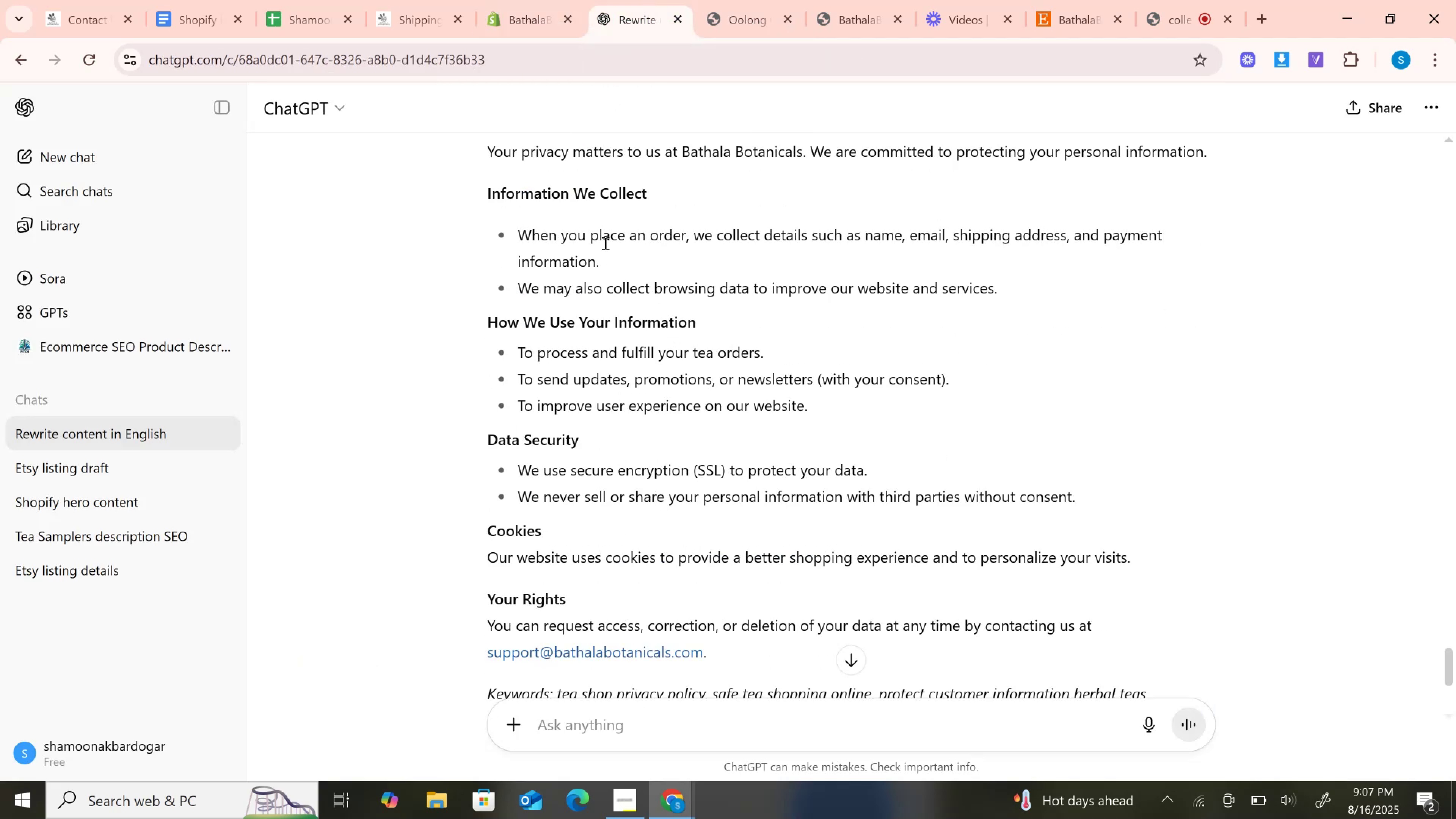 
scroll: coordinate [490, 341], scroll_direction: down, amount: 2.0
 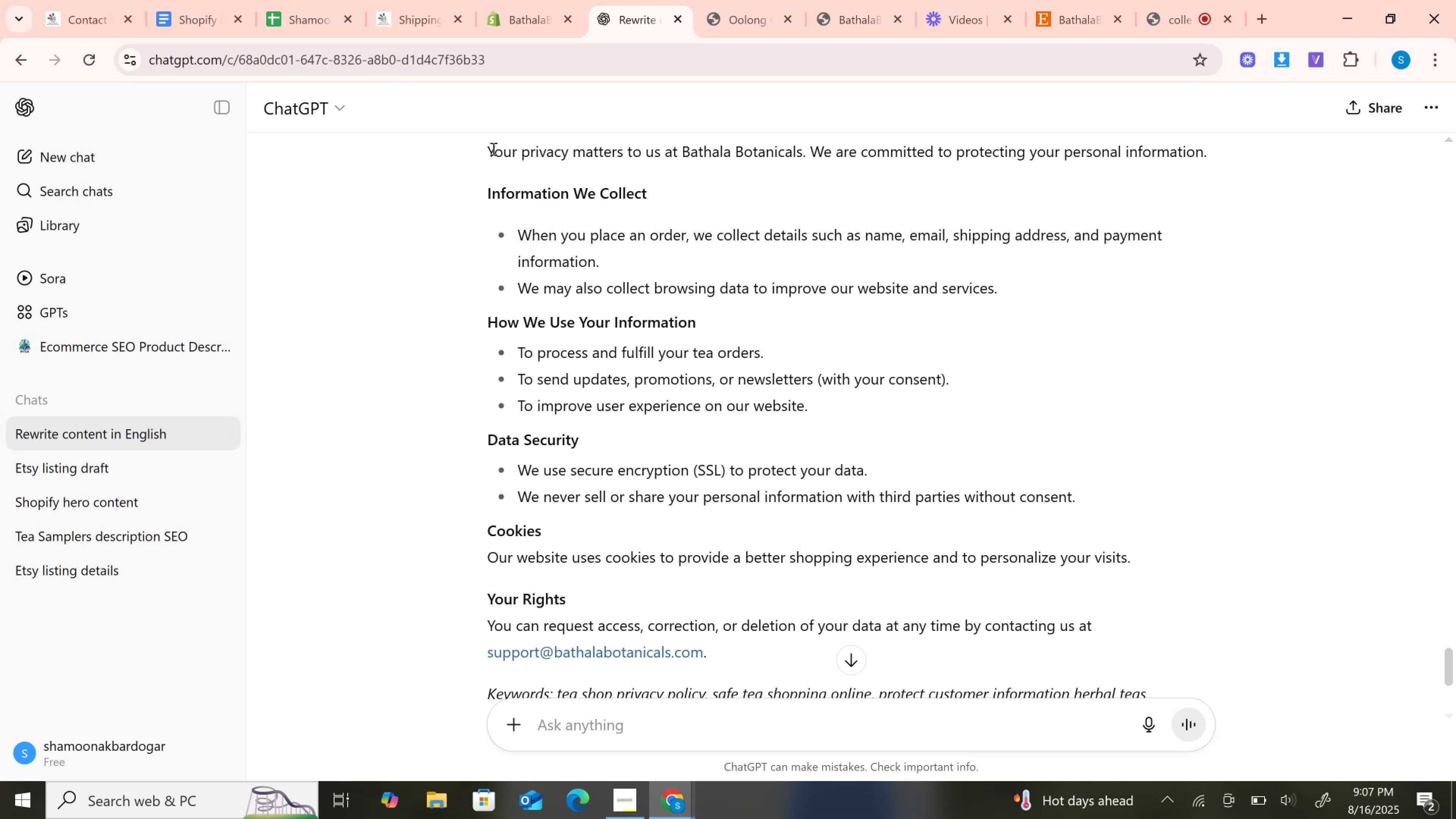 
left_click_drag(start_coordinate=[485, 146], to_coordinate=[1199, 360])
 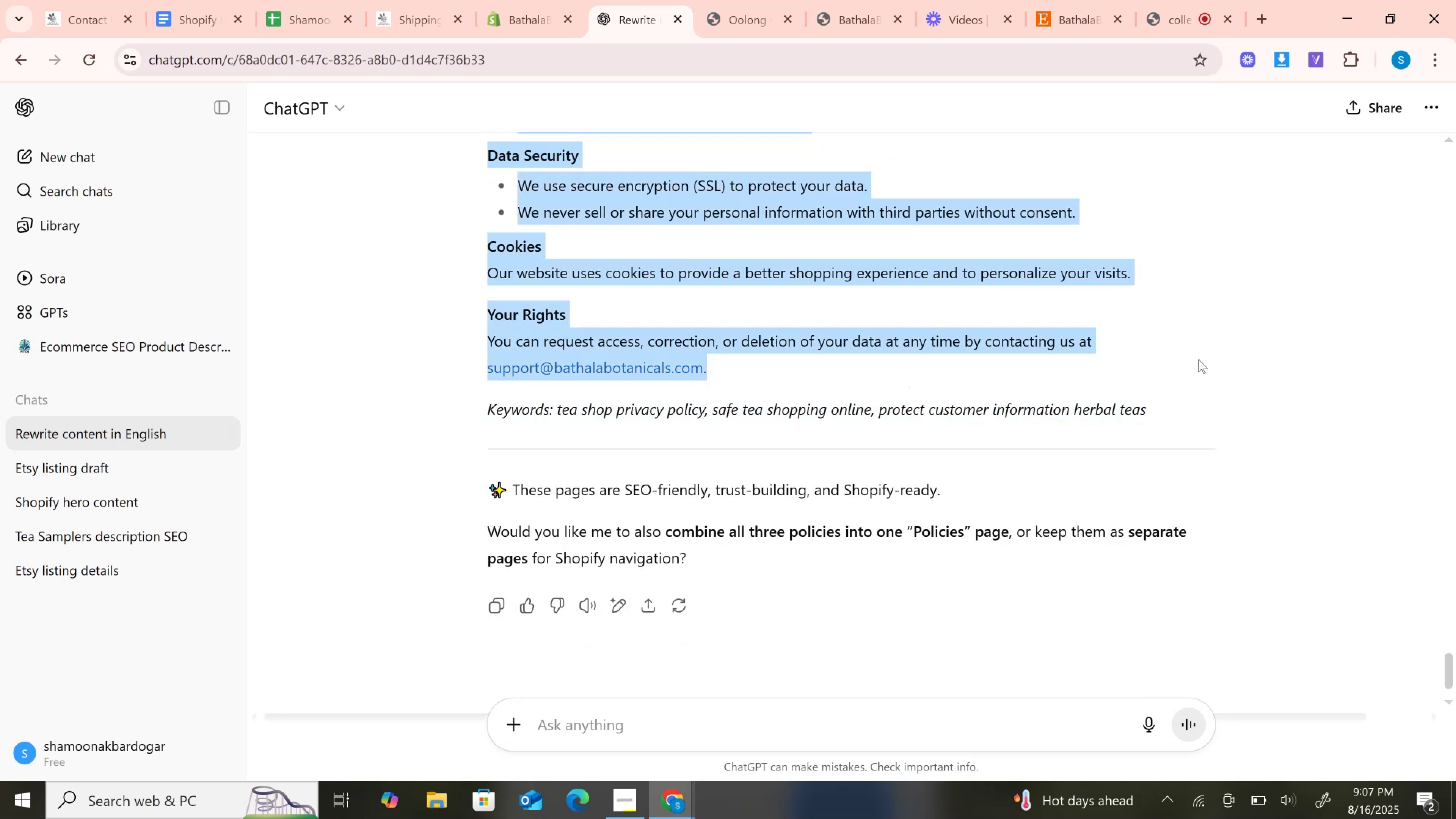 
scroll: coordinate [603, 165], scroll_direction: down, amount: 3.0
 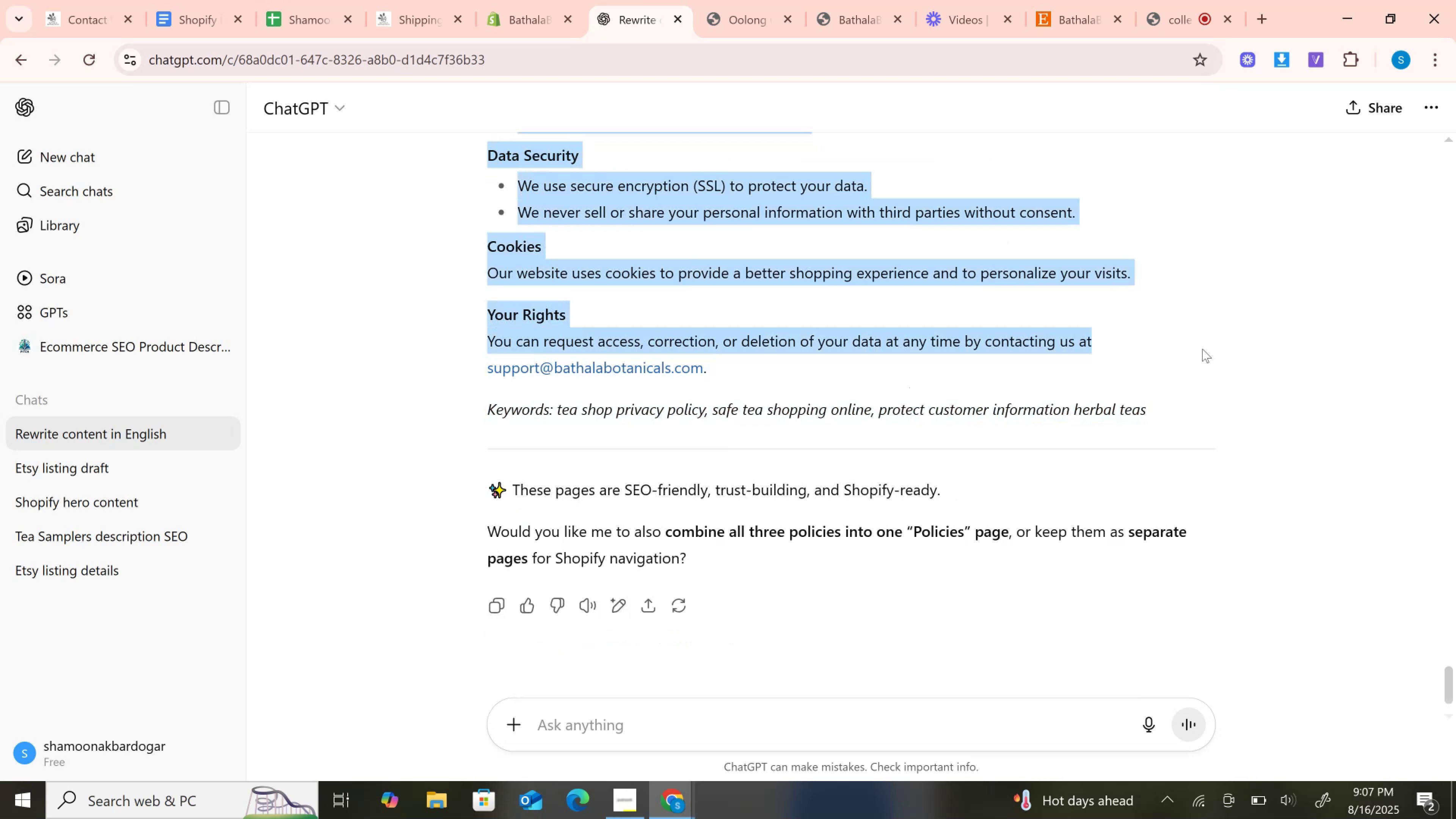 
key(Control+C)
 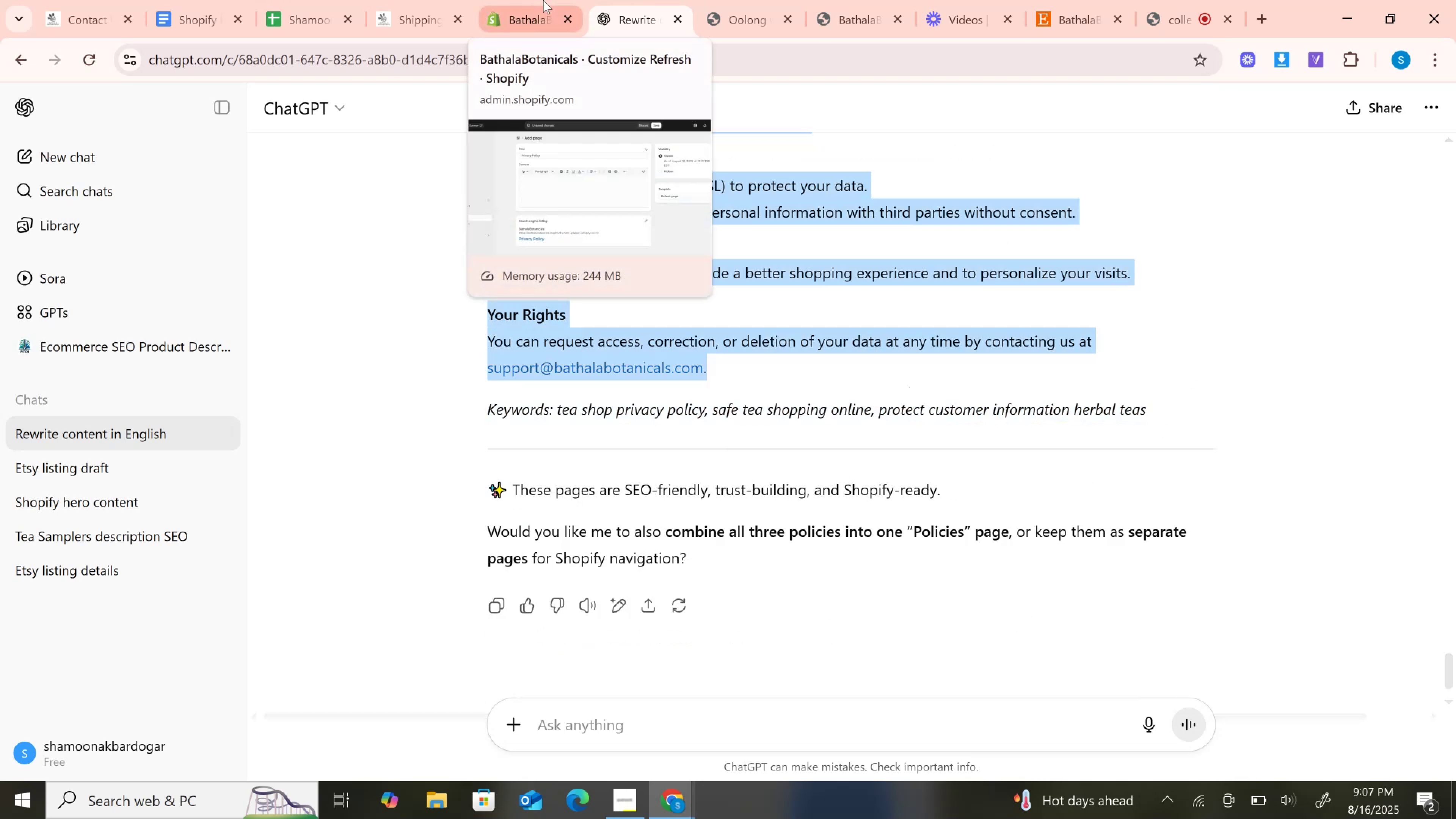 
left_click([543, 0])
 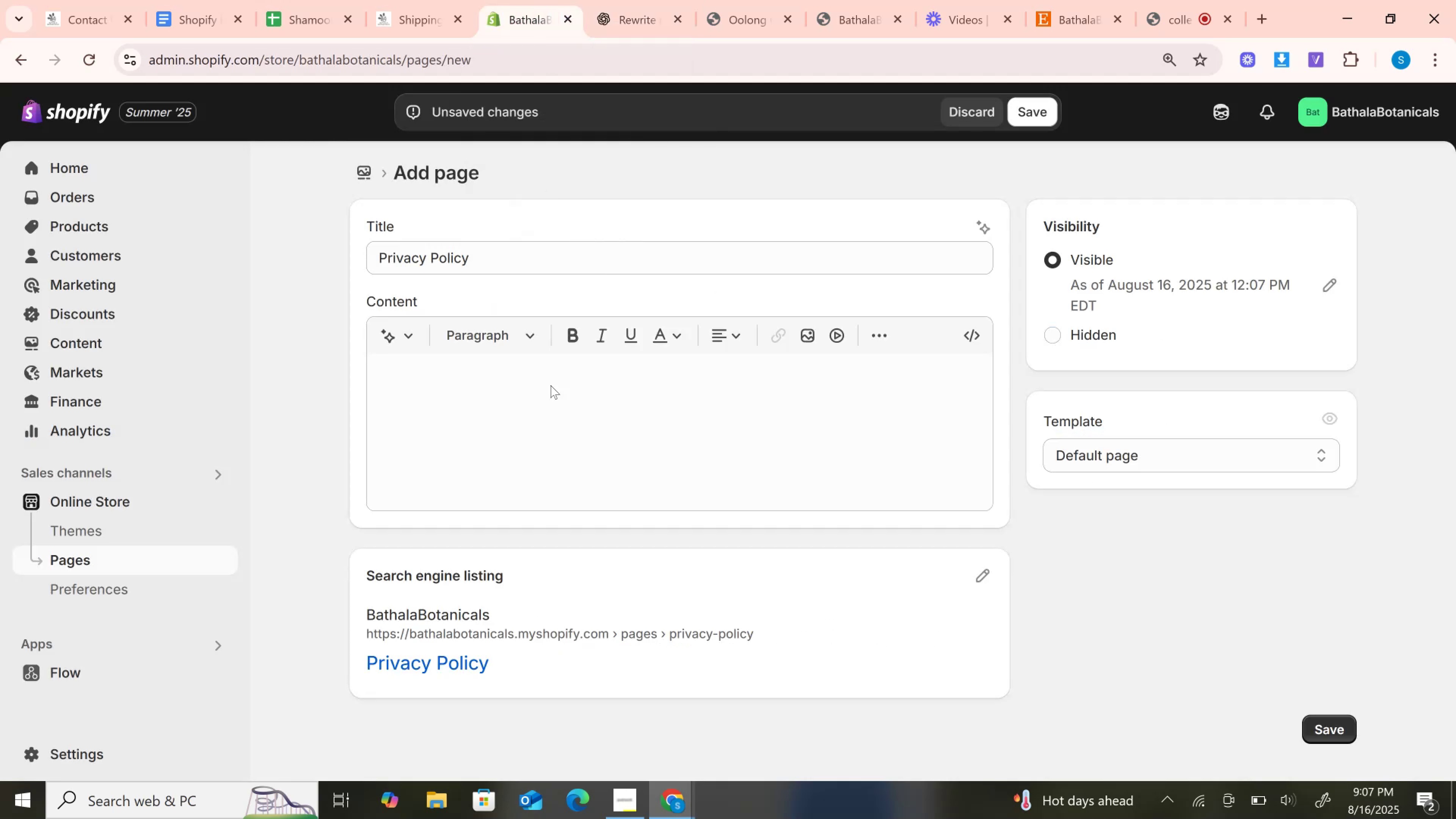 
left_click([559, 465])
 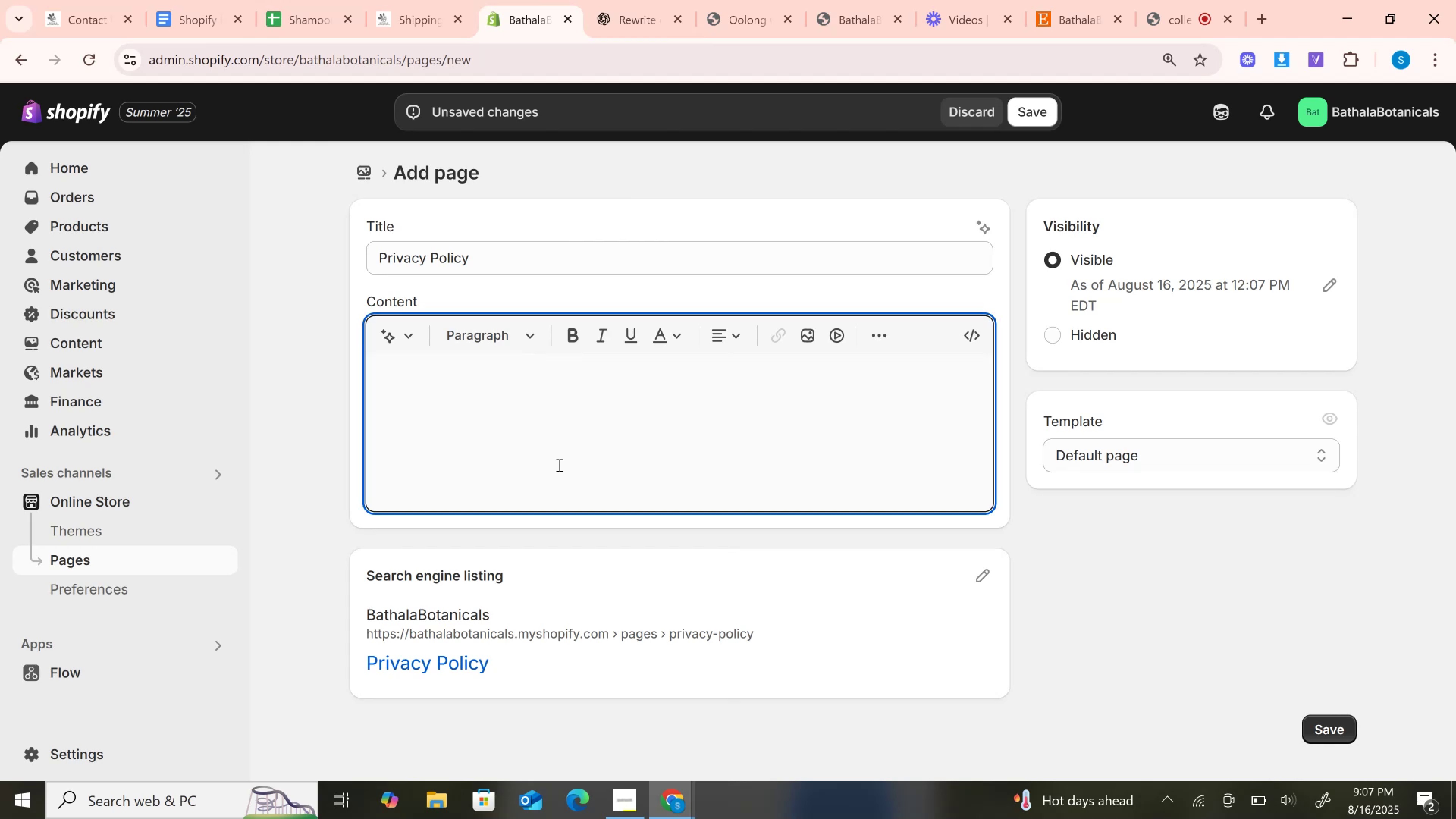 
key(Control+V)
 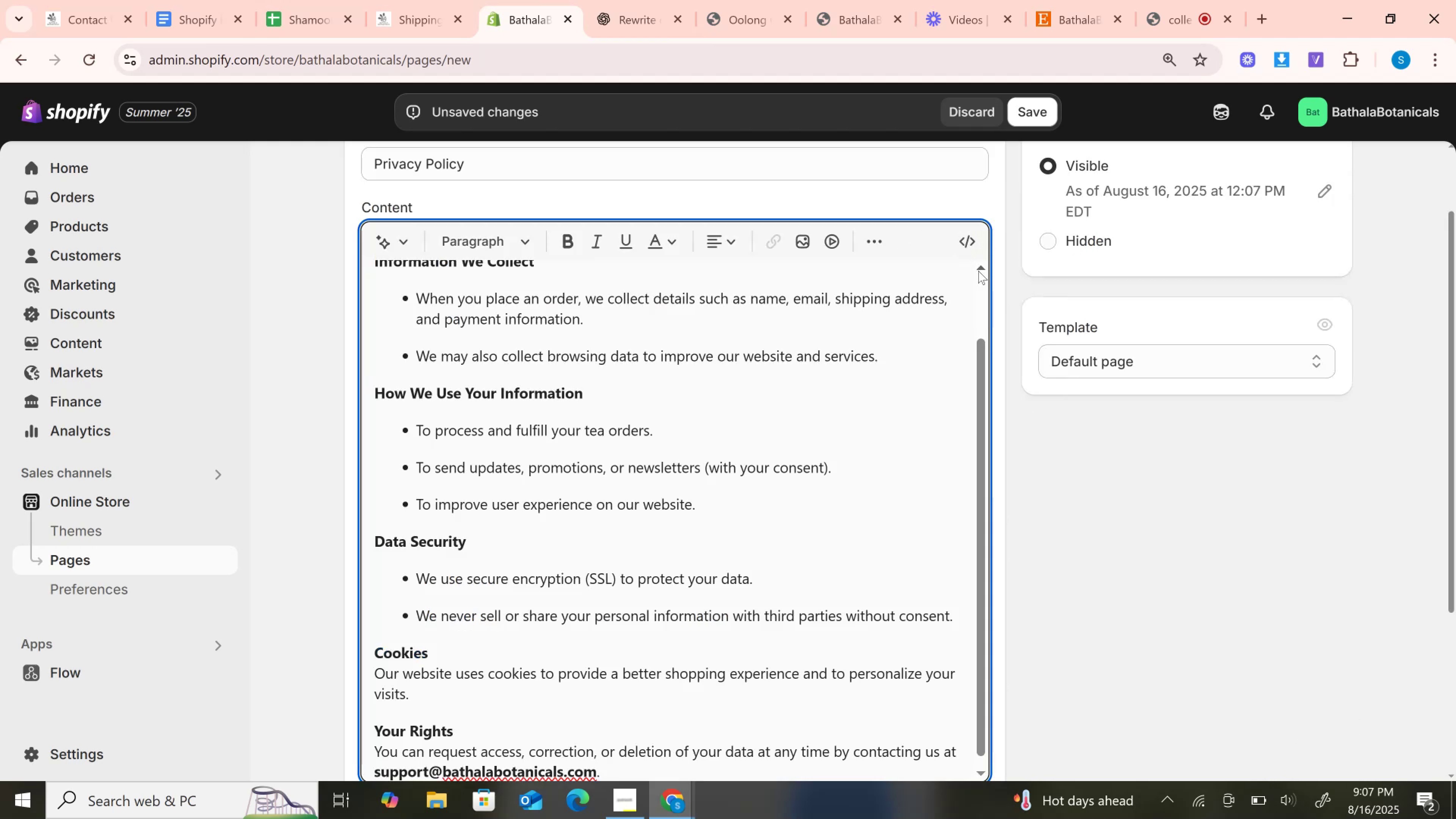 
left_click([986, 285])
 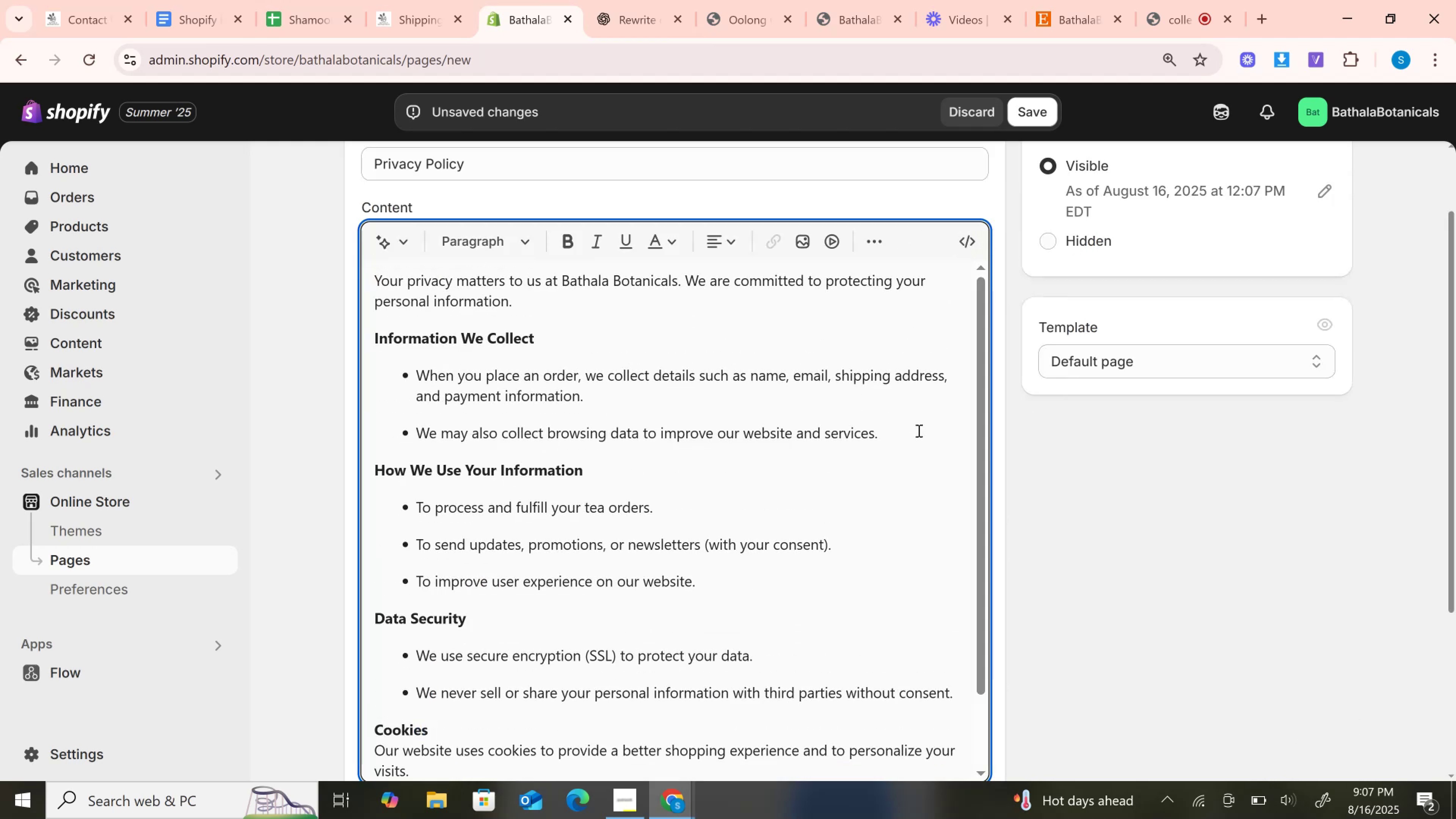 
left_click_drag(start_coordinate=[909, 430], to_coordinate=[414, 359])
 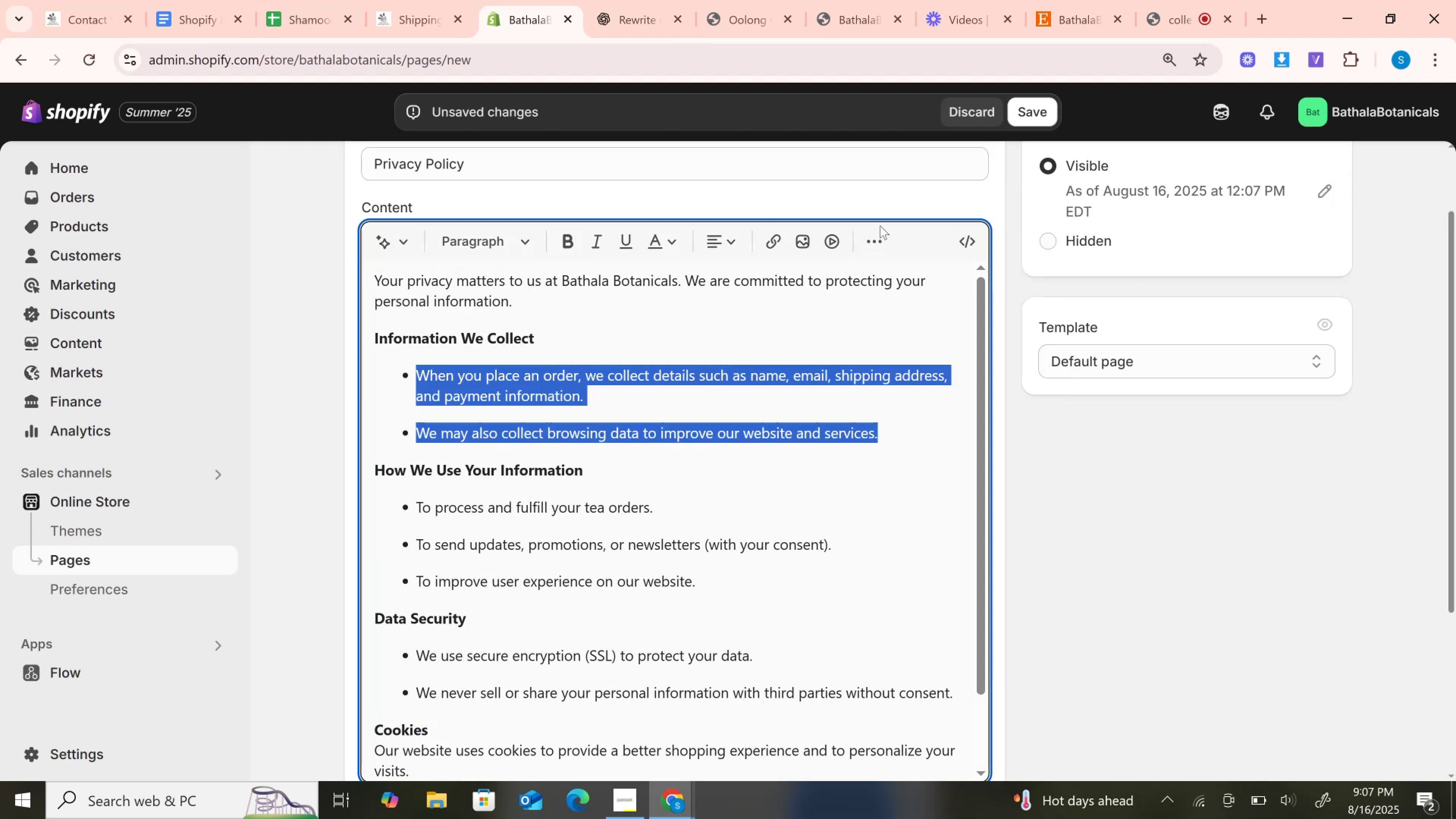 
left_click([880, 226])
 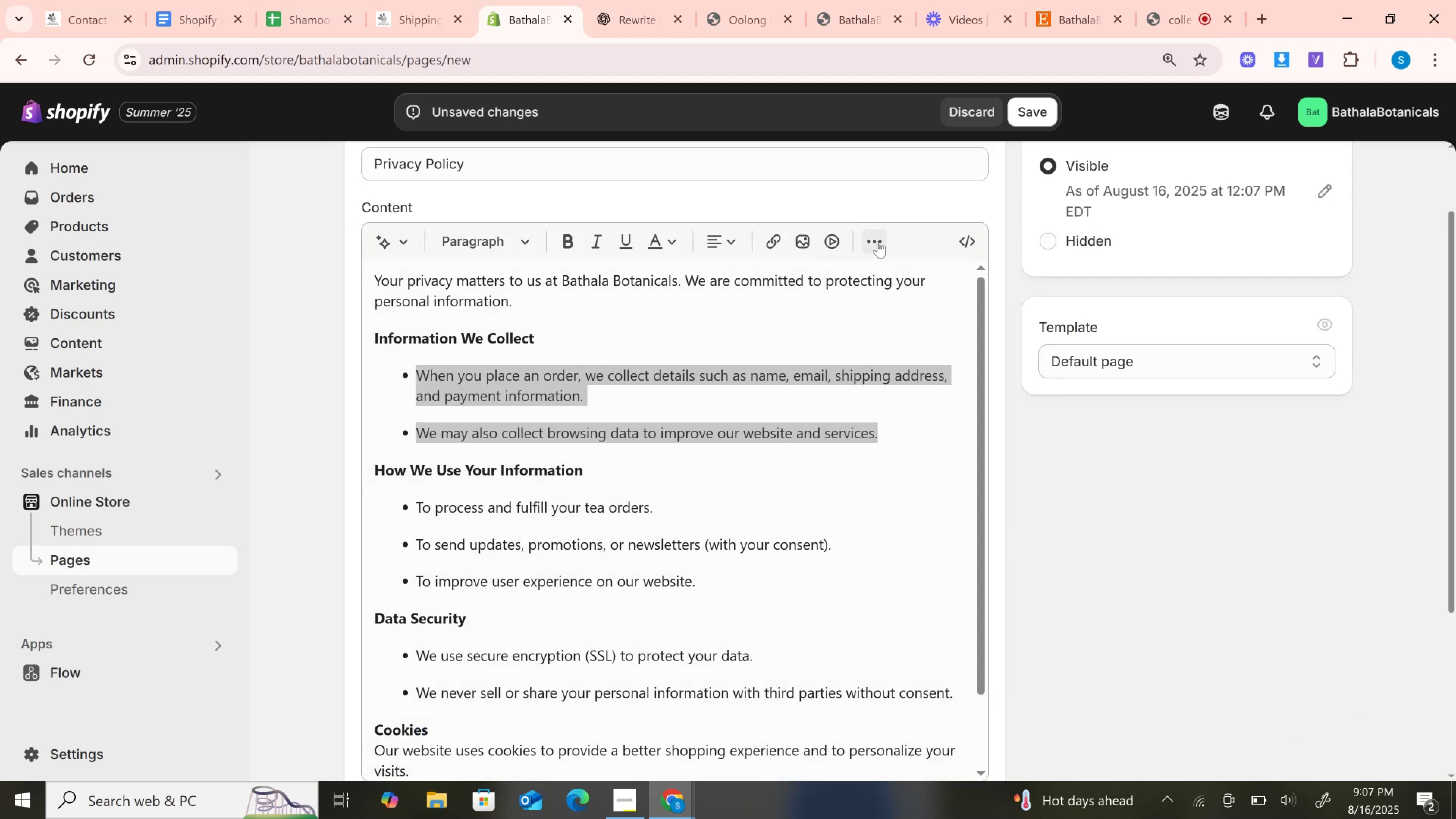 
left_click([878, 241])
 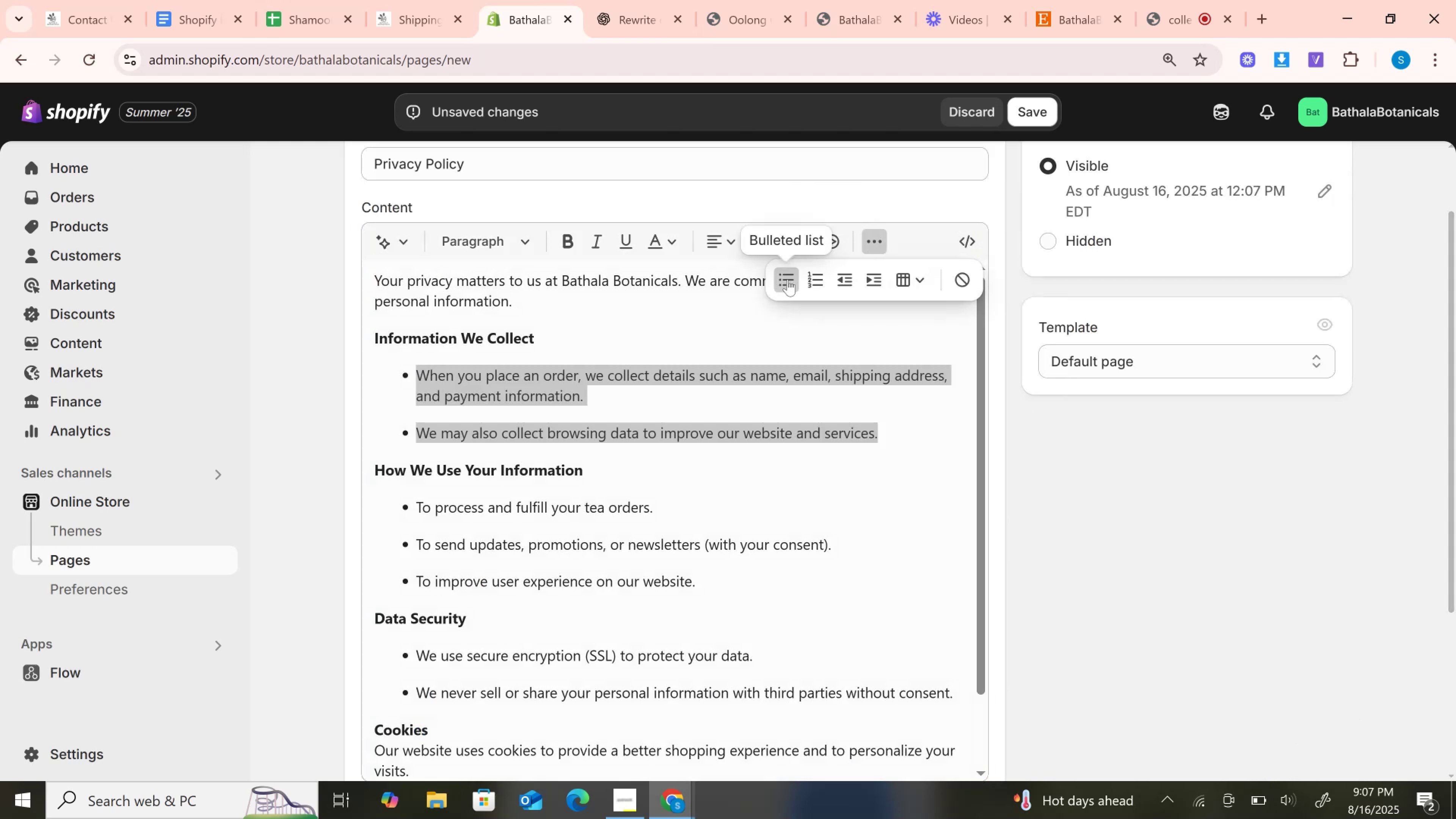 
left_click([788, 279])
 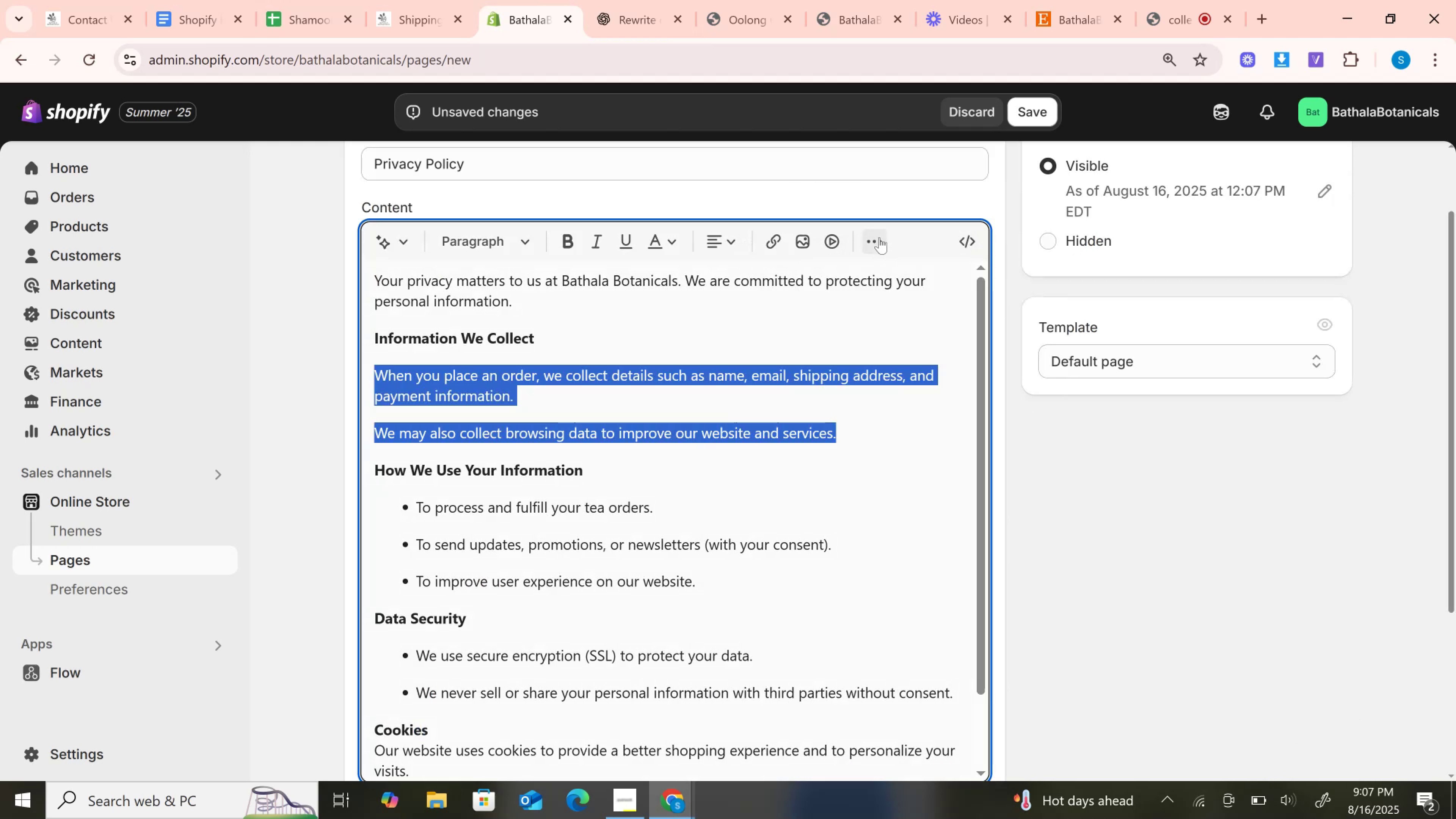 
left_click([879, 237])
 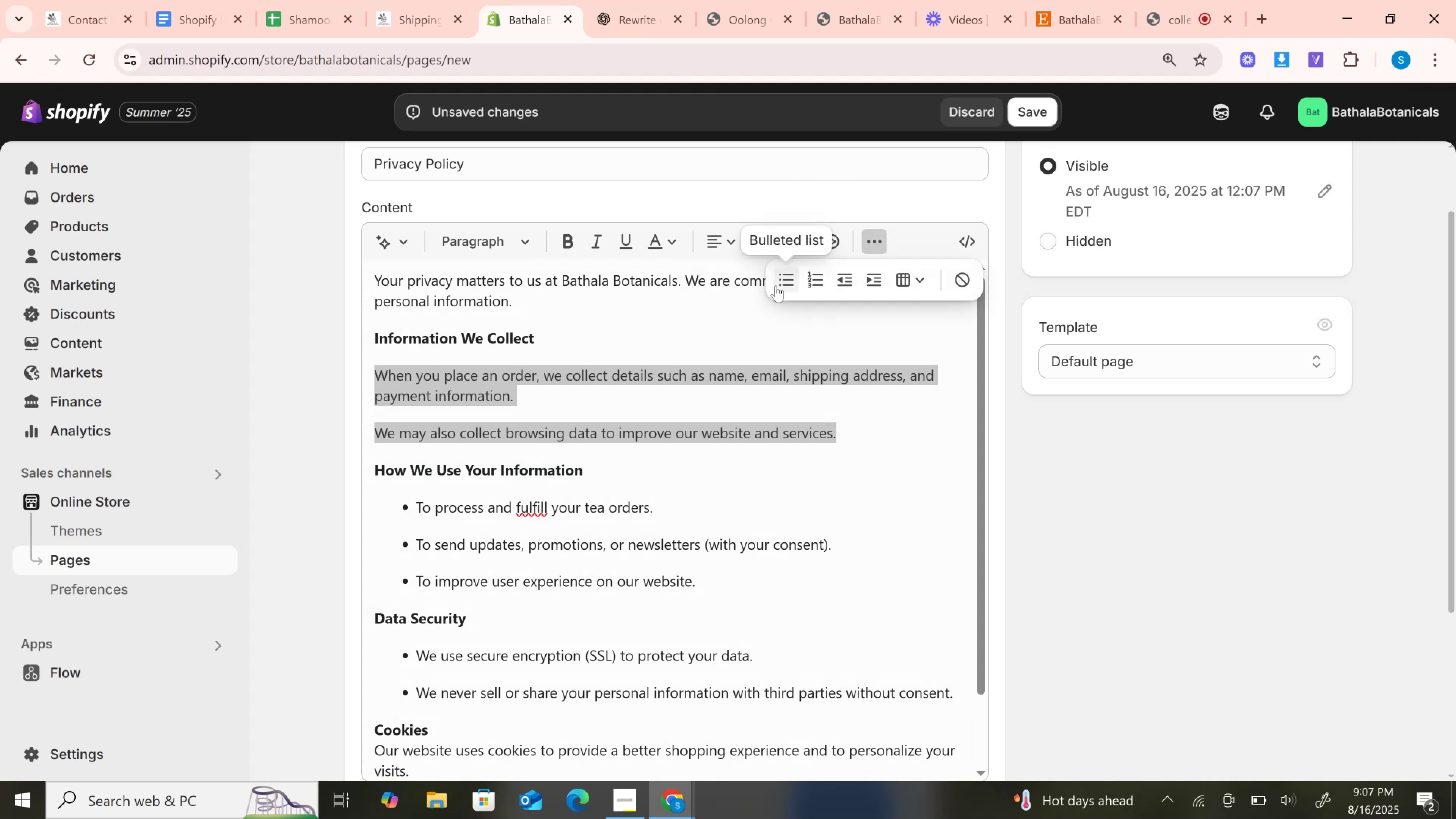 
left_click([776, 286])
 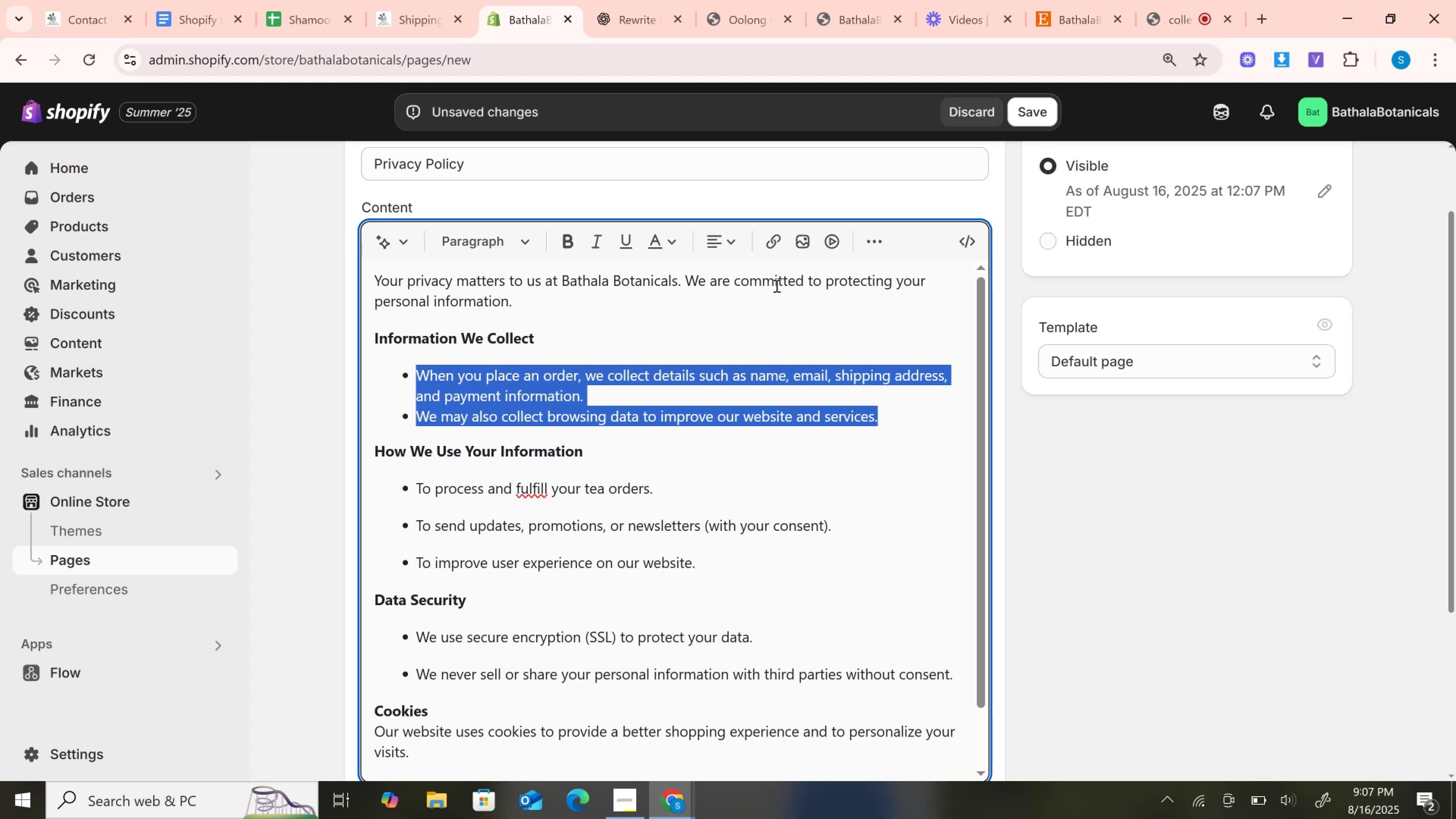 
wait(19.61)
 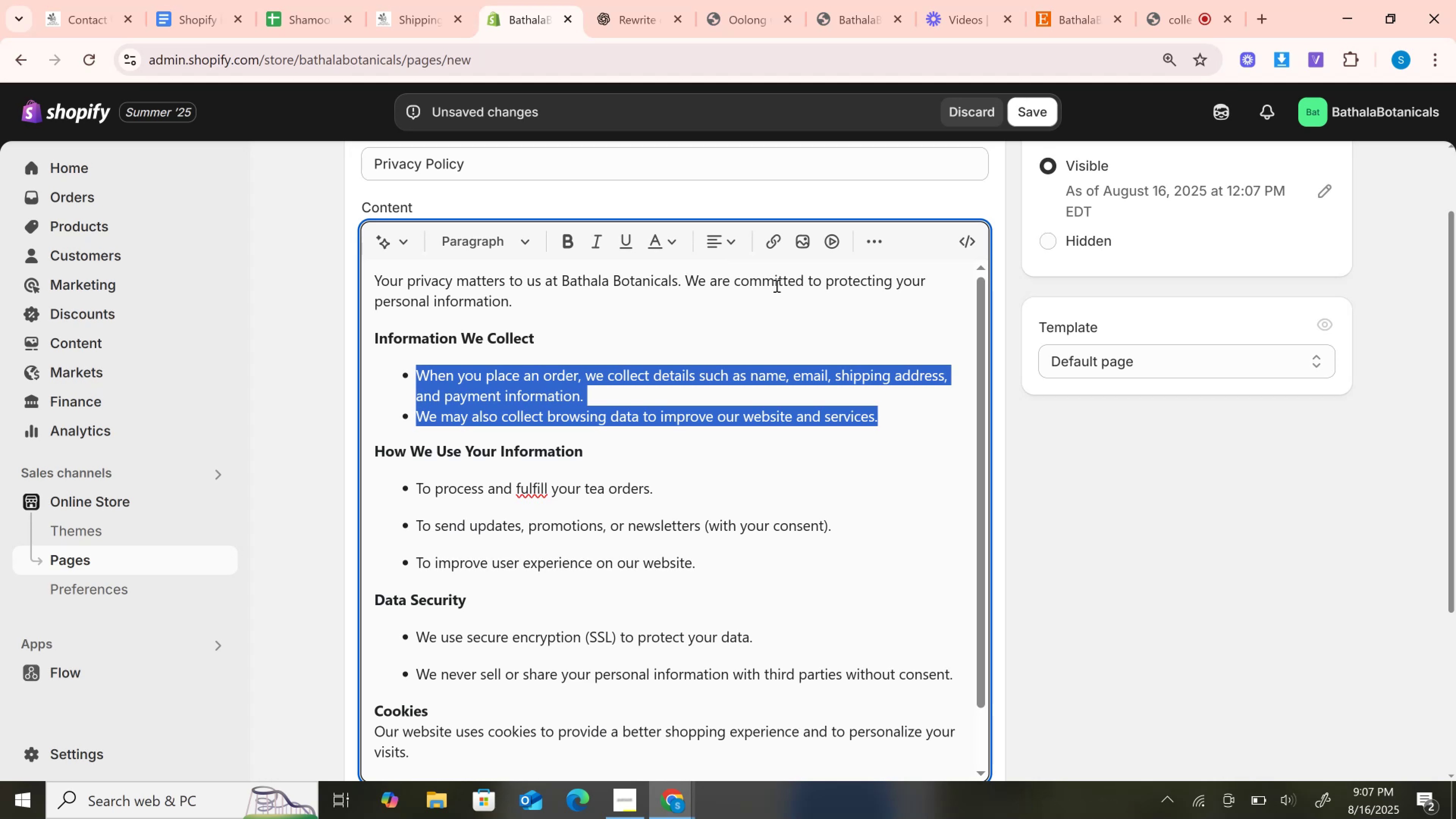 
left_click_drag(start_coordinate=[721, 569], to_coordinate=[402, 490])
 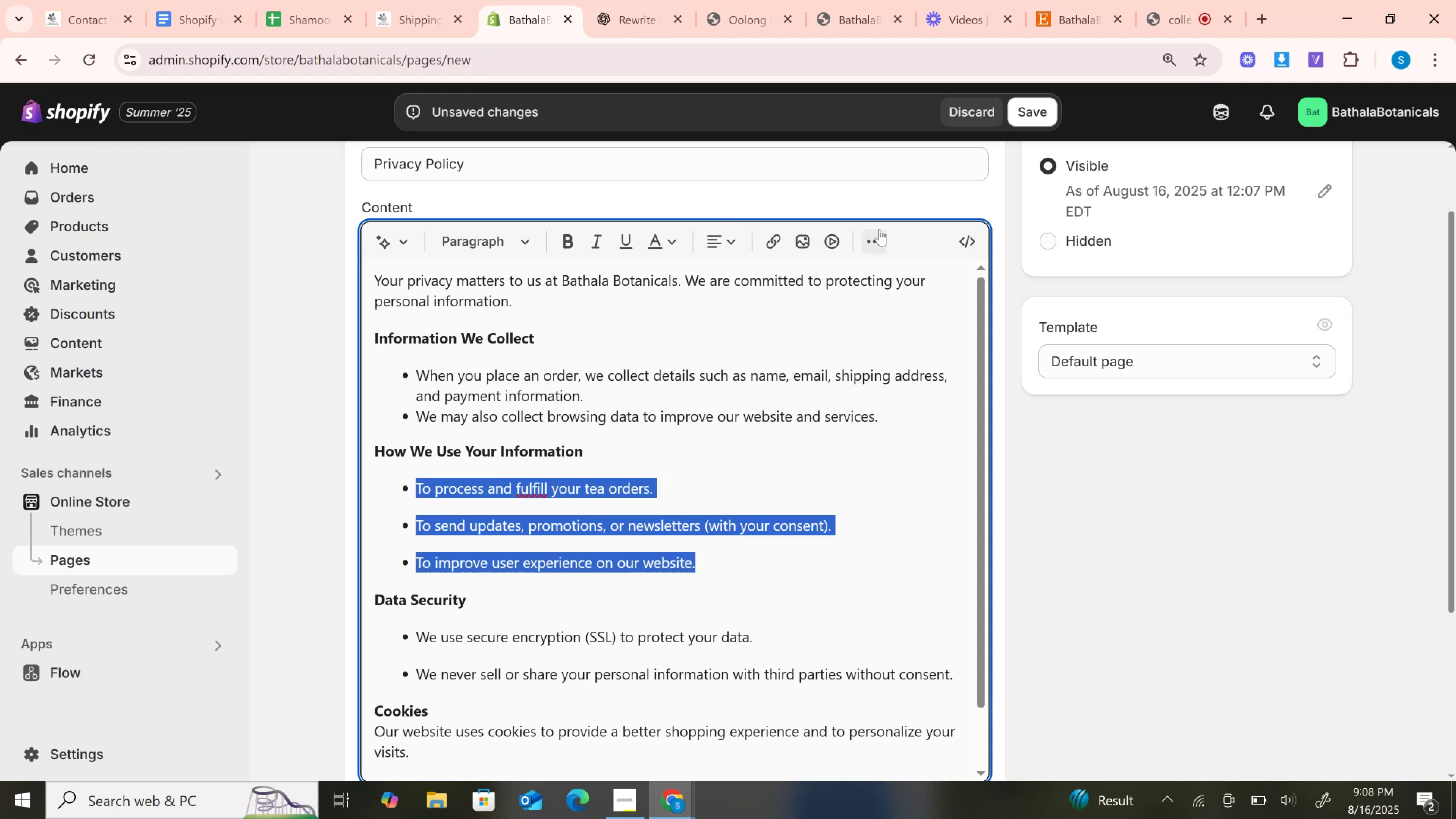 
left_click([879, 240])
 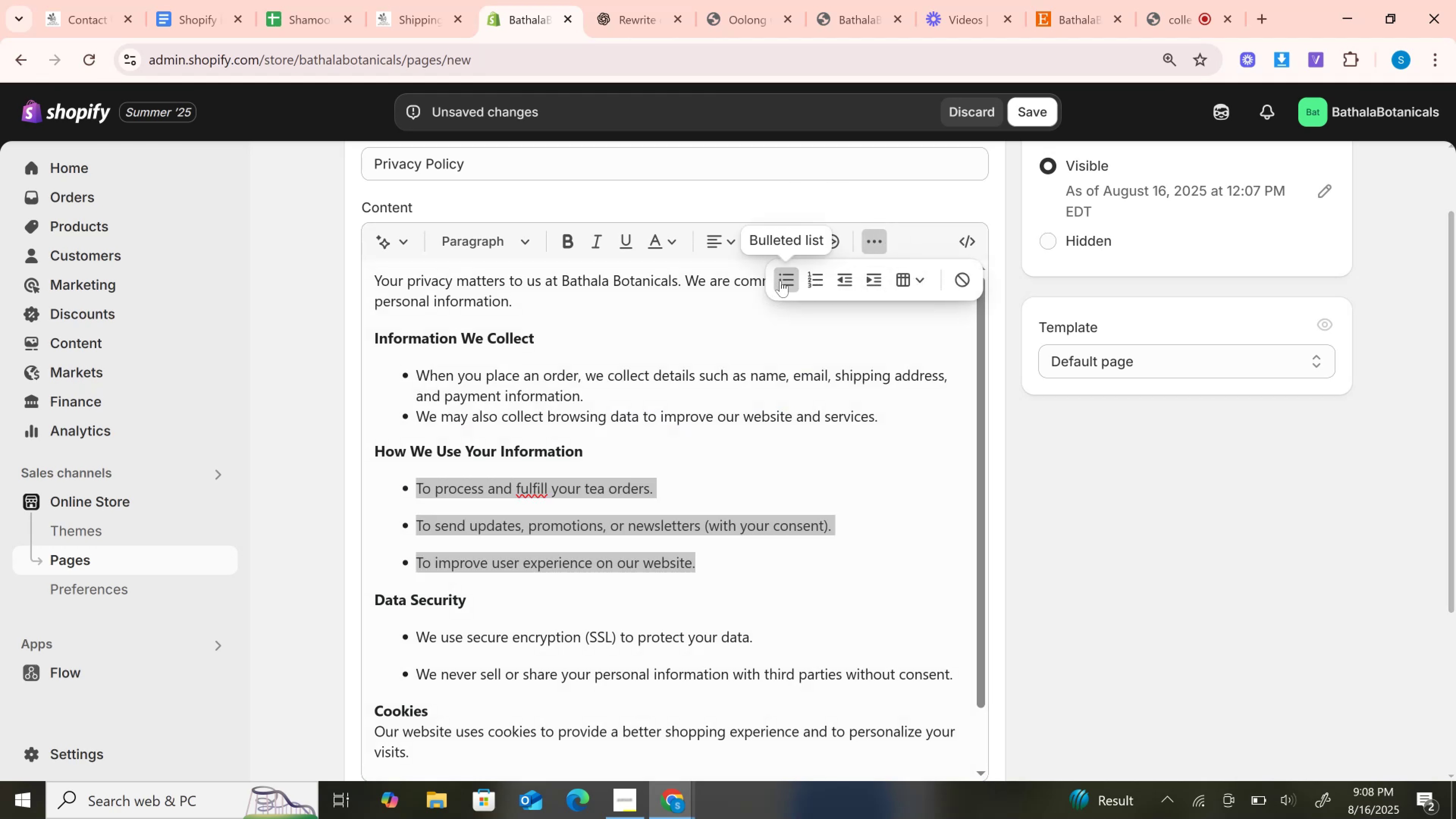 
left_click([780, 281])
 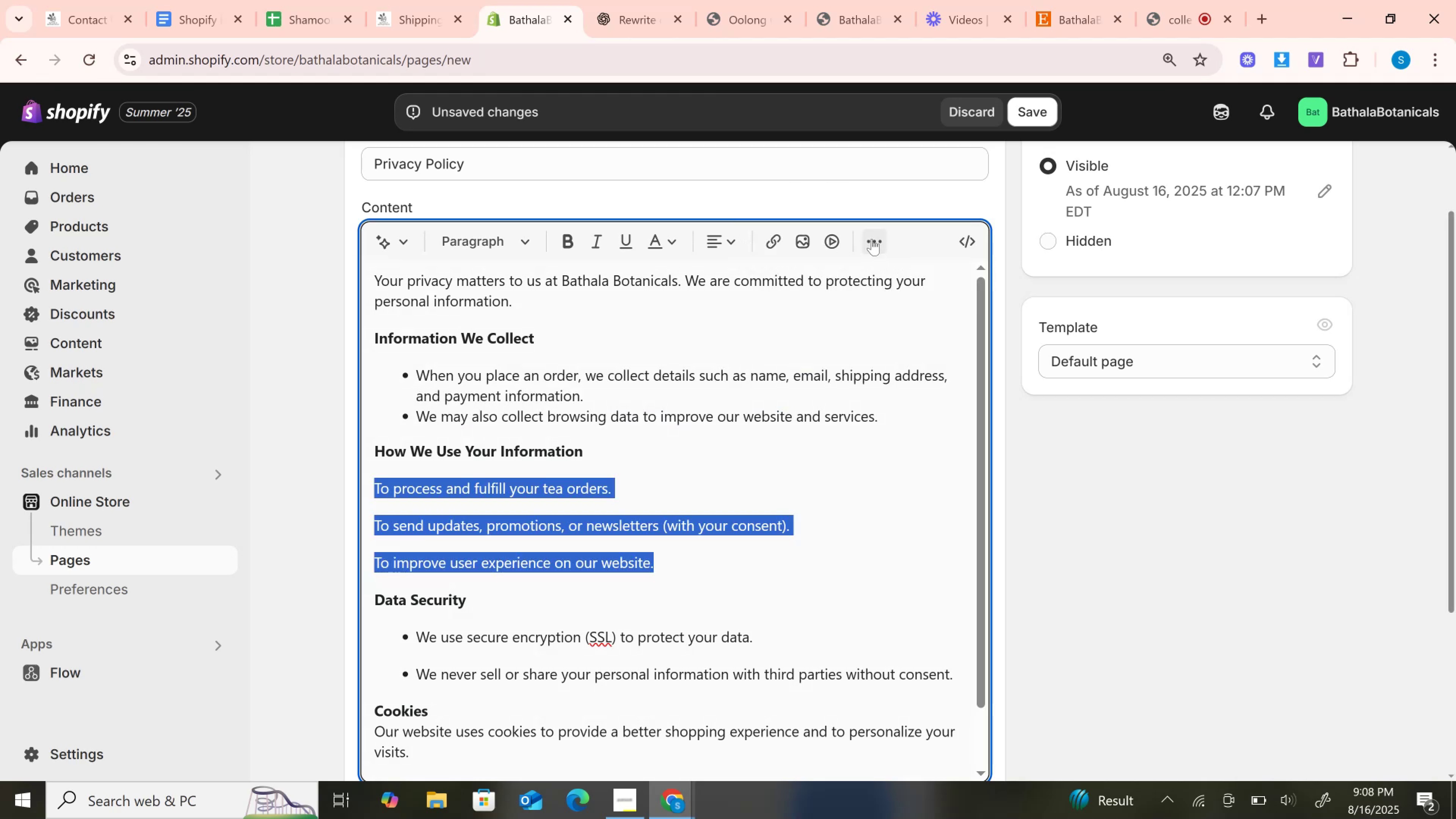 
left_click([872, 239])
 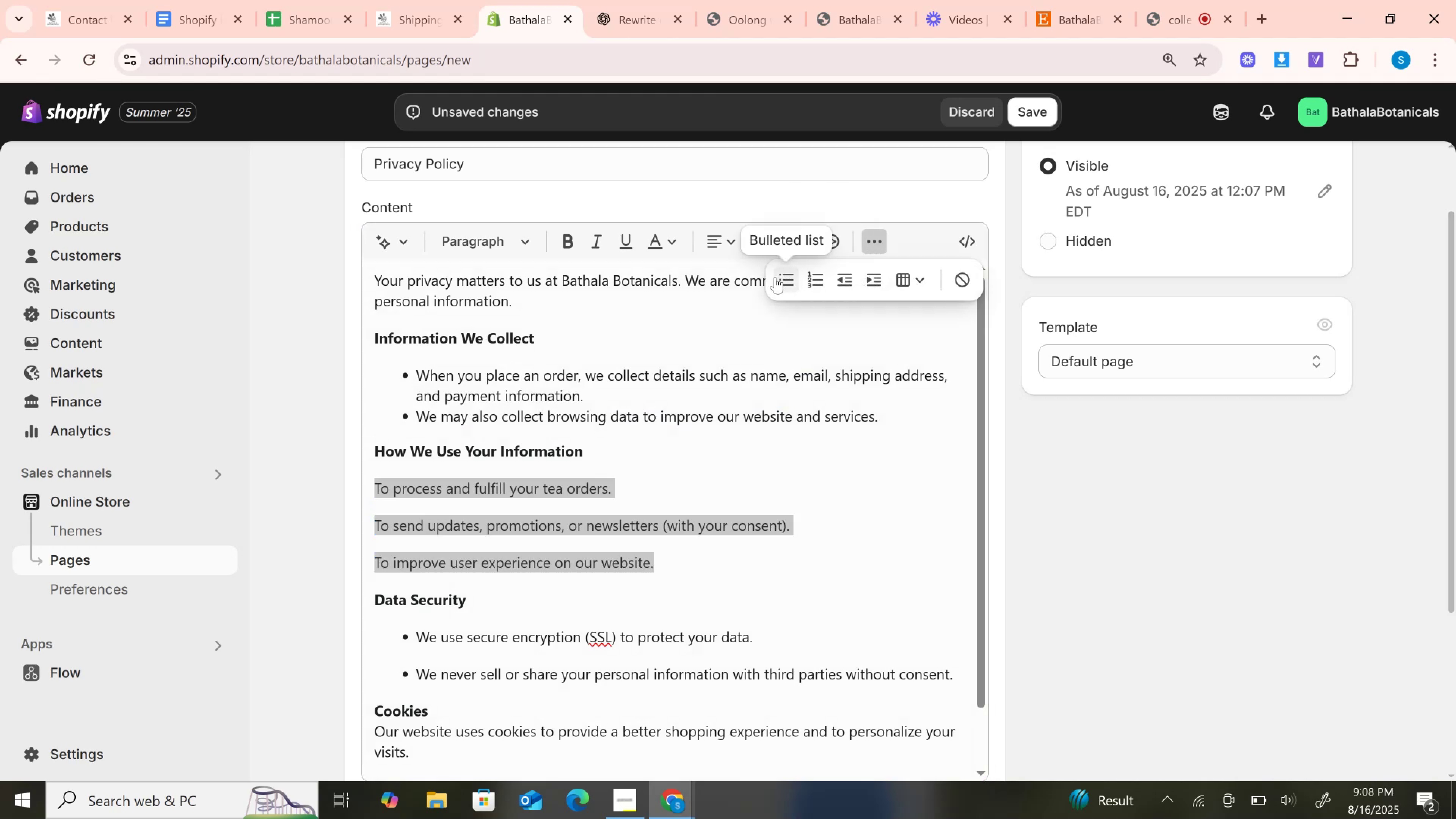 
left_click([775, 277])
 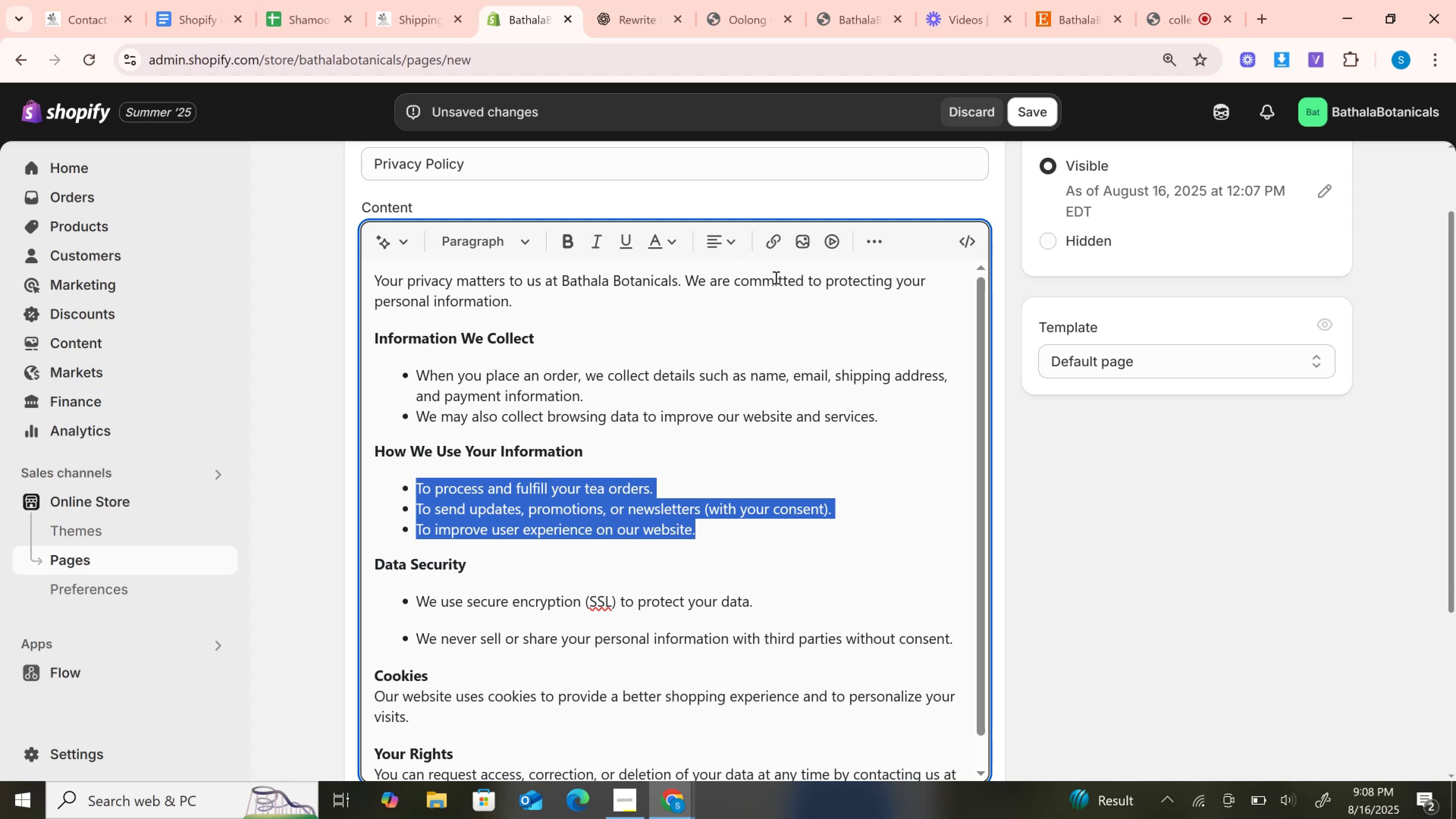 
wait(7.63)
 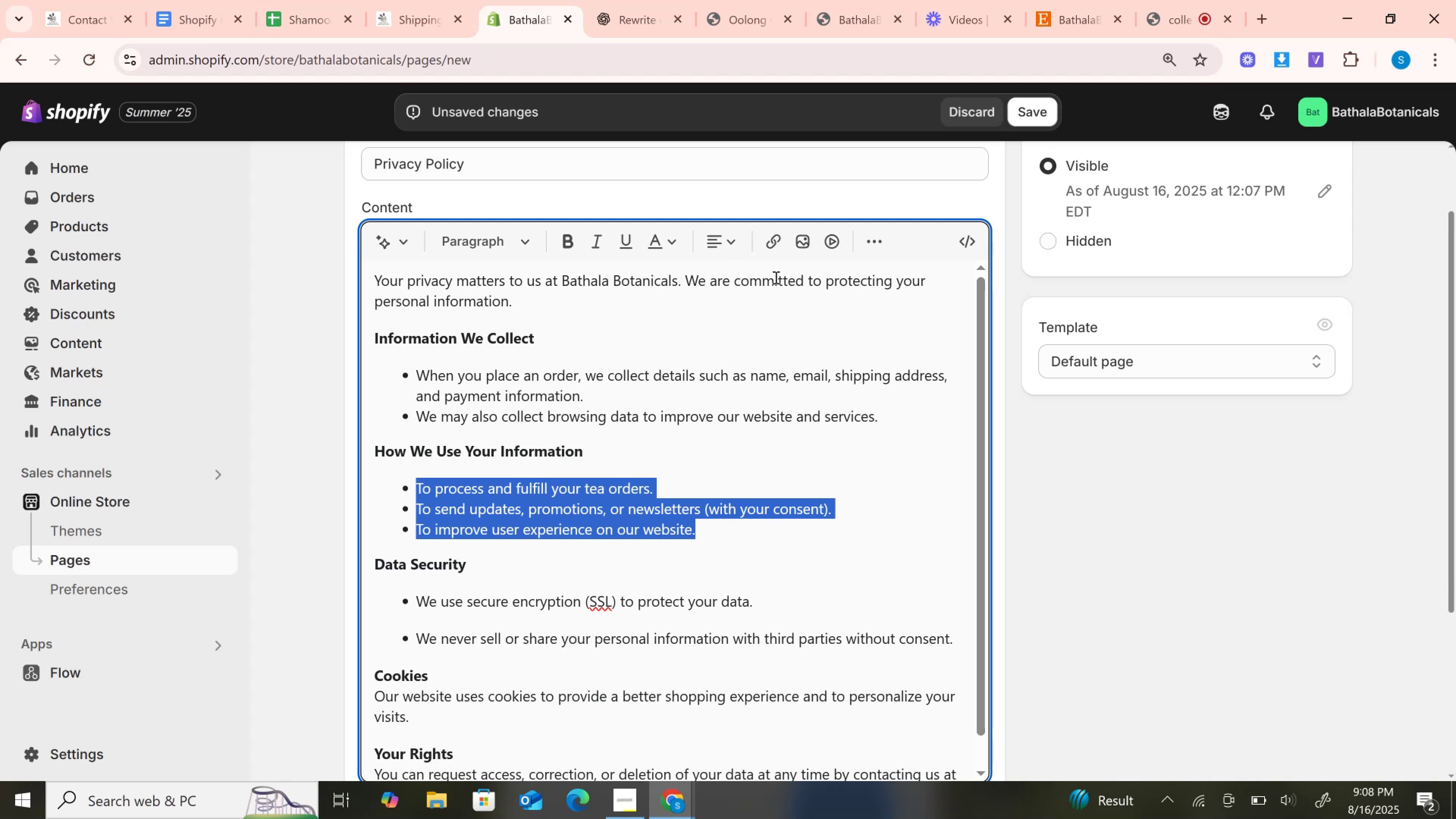 
scroll: coordinate [775, 277], scroll_direction: down, amount: 1.0
 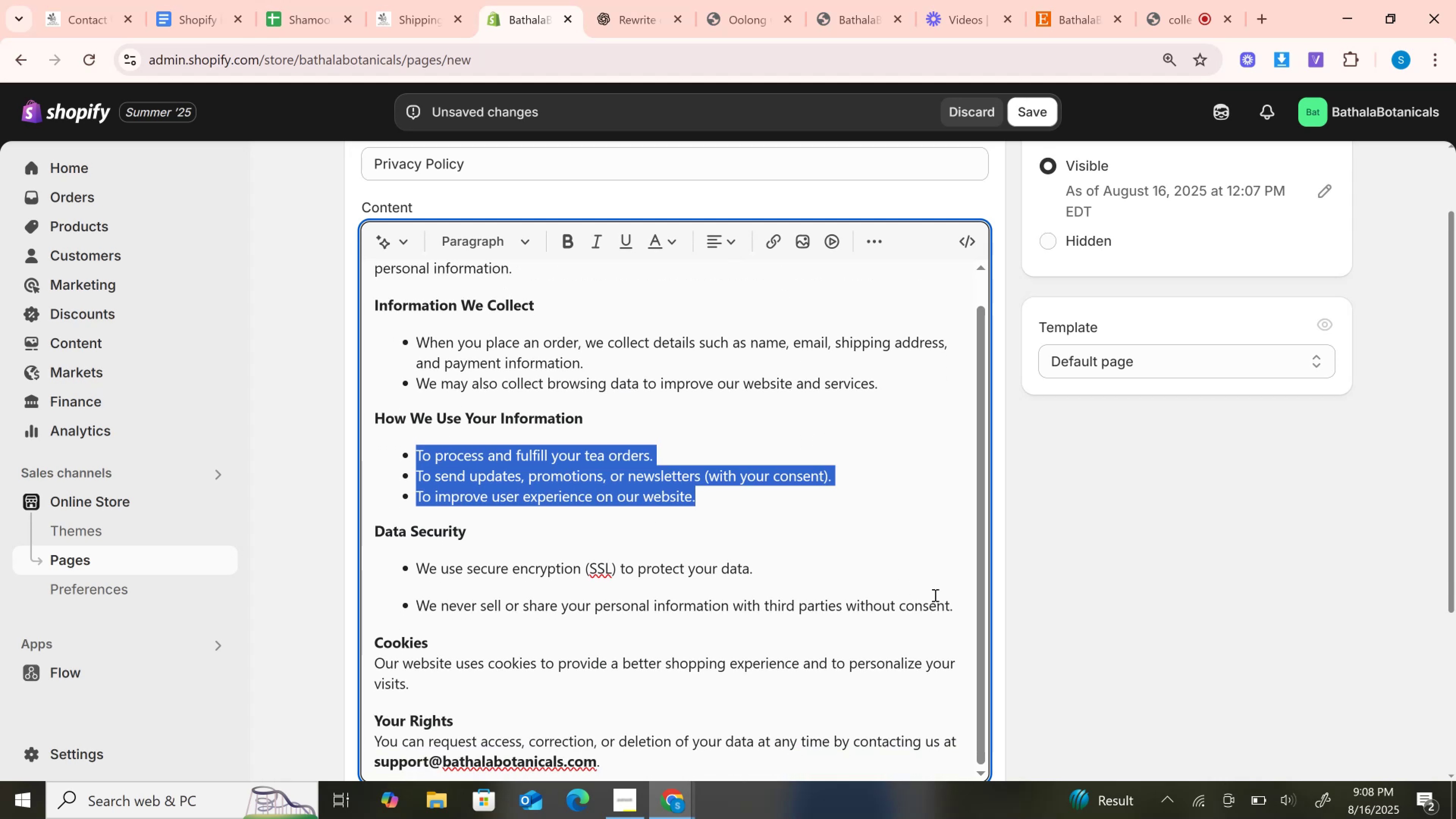 
left_click_drag(start_coordinate=[957, 608], to_coordinate=[375, 557])
 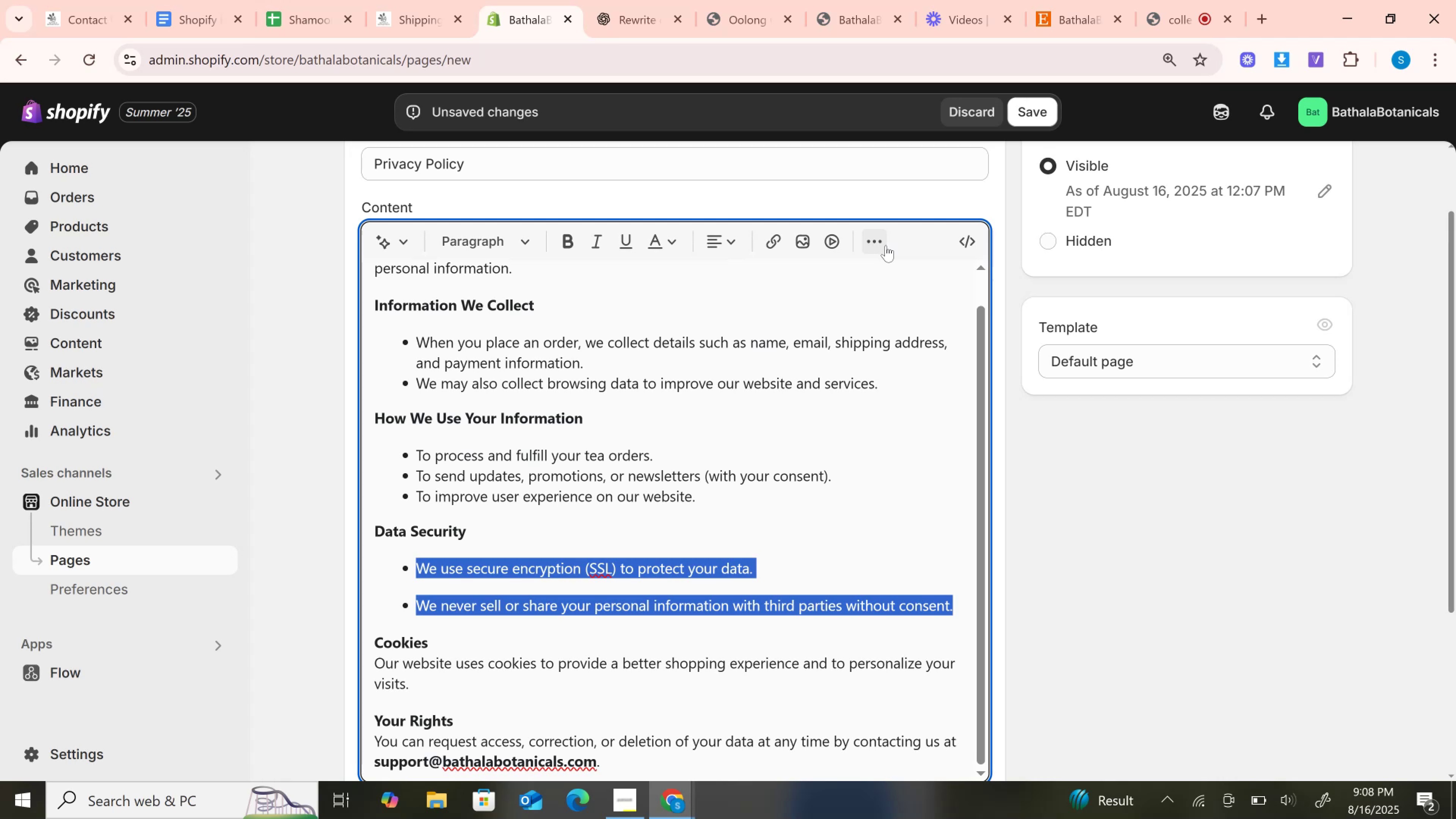 
left_click([886, 245])
 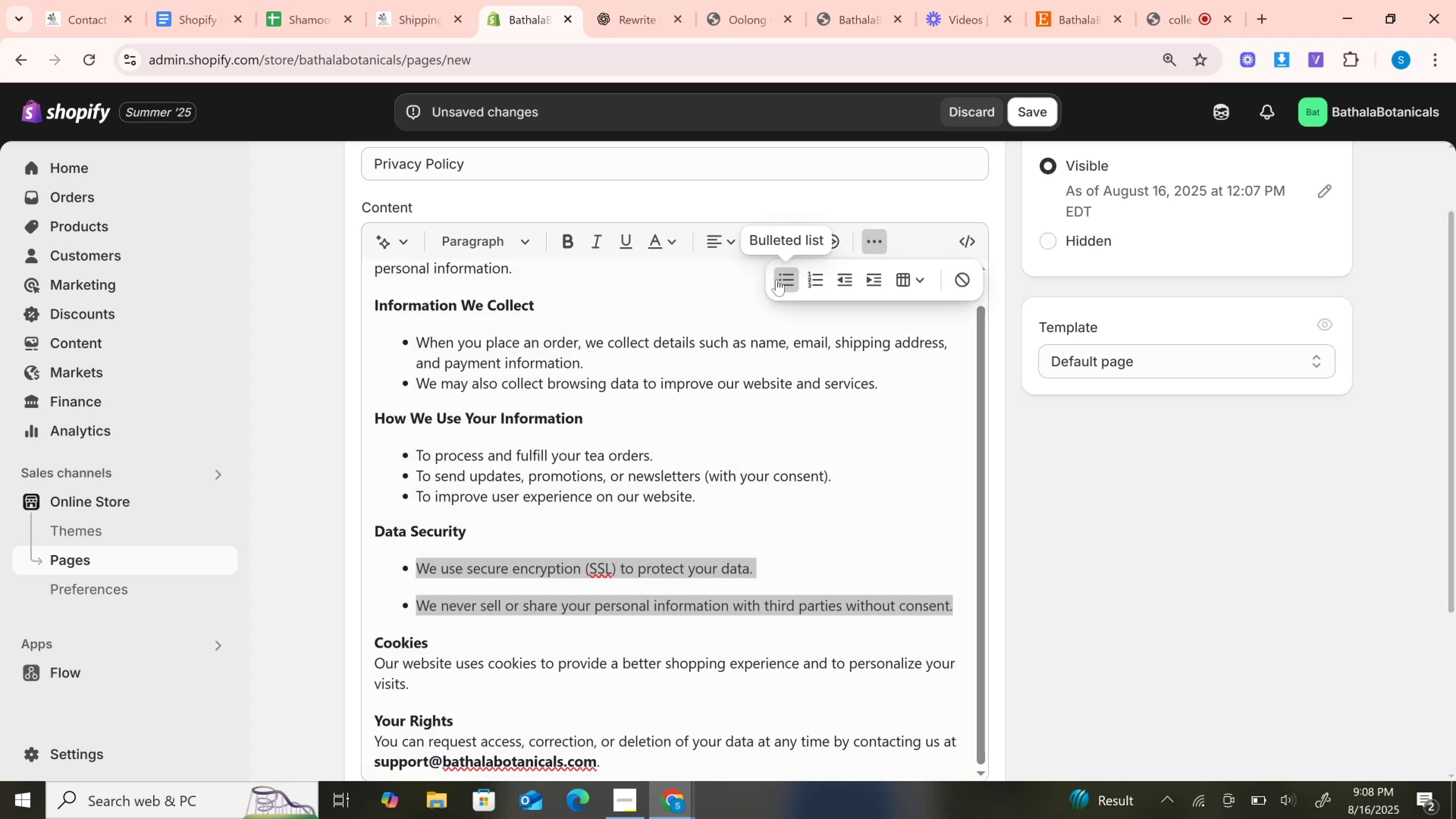 
left_click([777, 279])
 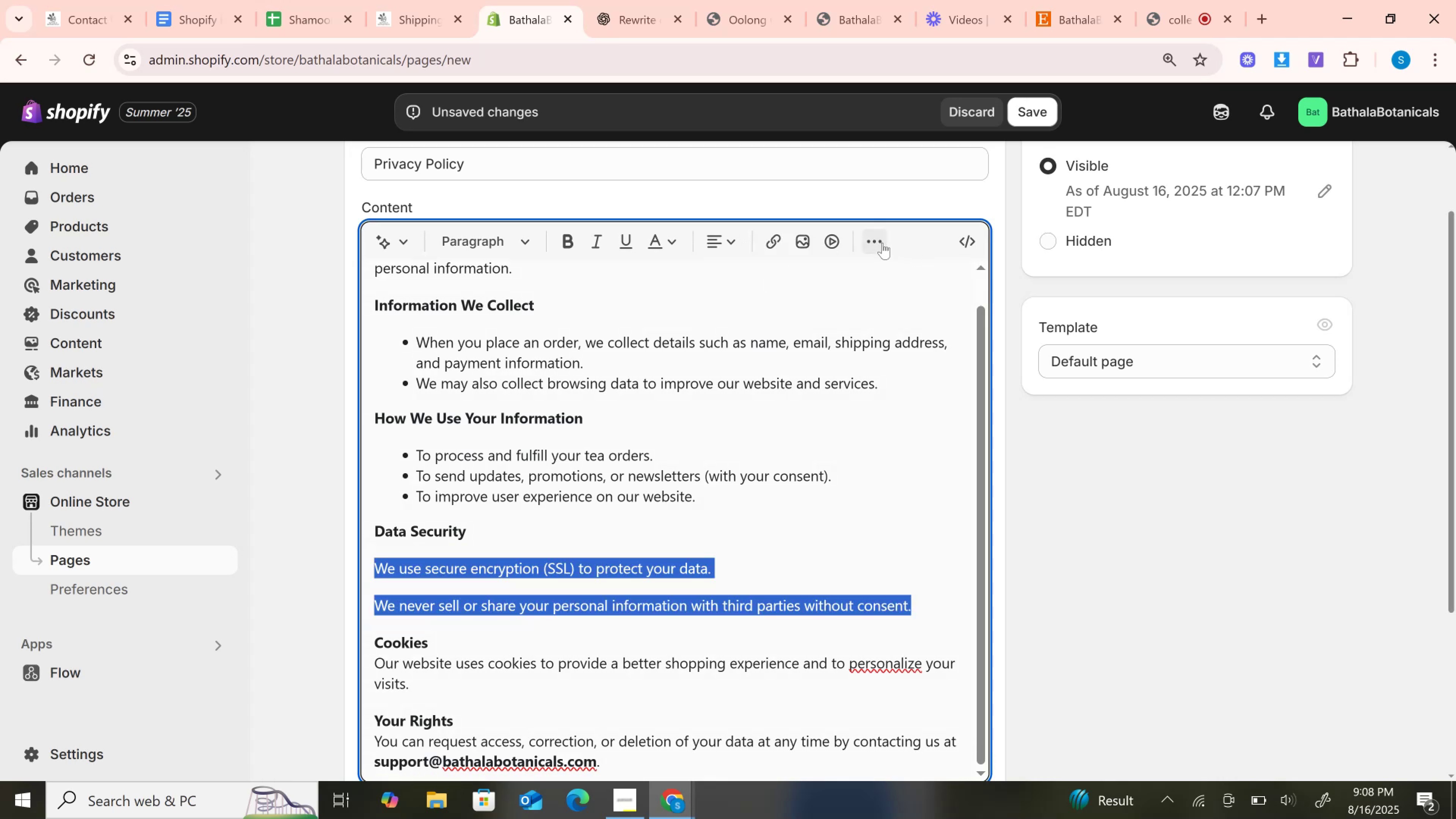 
left_click([877, 243])
 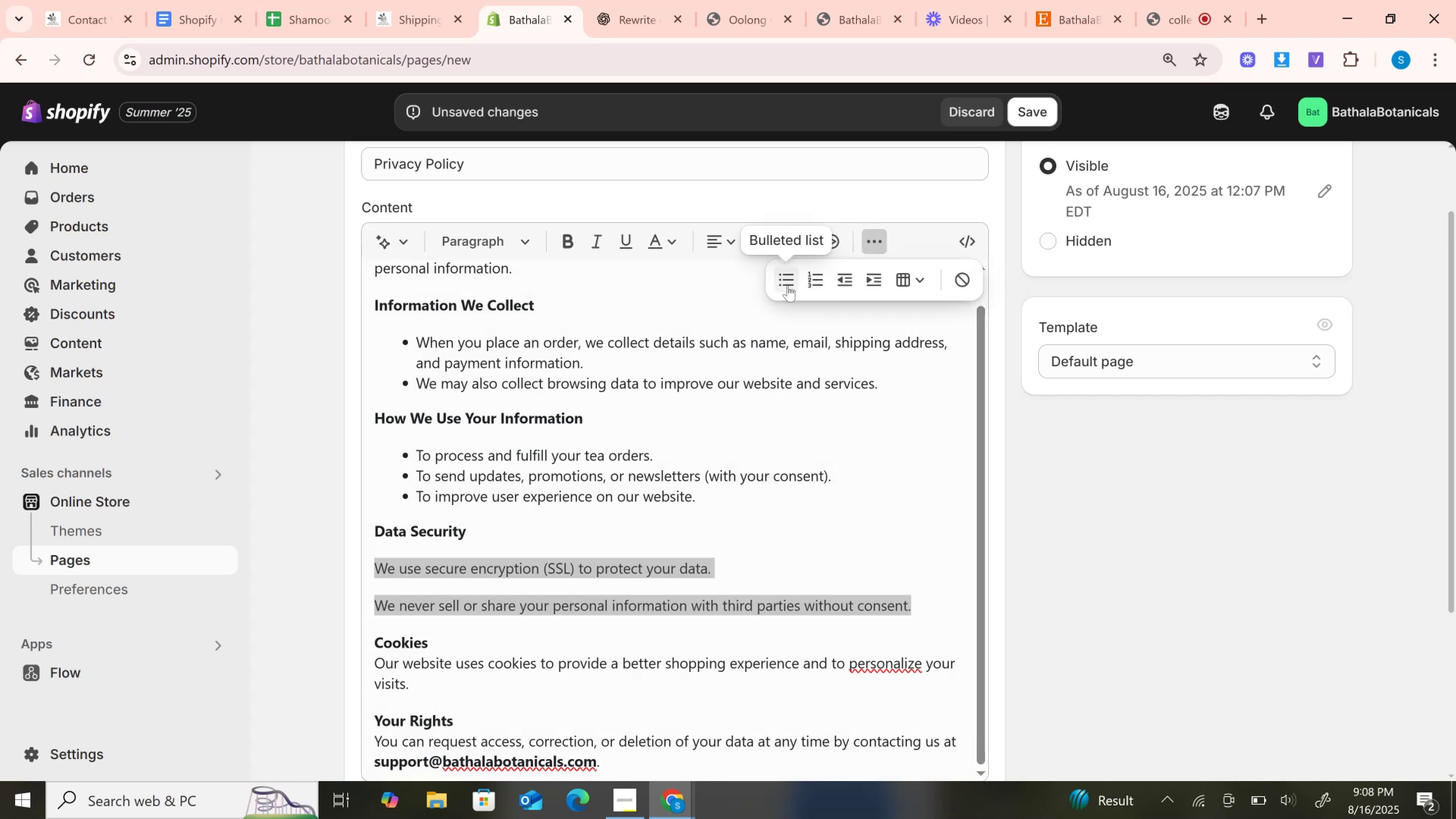 
left_click([788, 285])
 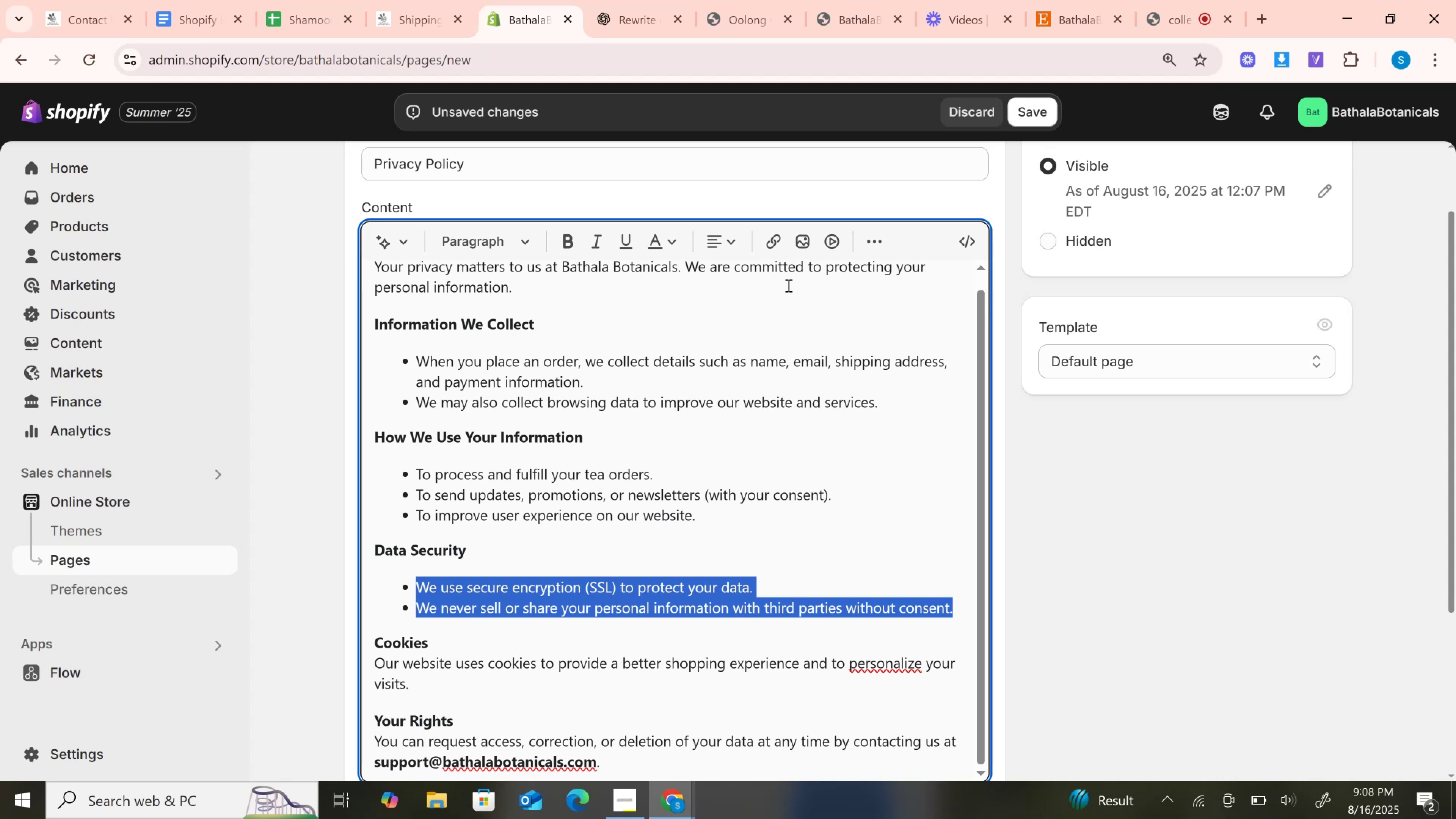 
wait(19.65)
 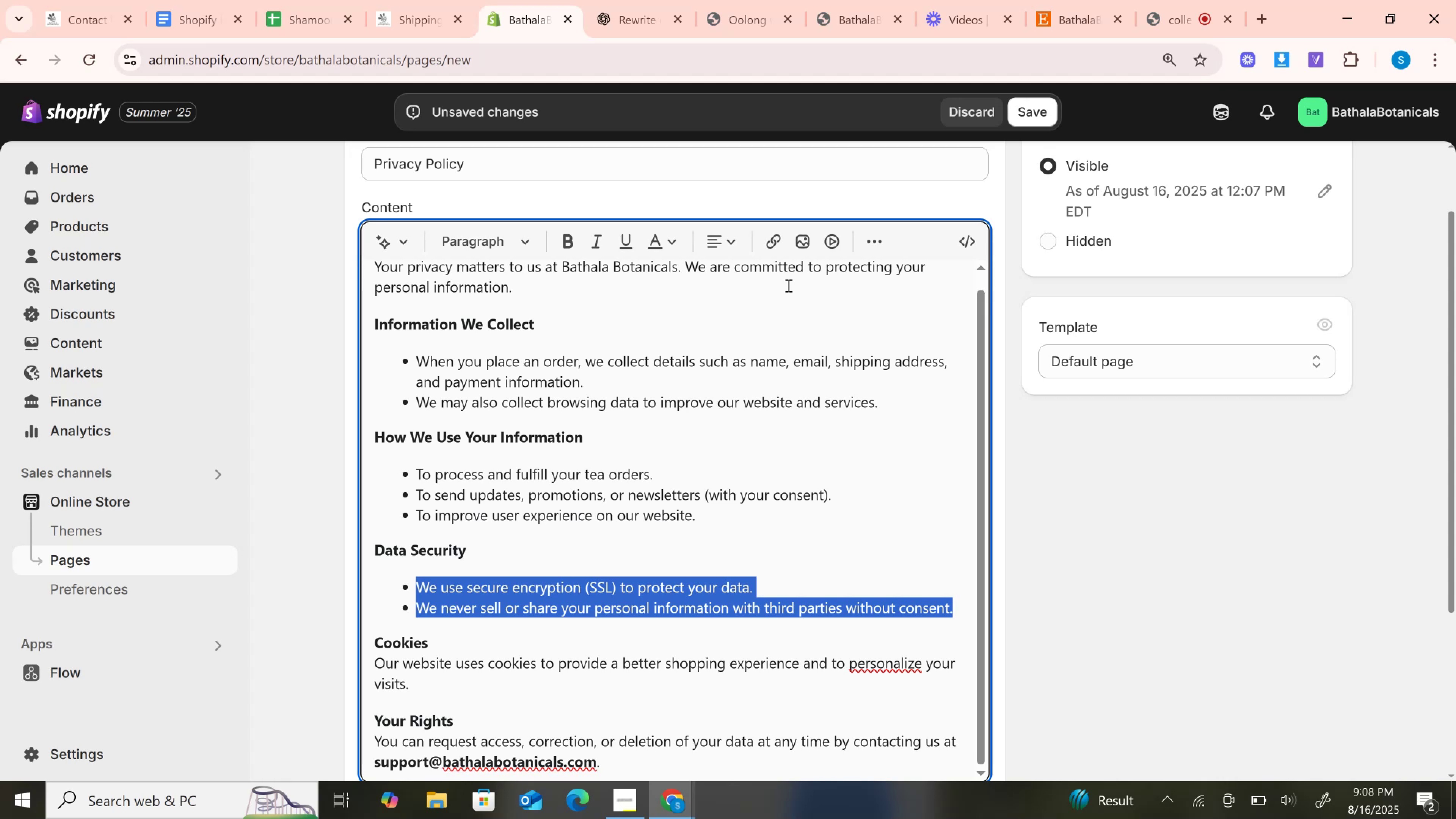 
scroll: coordinate [788, 285], scroll_direction: down, amount: 1.0
 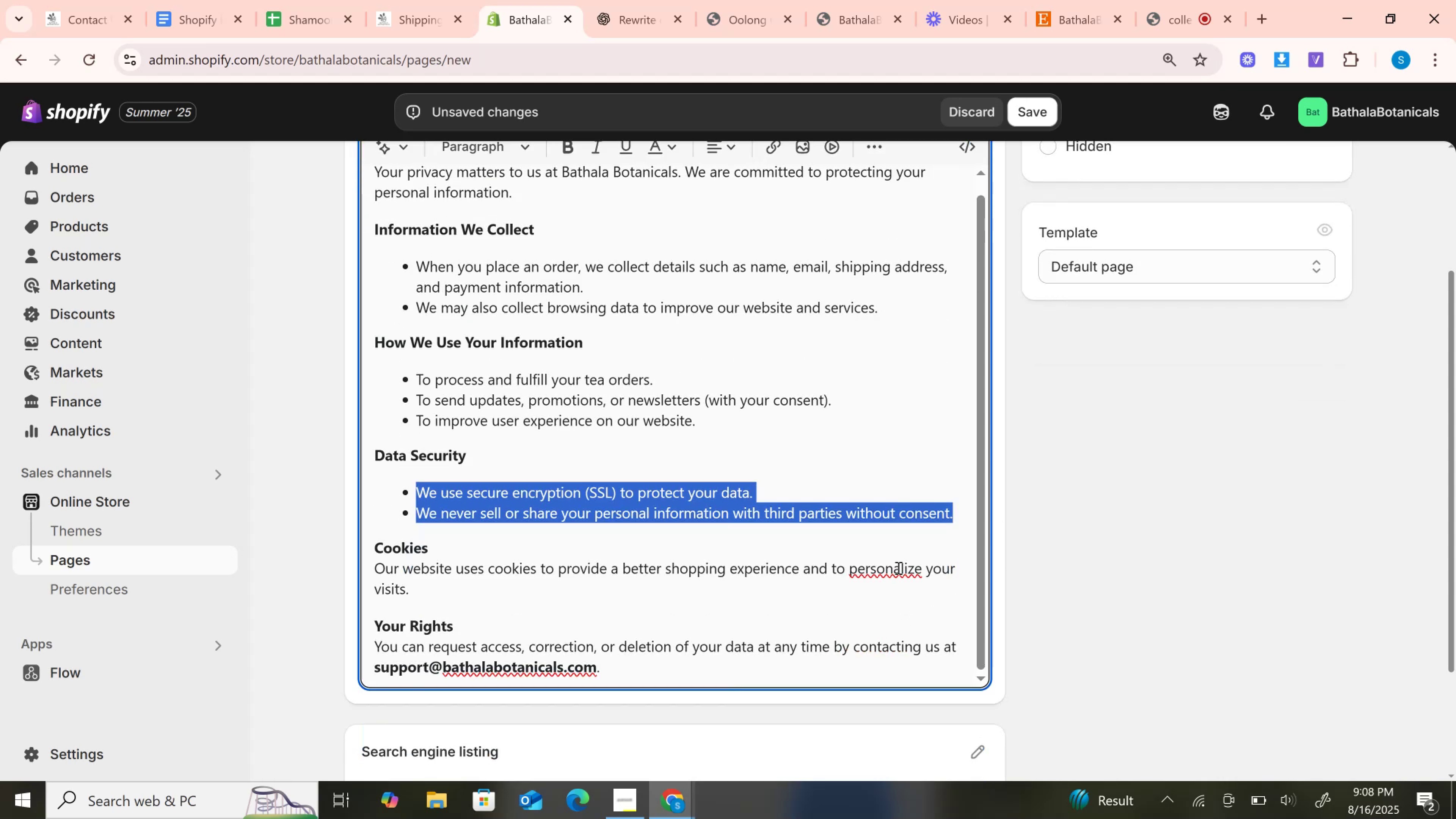 
right_click([897, 568])
 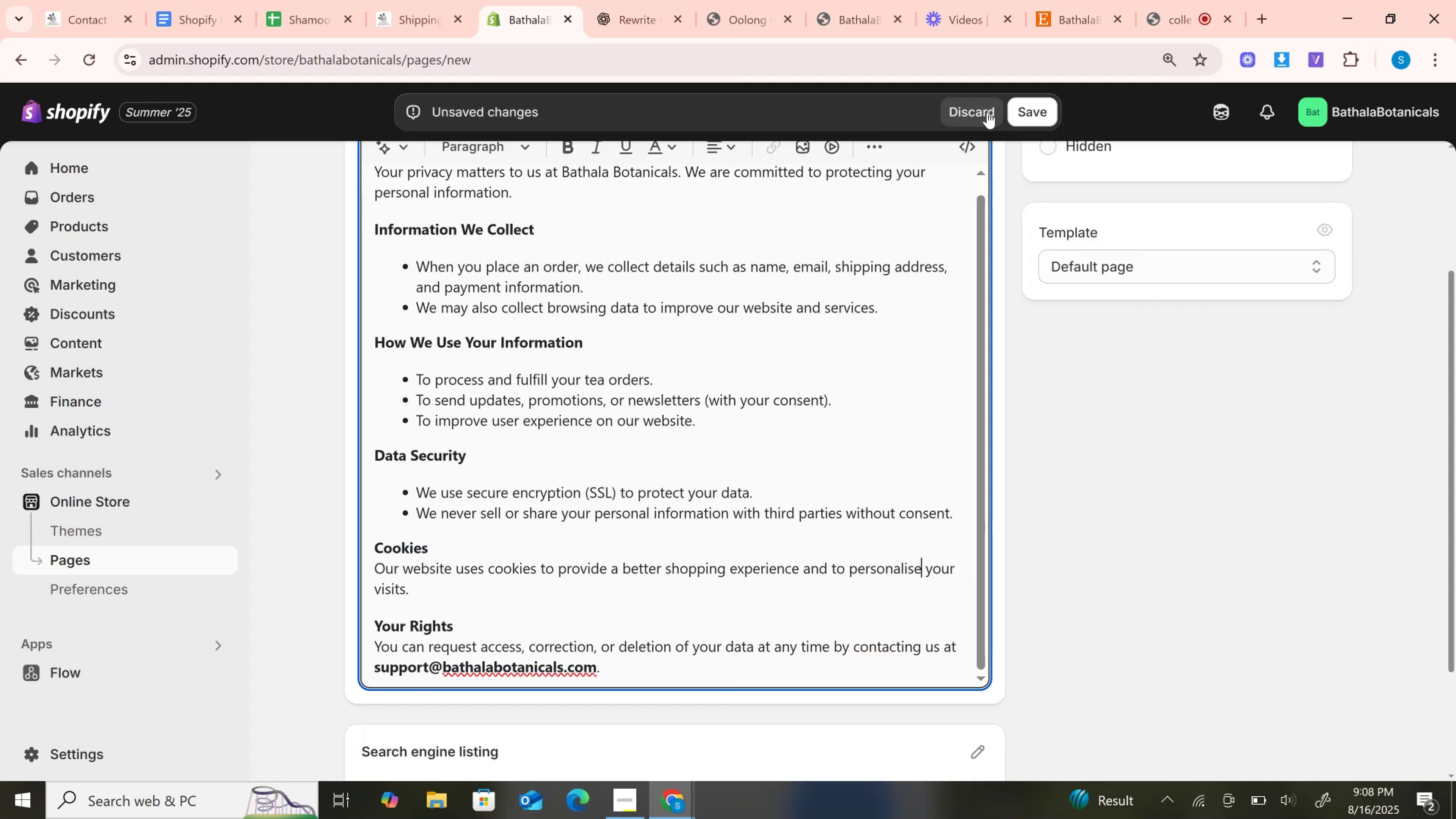 
scroll: coordinate [1032, 592], scroll_direction: up, amount: 3.0
 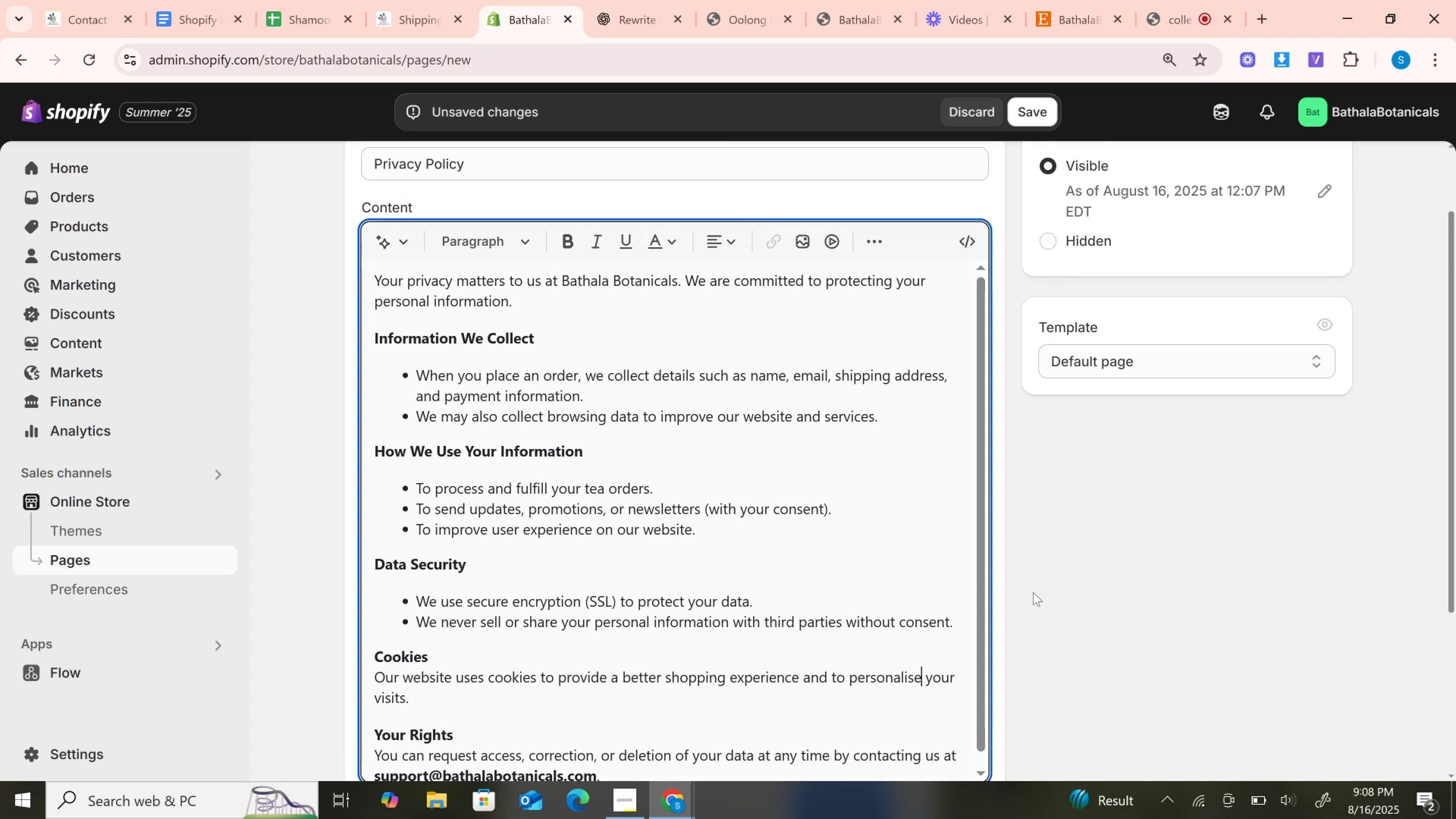 
scroll: coordinate [1033, 592], scroll_direction: down, amount: 1.0
 